 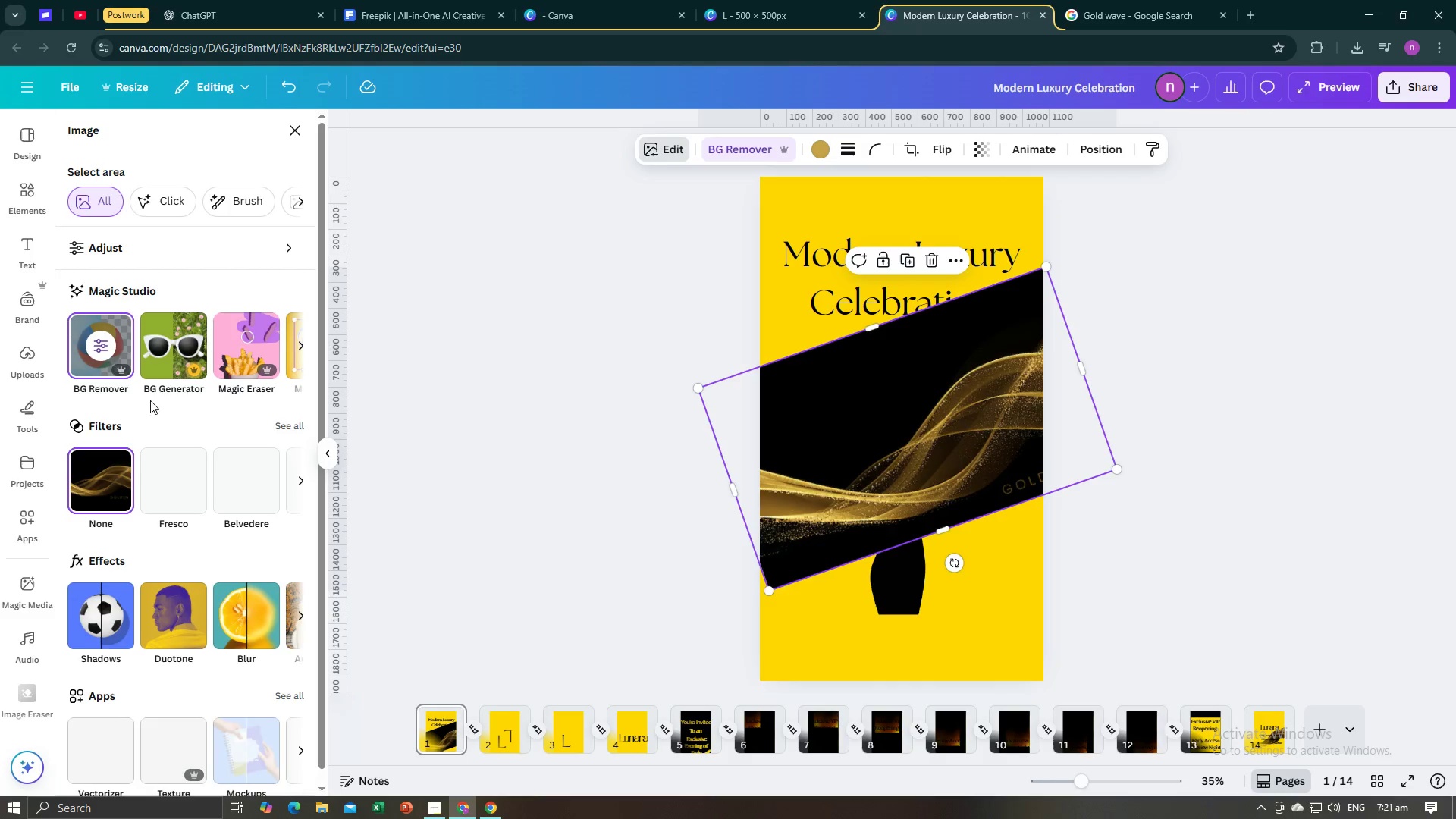 
left_click([214, 199])
 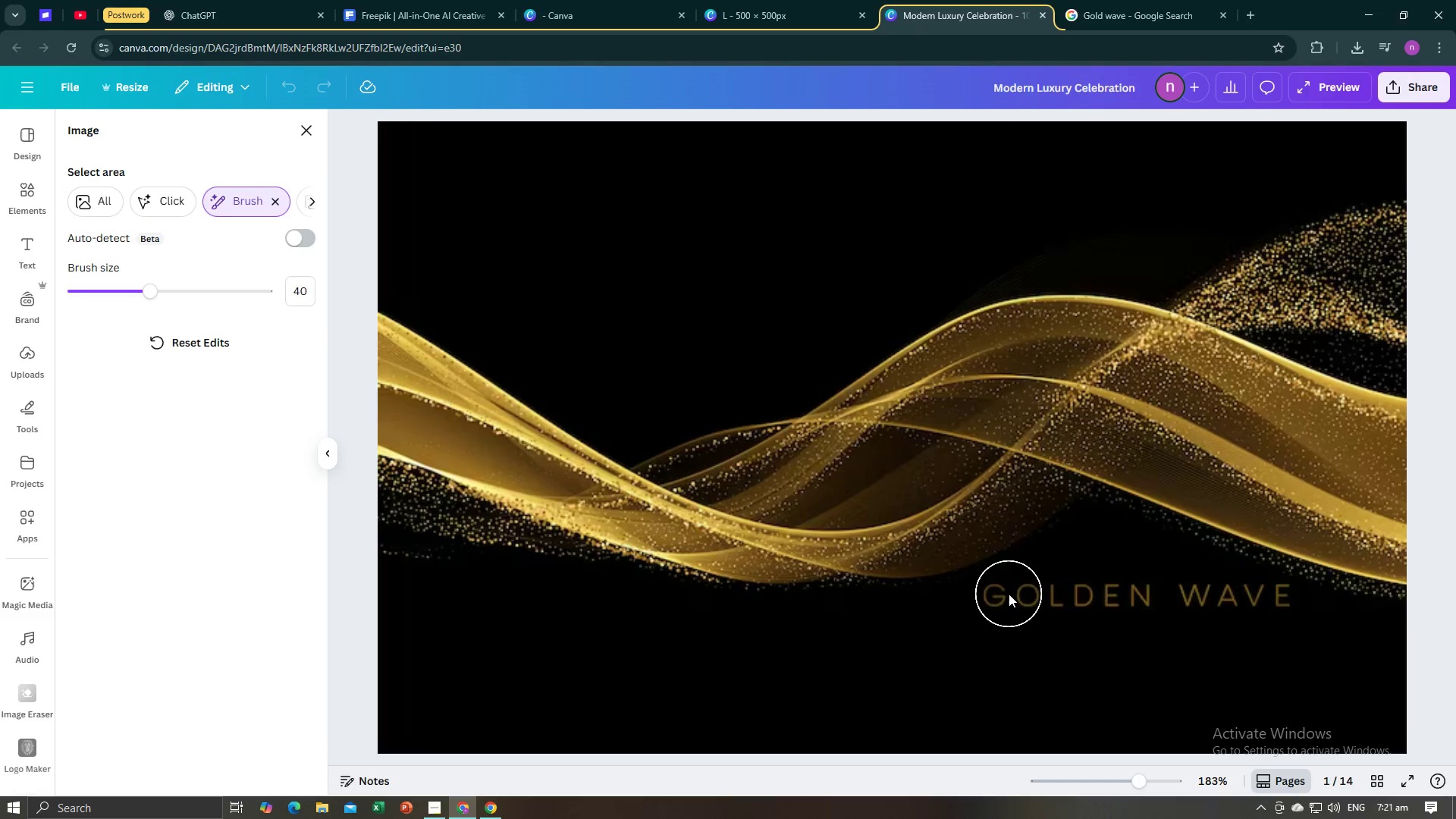 
left_click_drag(start_coordinate=[1009, 601], to_coordinate=[1268, 607])
 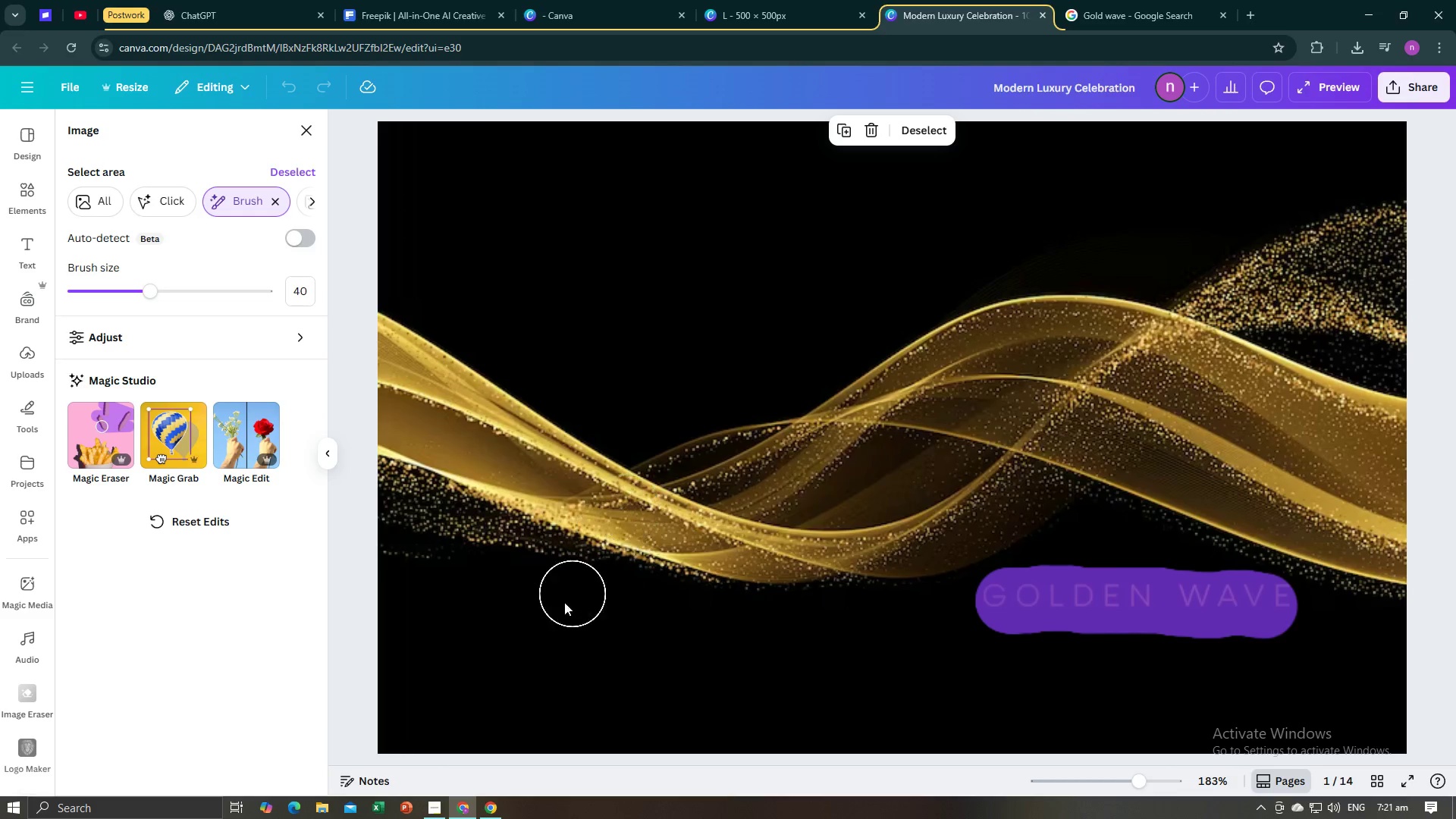 
wait(8.81)
 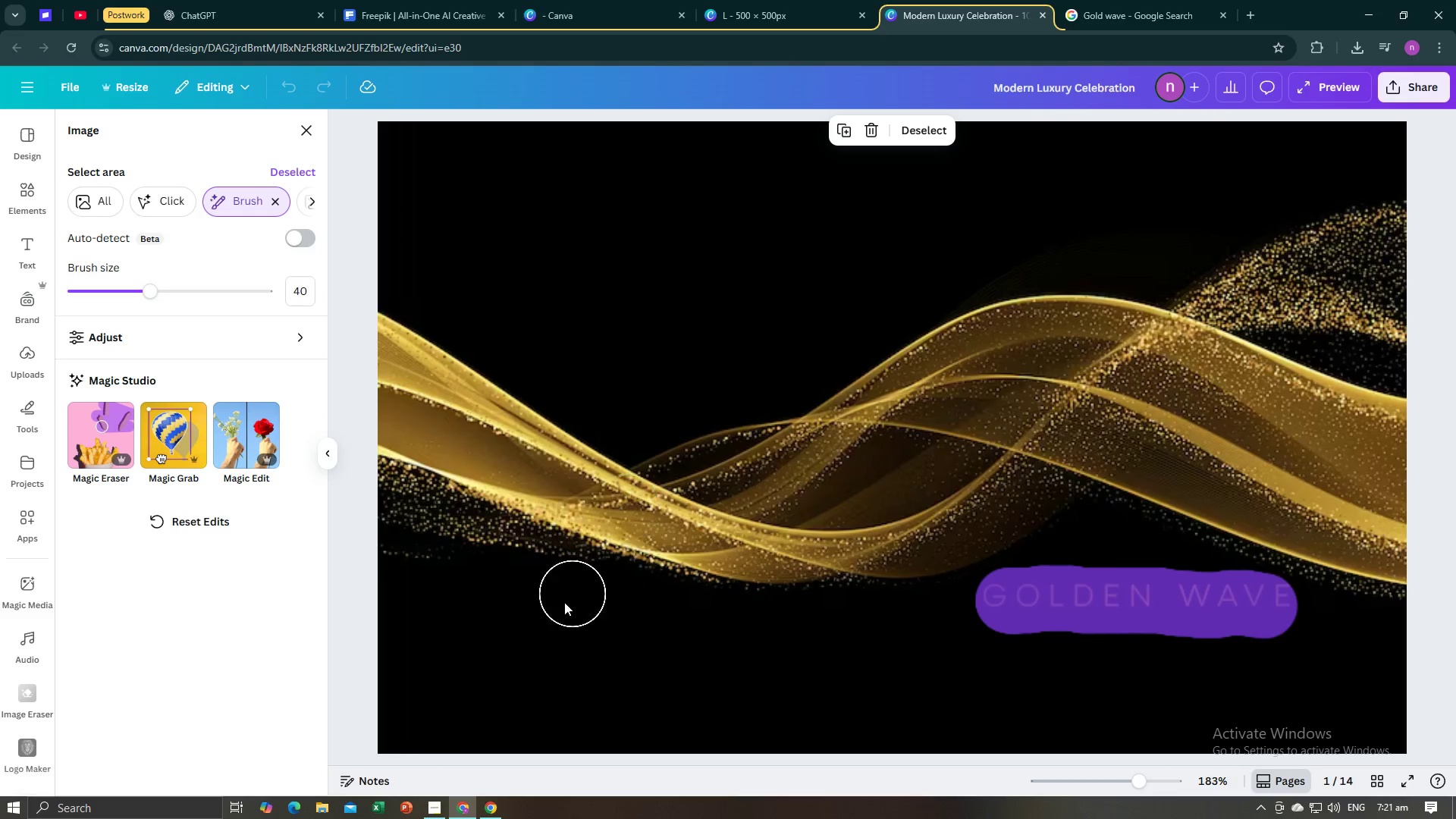 
left_click([313, 140])
 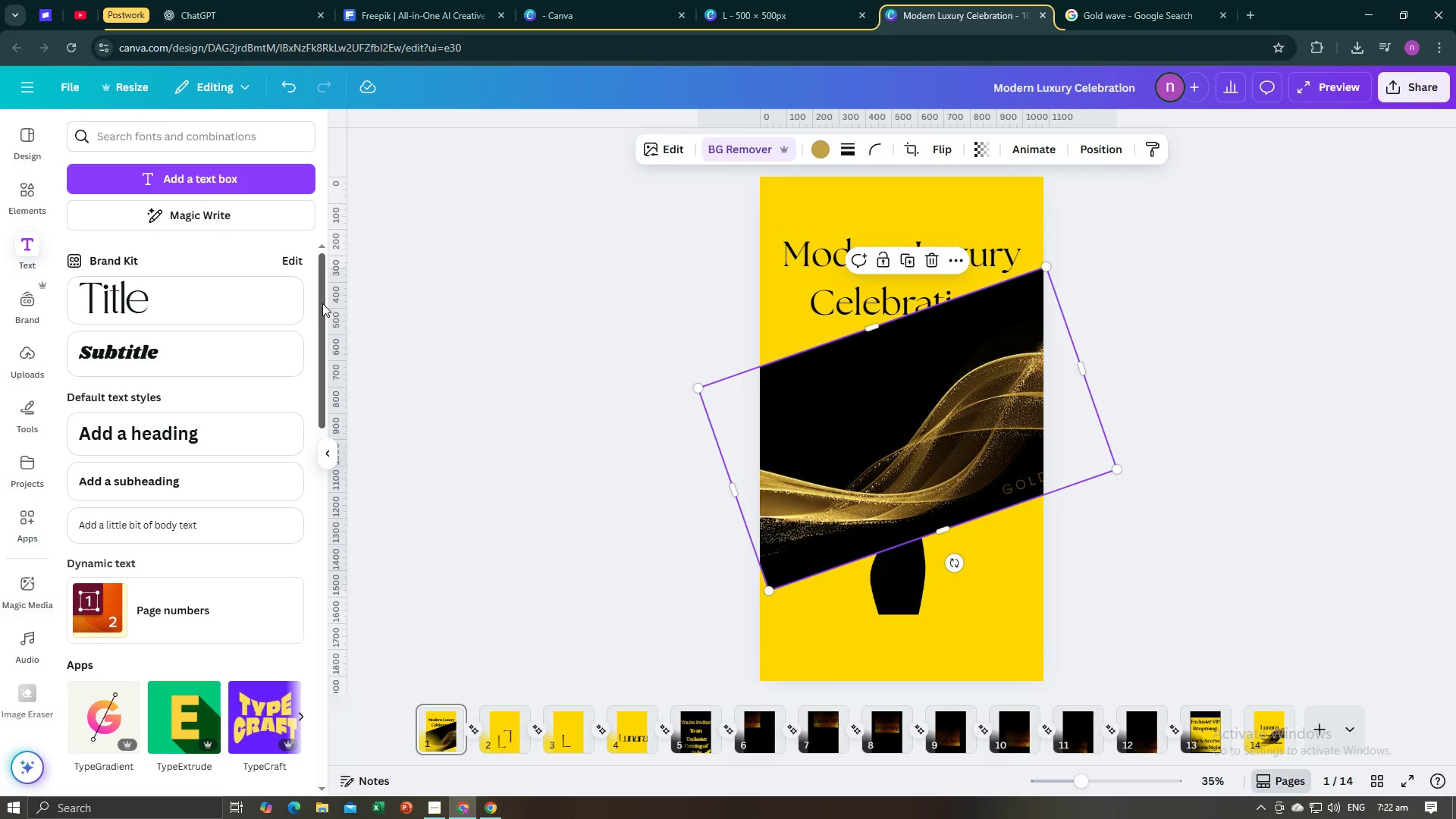 
left_click([654, 154])
 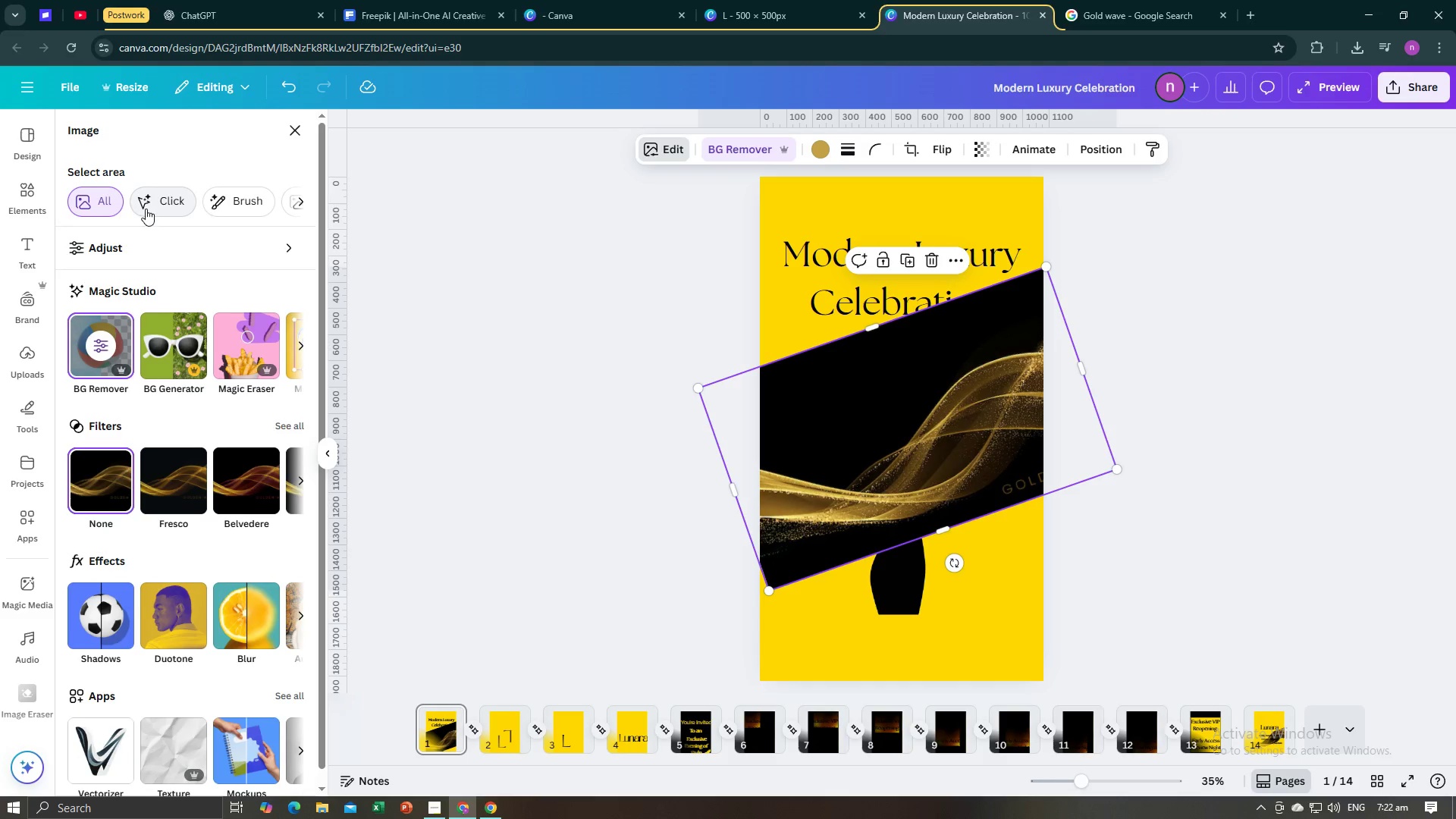 
left_click([224, 206])
 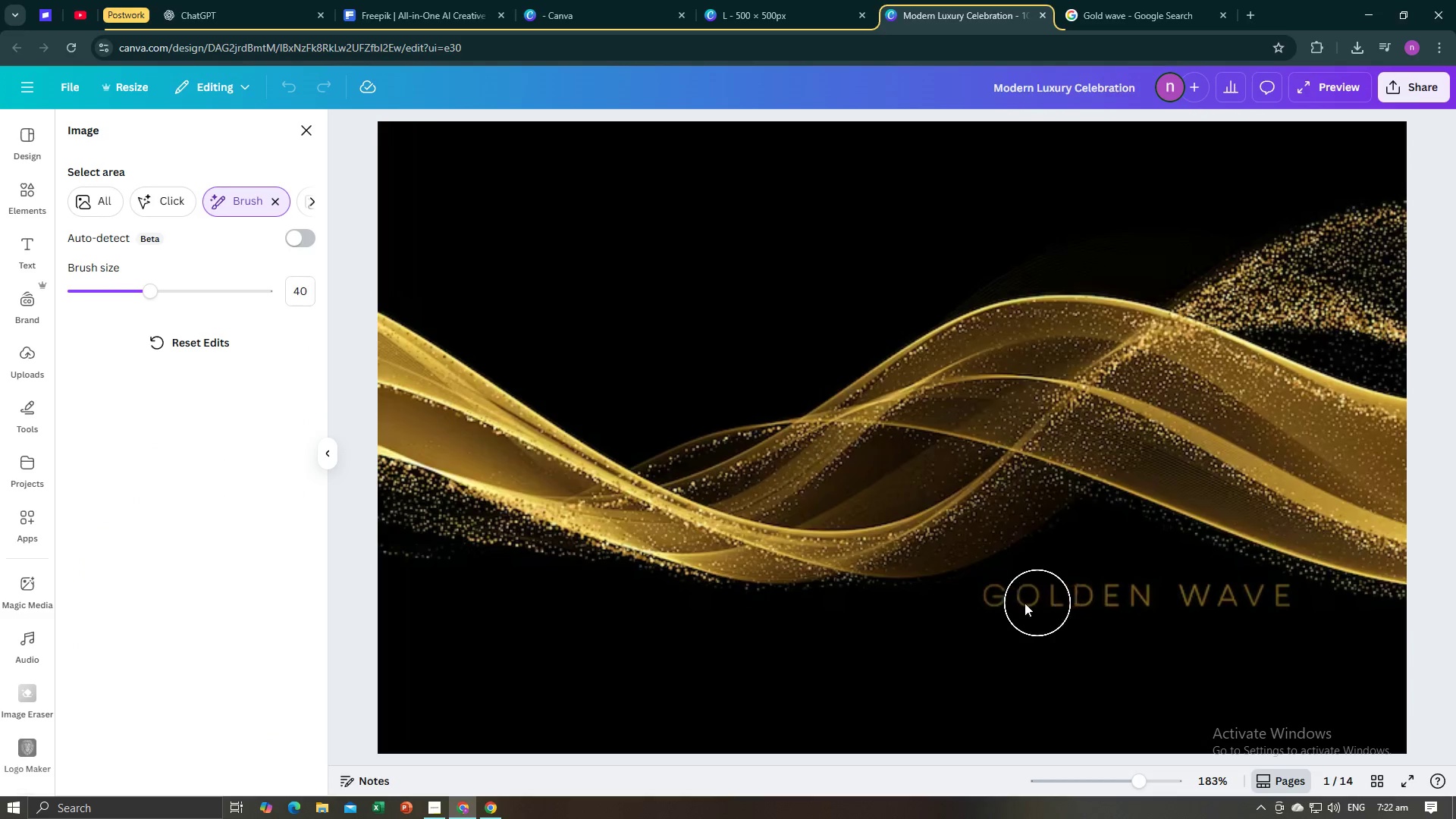 
left_click_drag(start_coordinate=[1014, 603], to_coordinate=[1266, 607])
 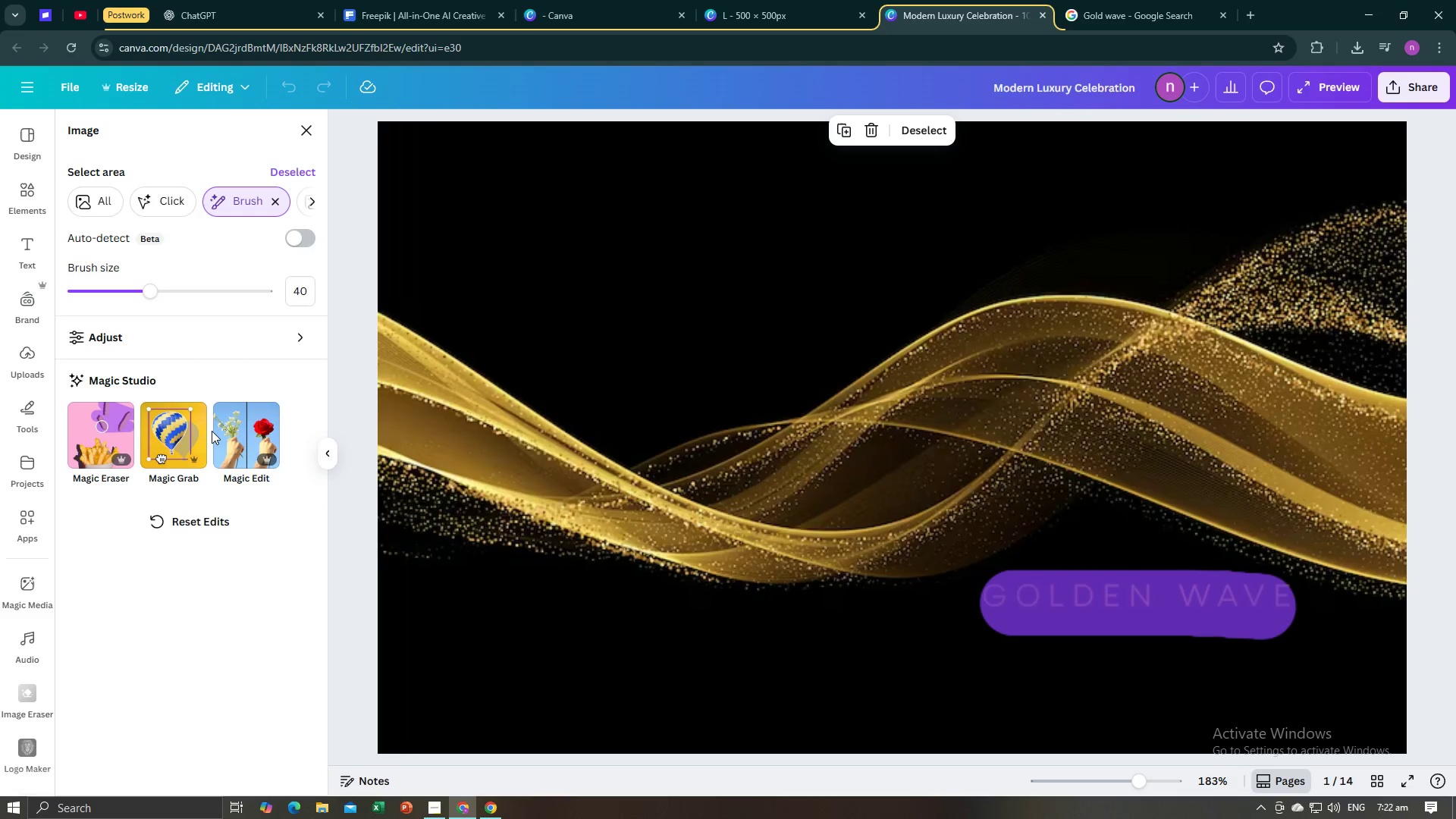 
scroll: coordinate [234, 349], scroll_direction: down, amount: 3.0
 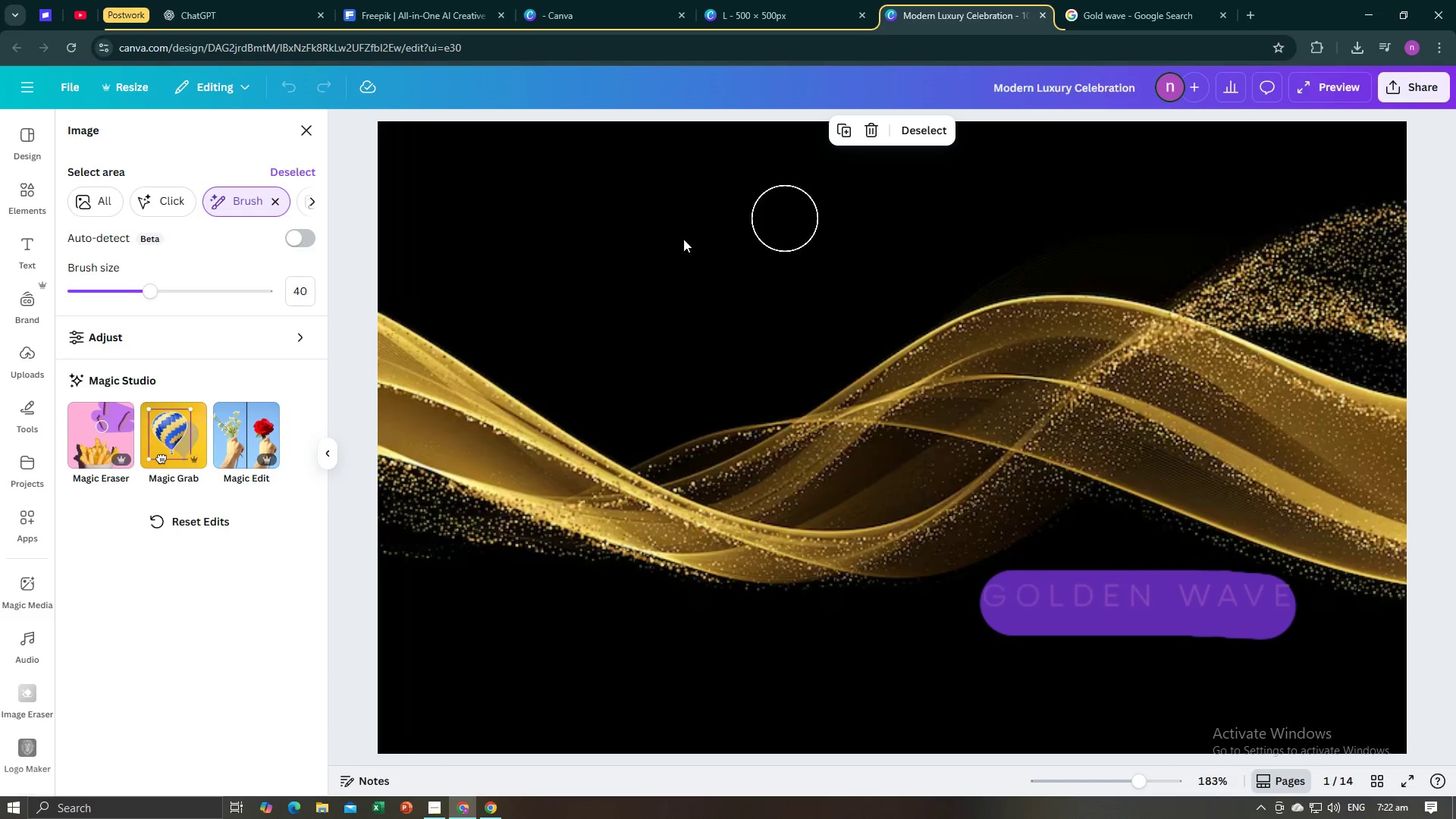 
wait(5.99)
 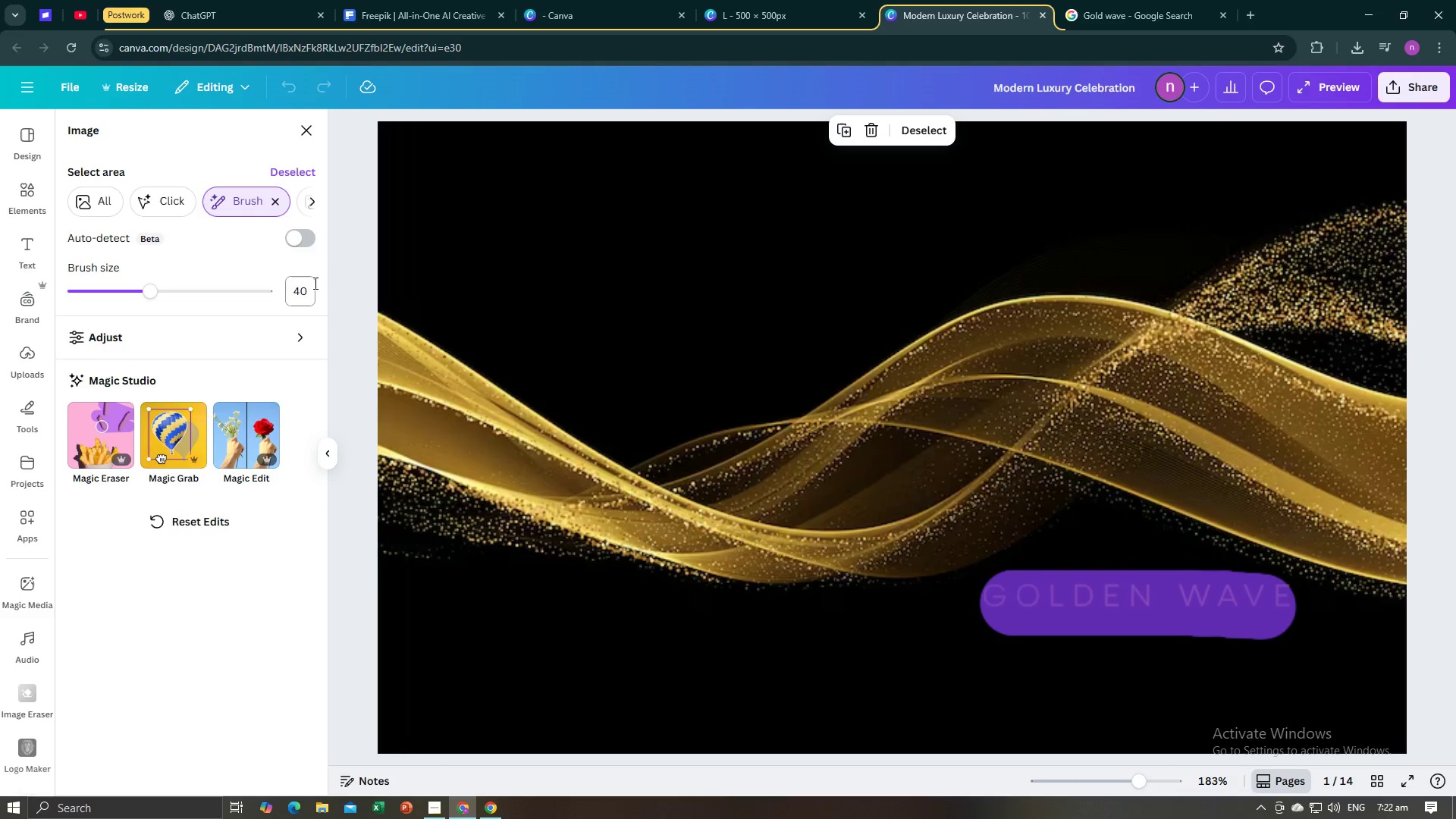 
left_click([913, 134])
 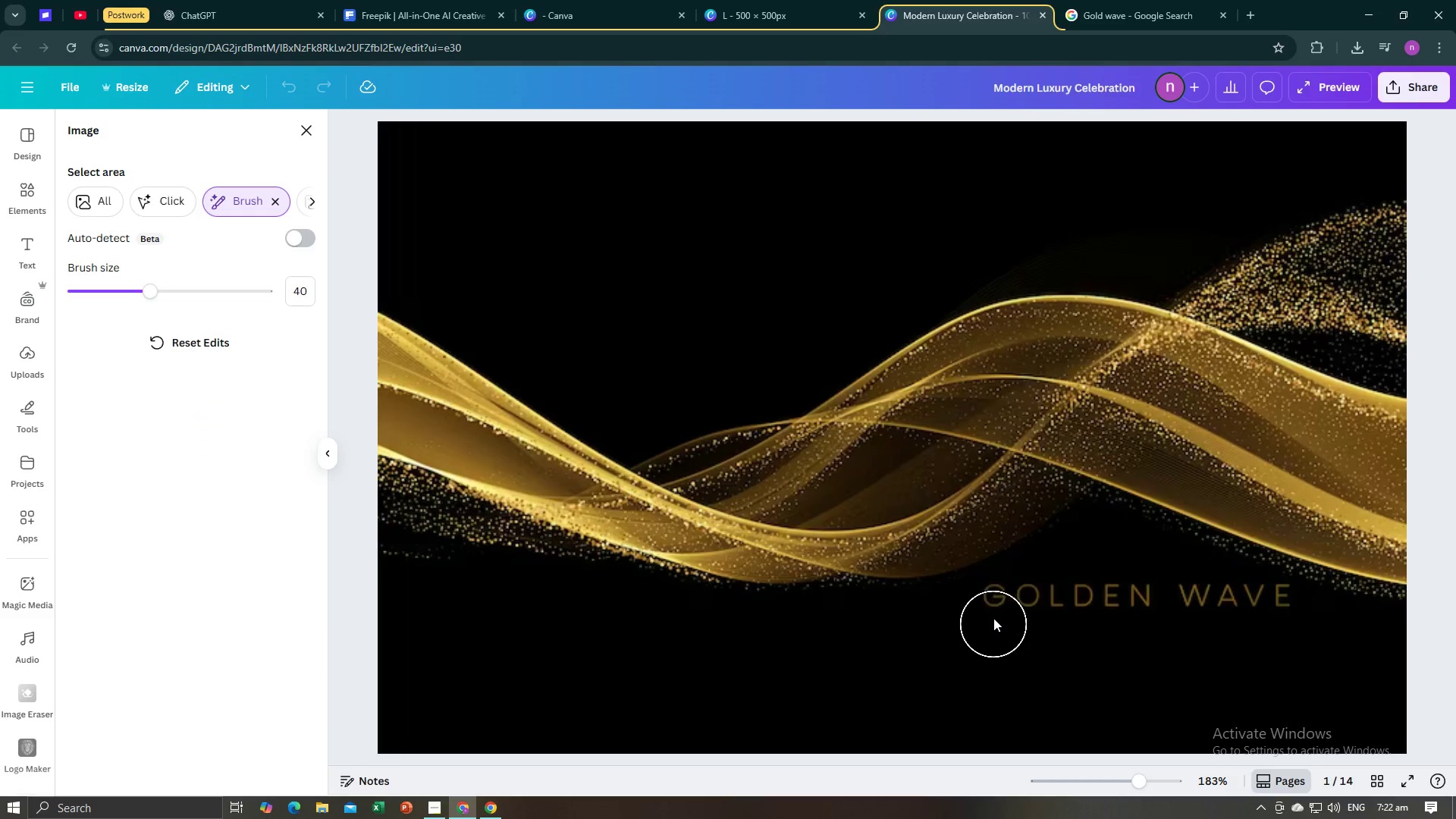 
left_click_drag(start_coordinate=[993, 615], to_coordinate=[1272, 607])
 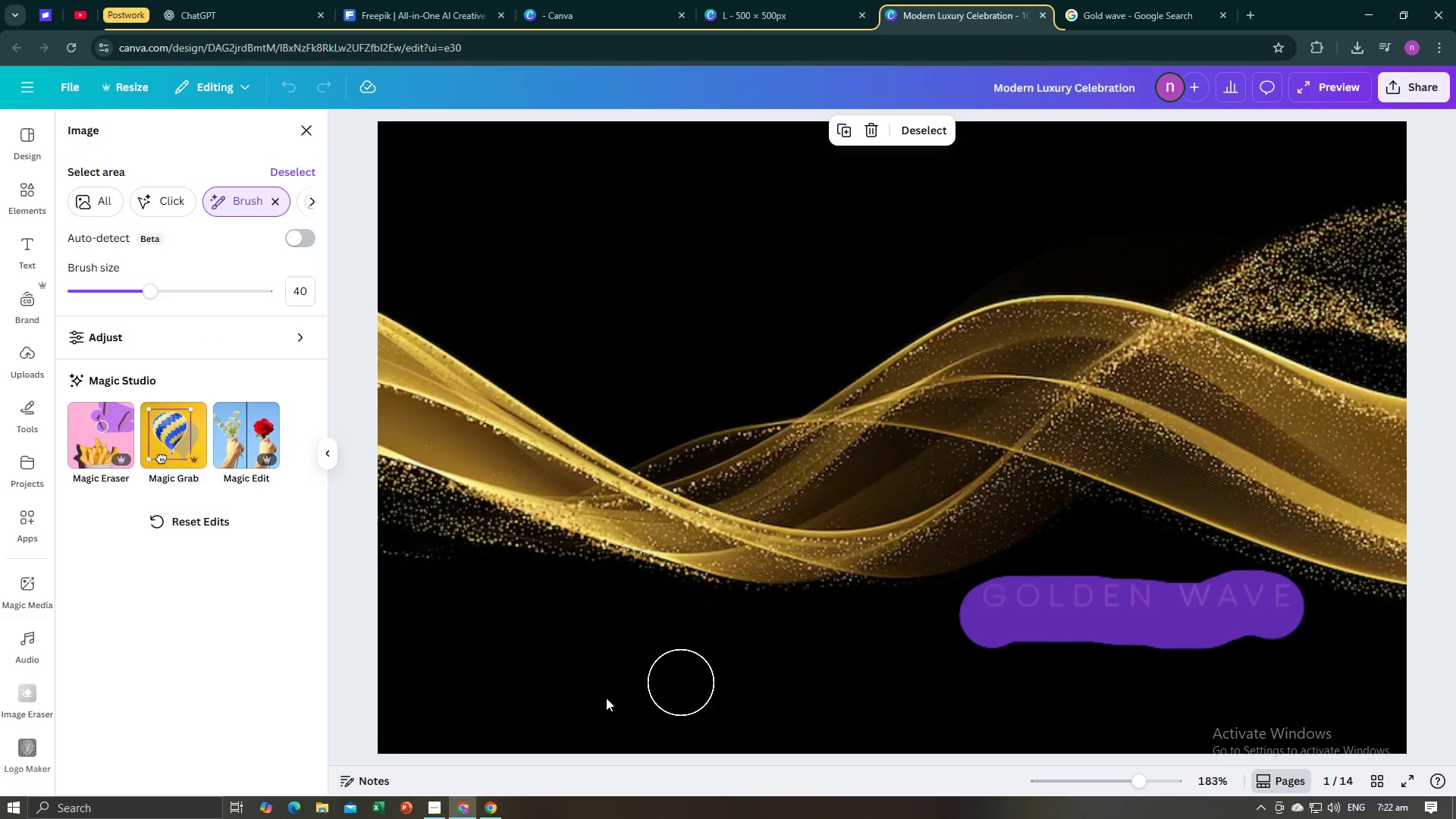 
left_click([576, 704])
 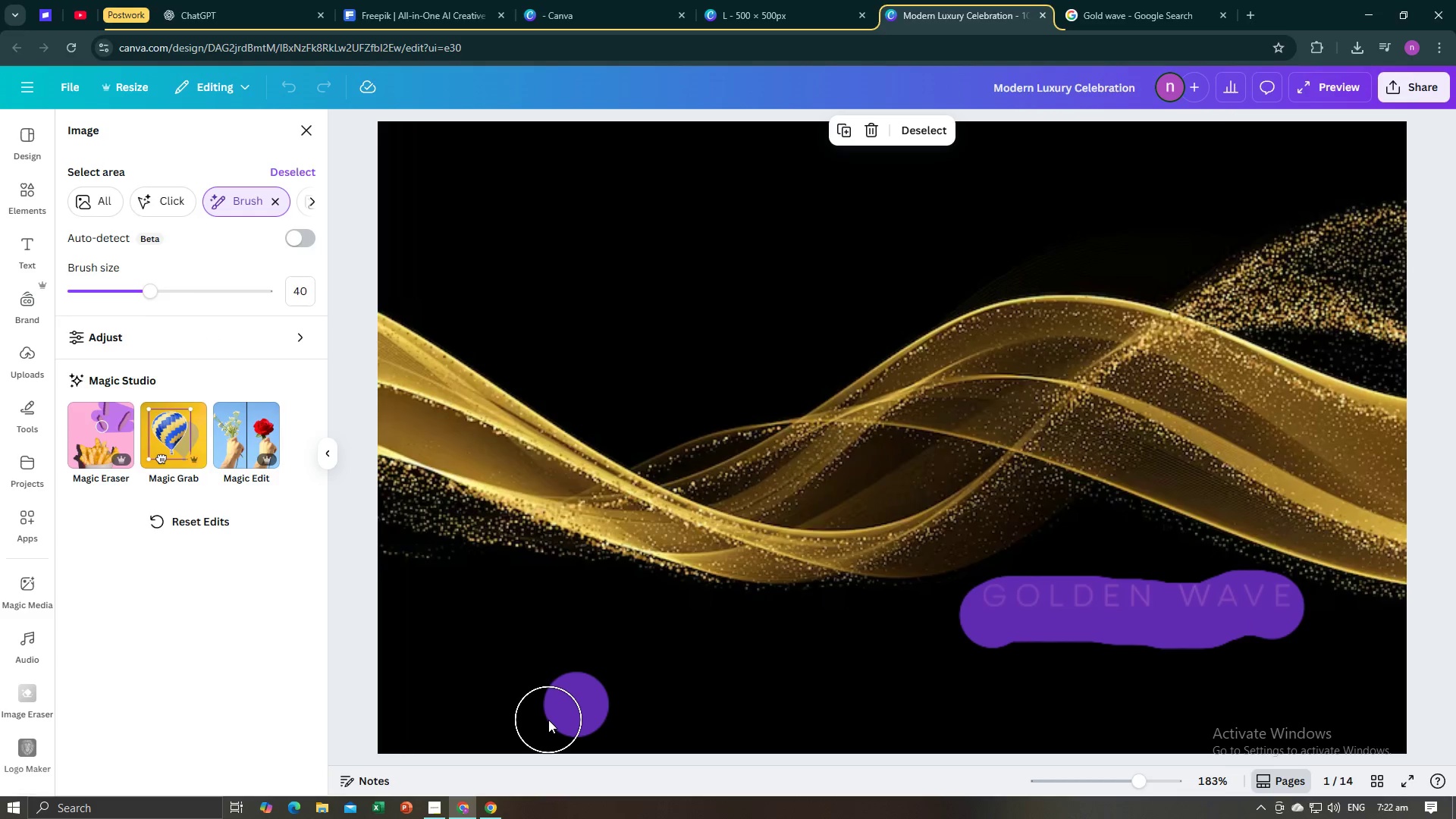 
wait(5.58)
 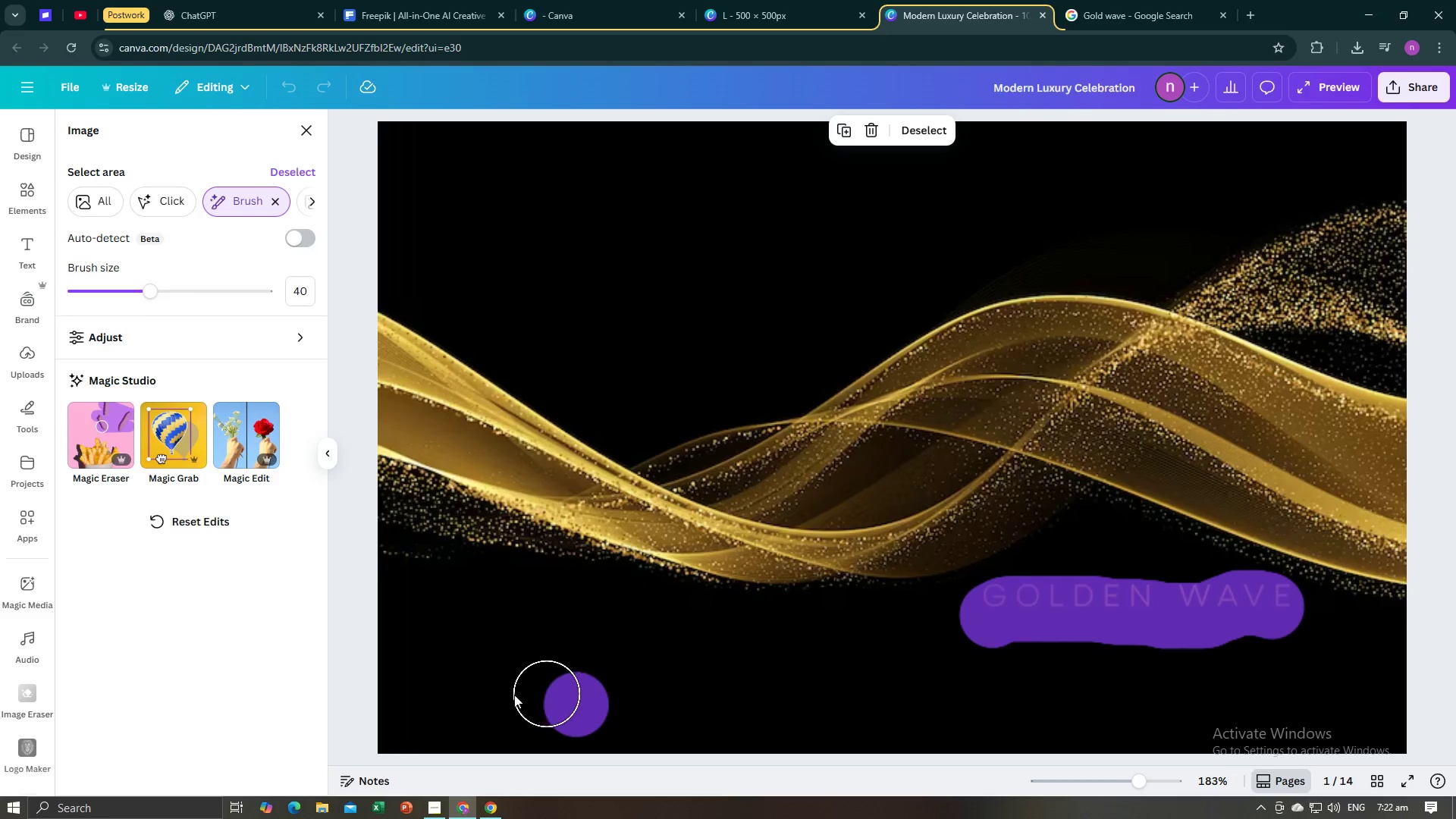 
left_click([918, 137])
 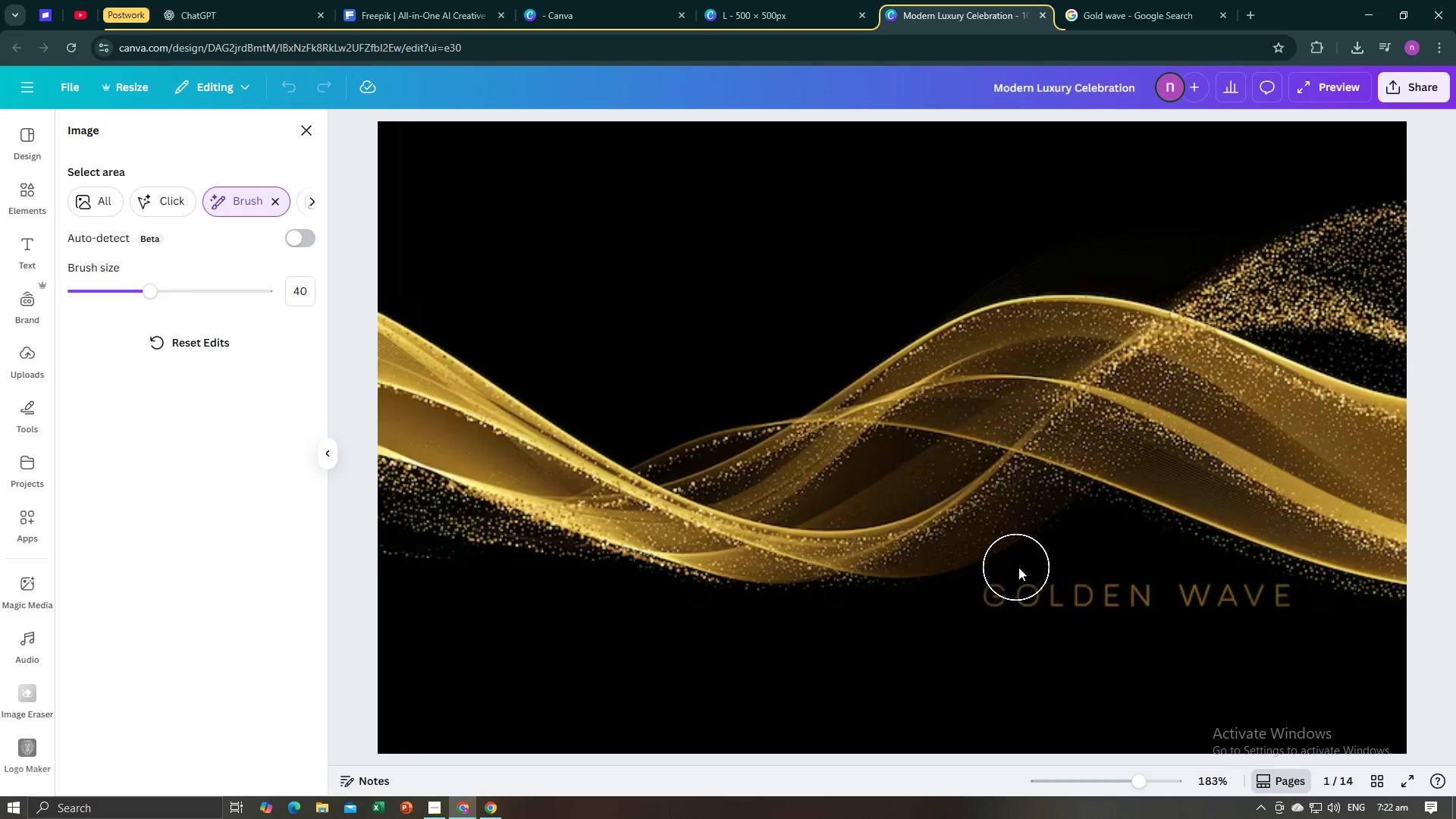 
left_click_drag(start_coordinate=[995, 598], to_coordinate=[1274, 610])
 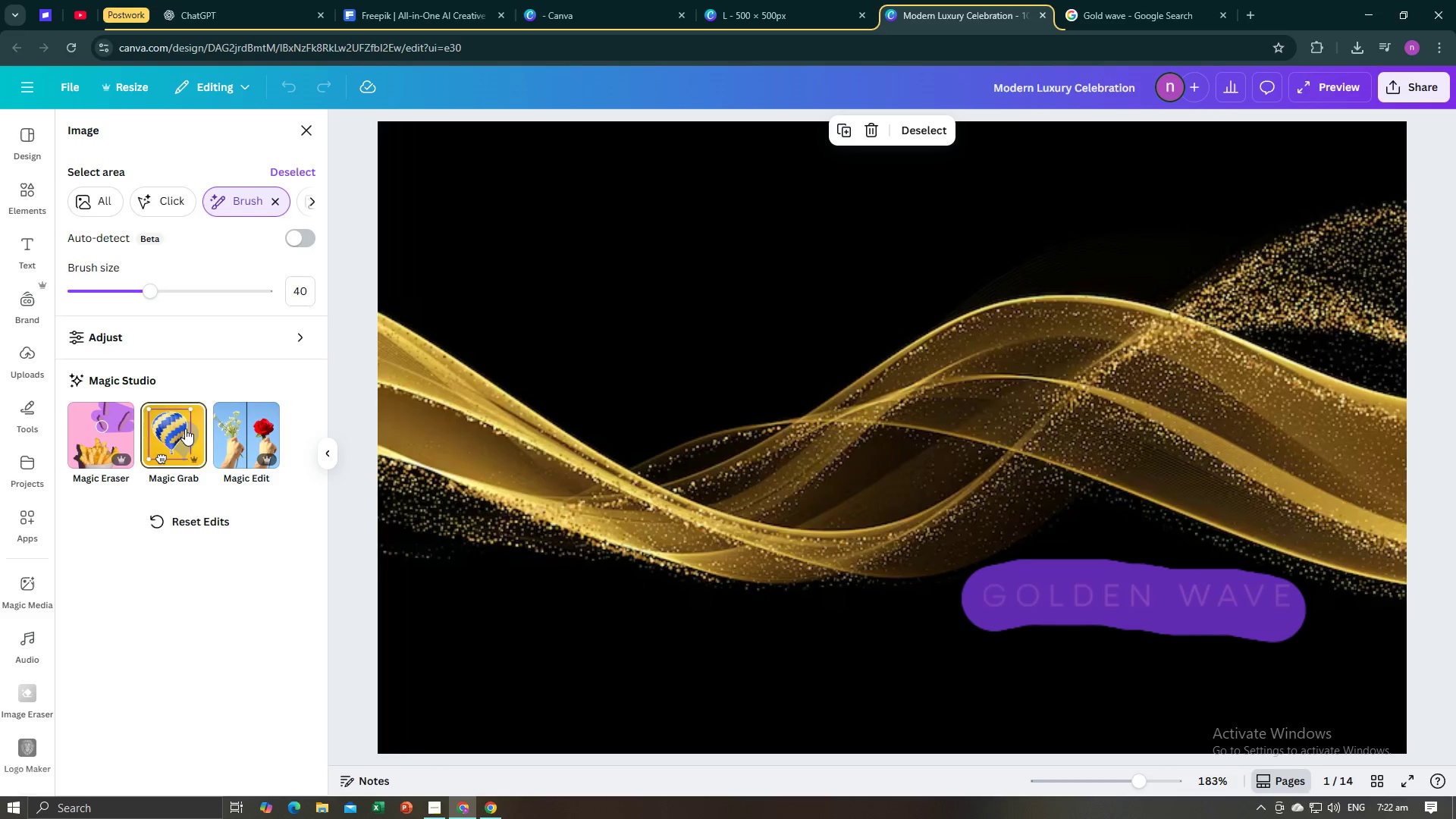 
wait(5.69)
 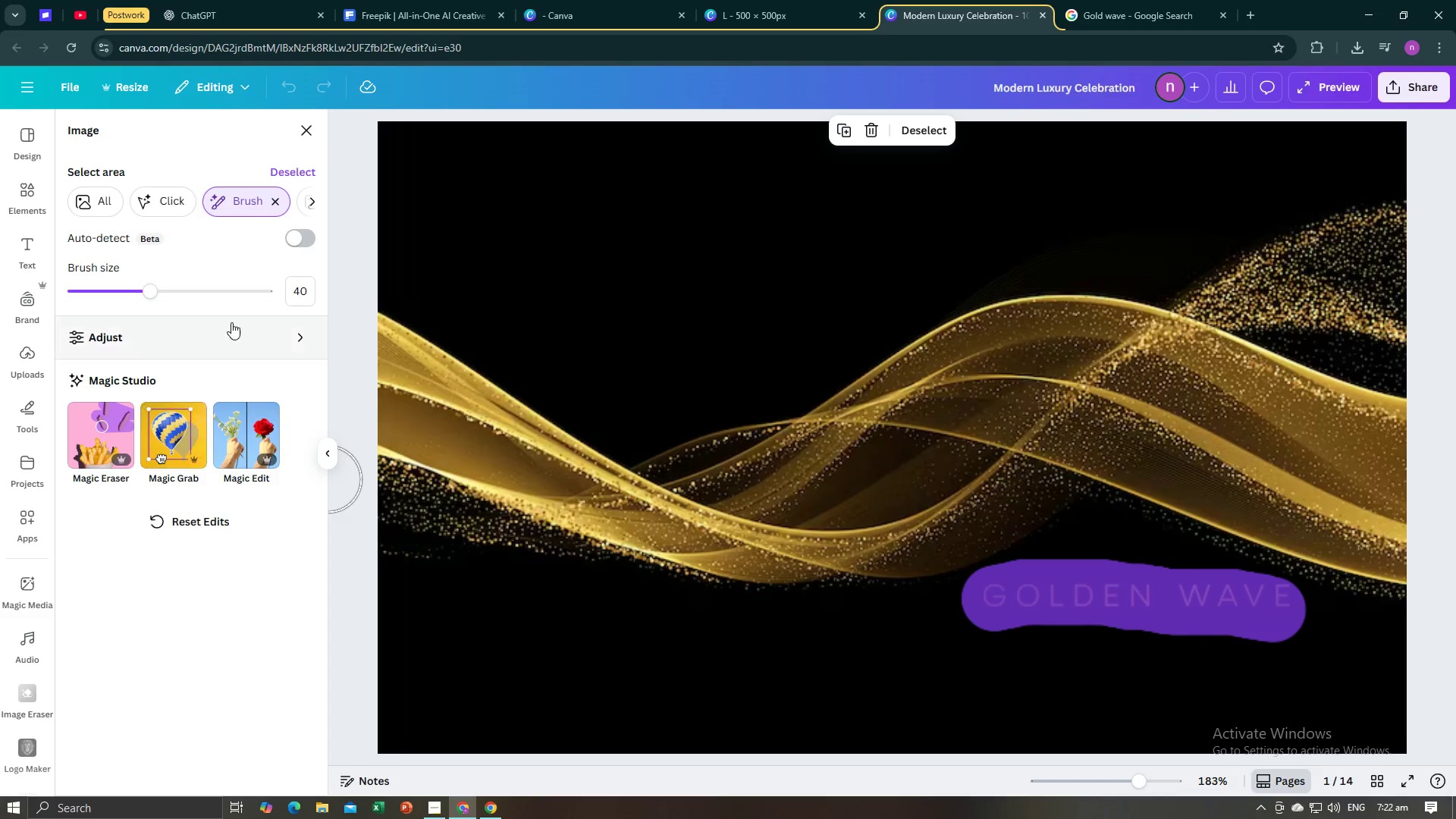 
left_click([108, 431])
 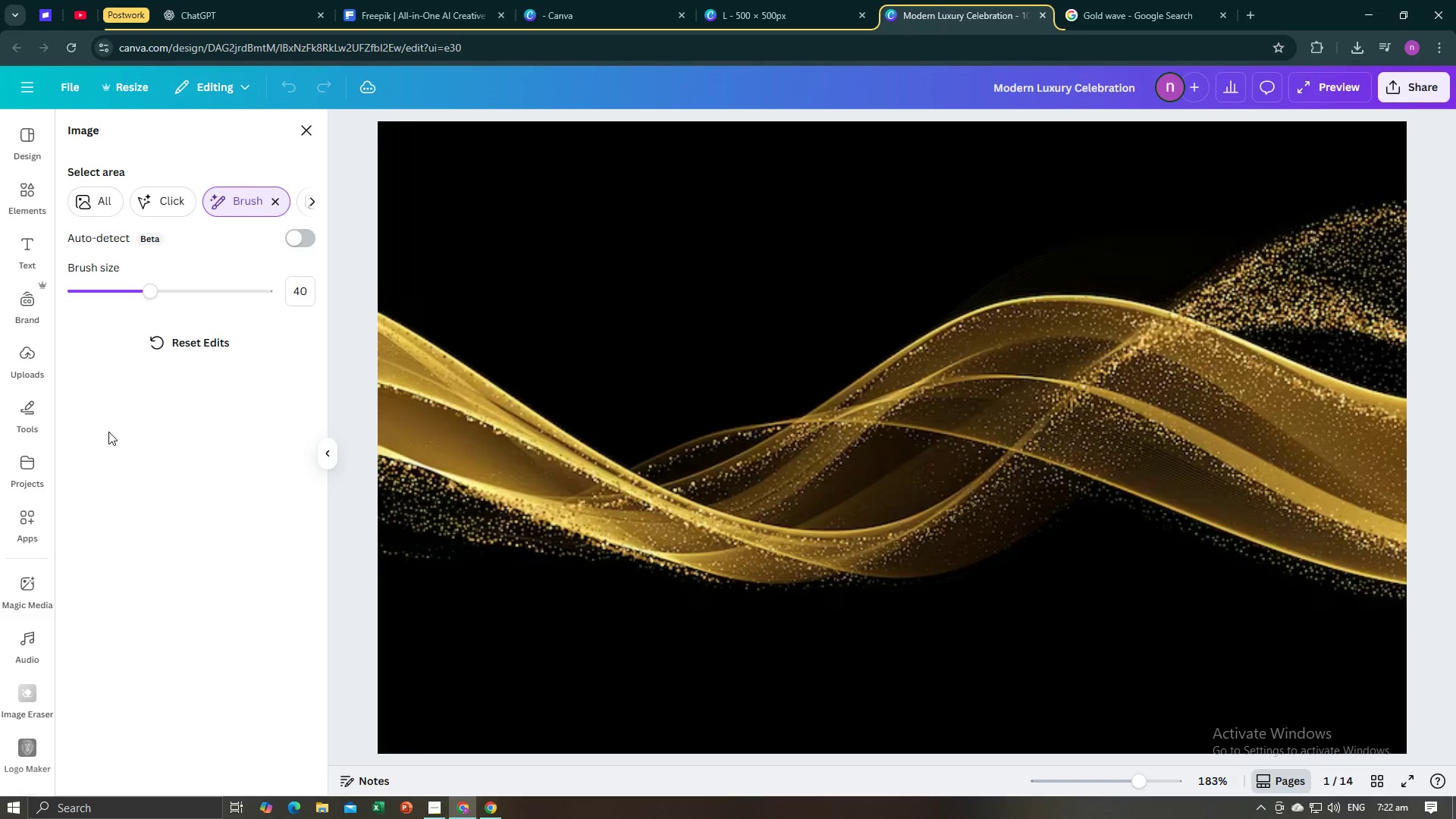 
wait(15.24)
 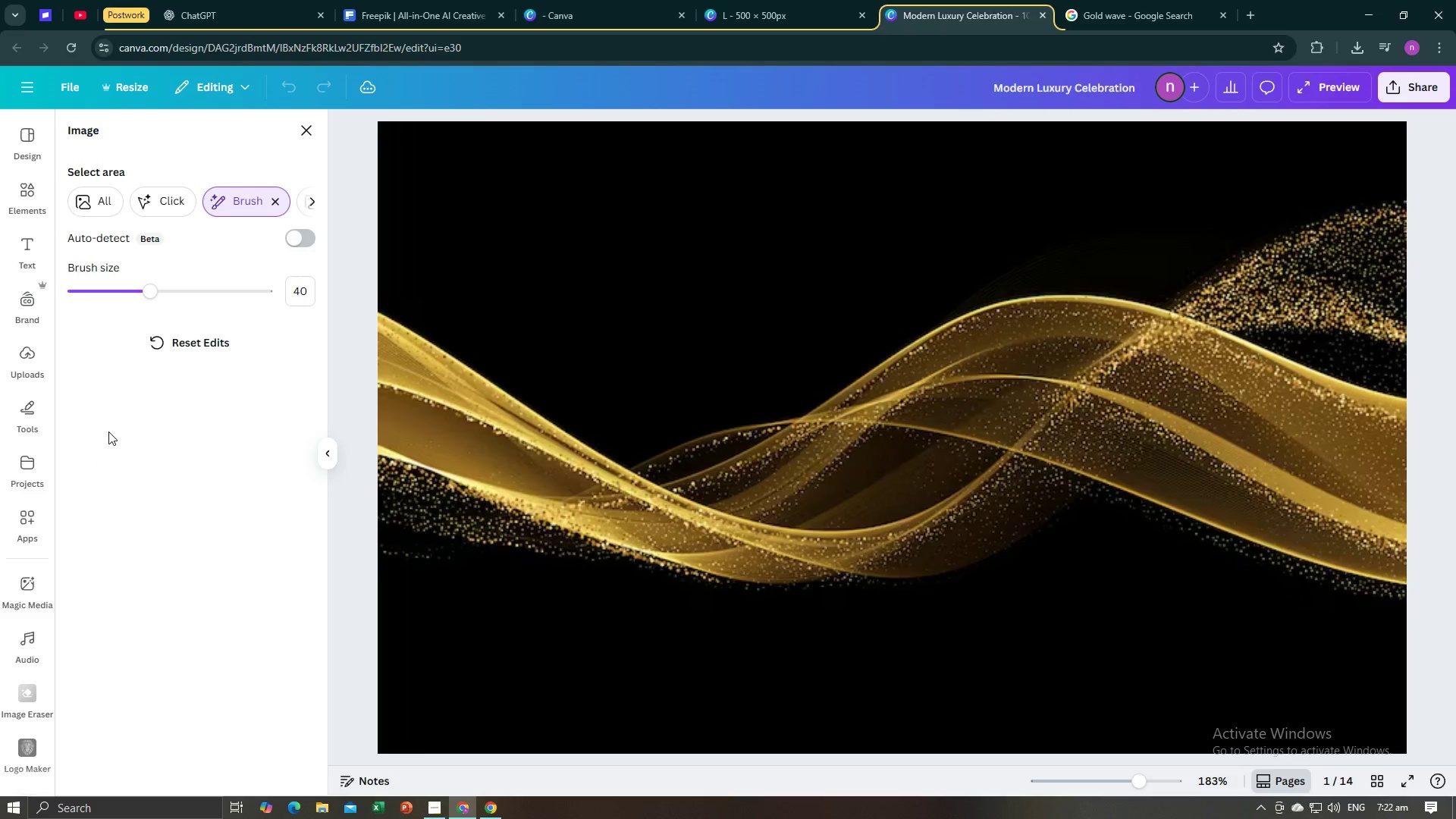 
left_click([300, 132])
 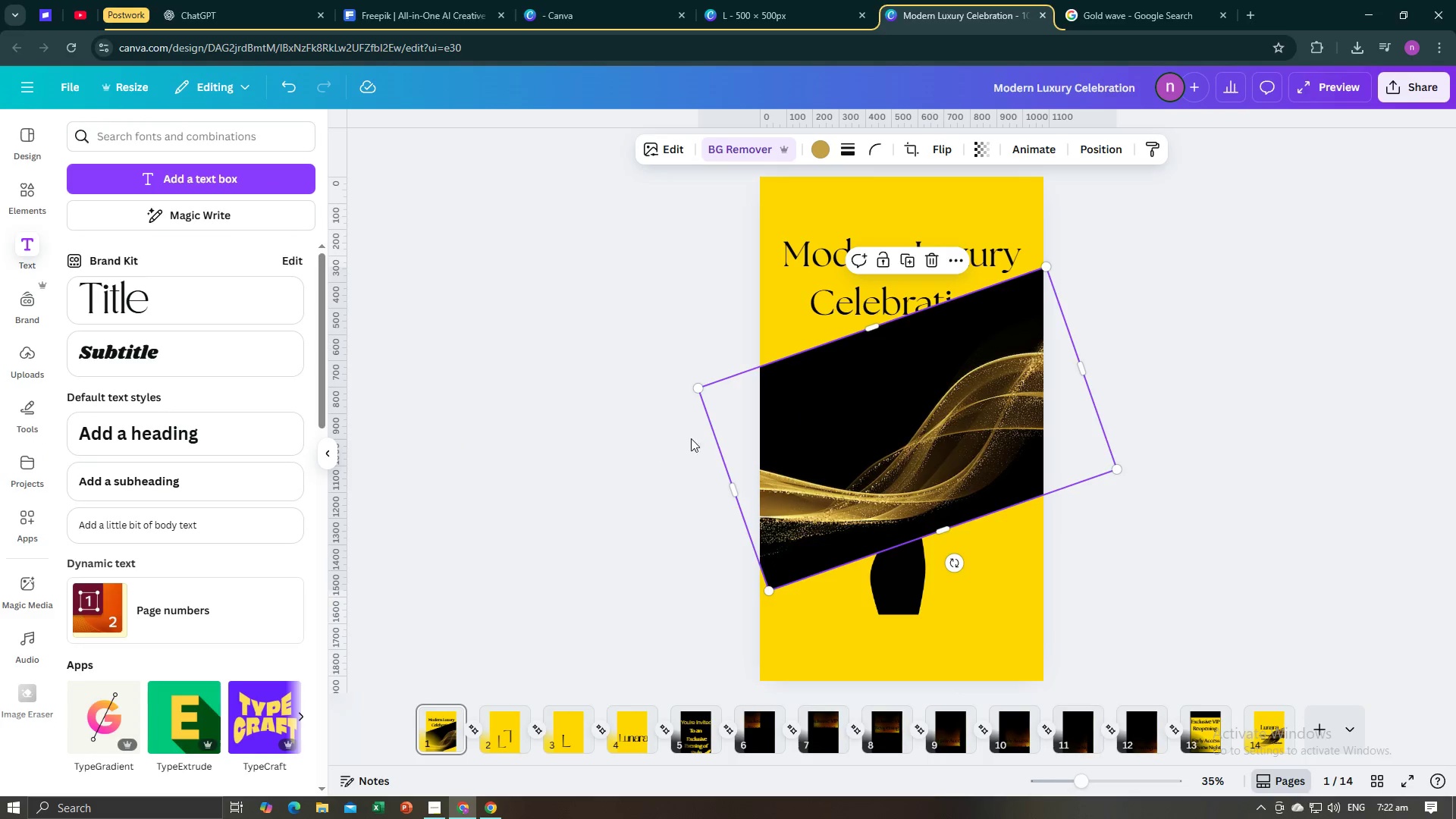 
right_click([802, 424])
 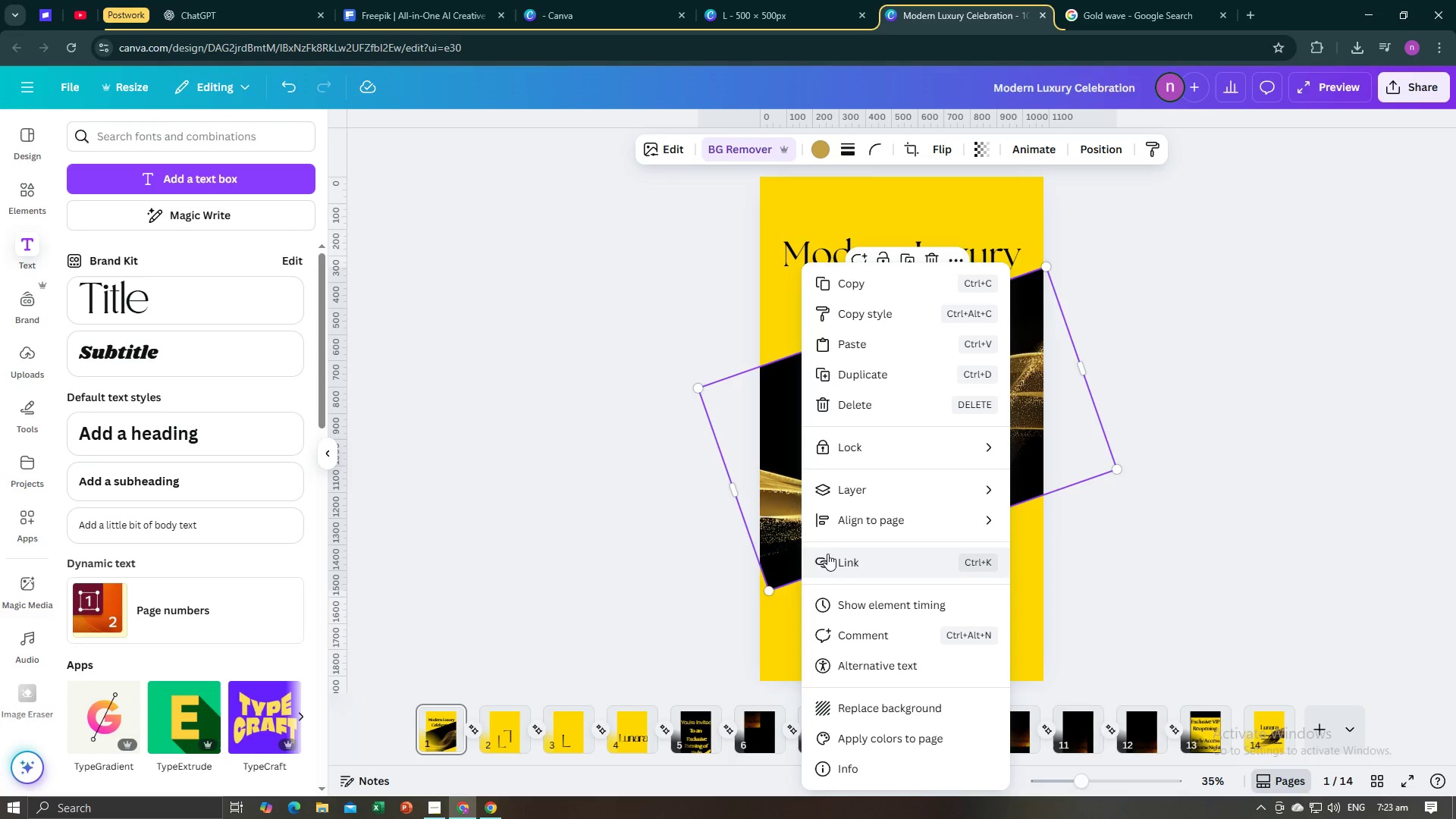 
left_click([867, 495])
 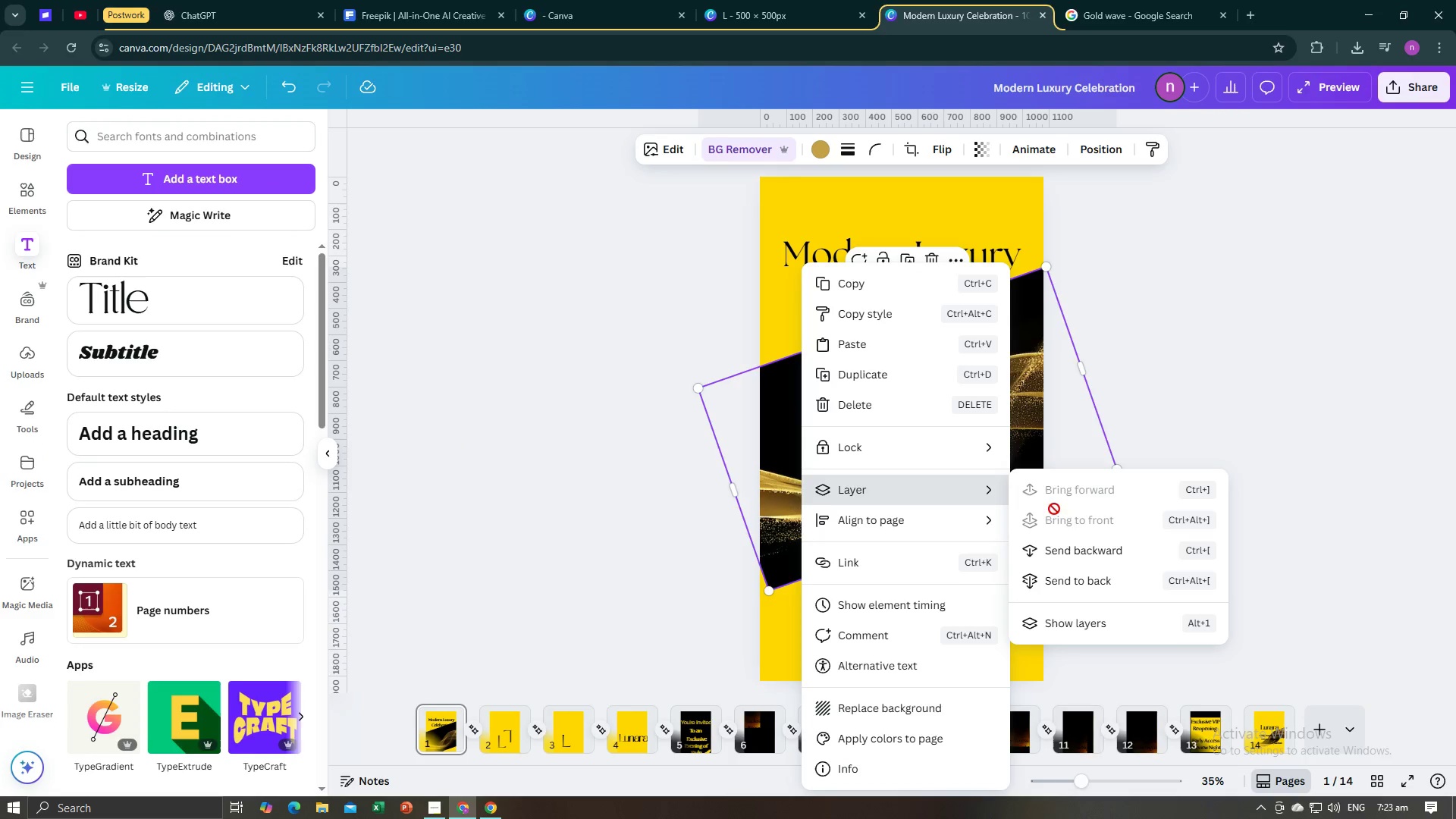 
left_click([1086, 546])
 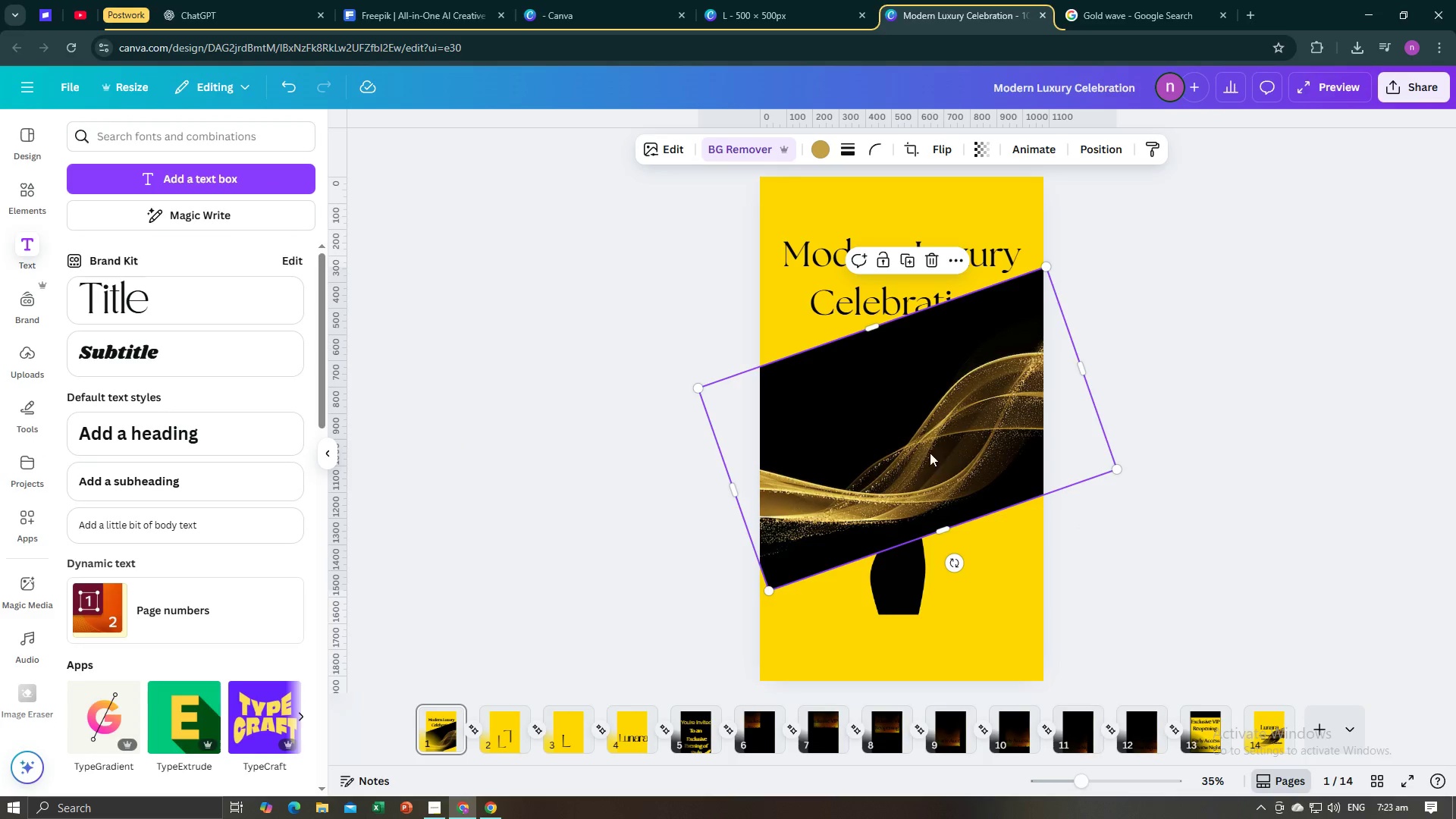 
right_click([909, 449])
 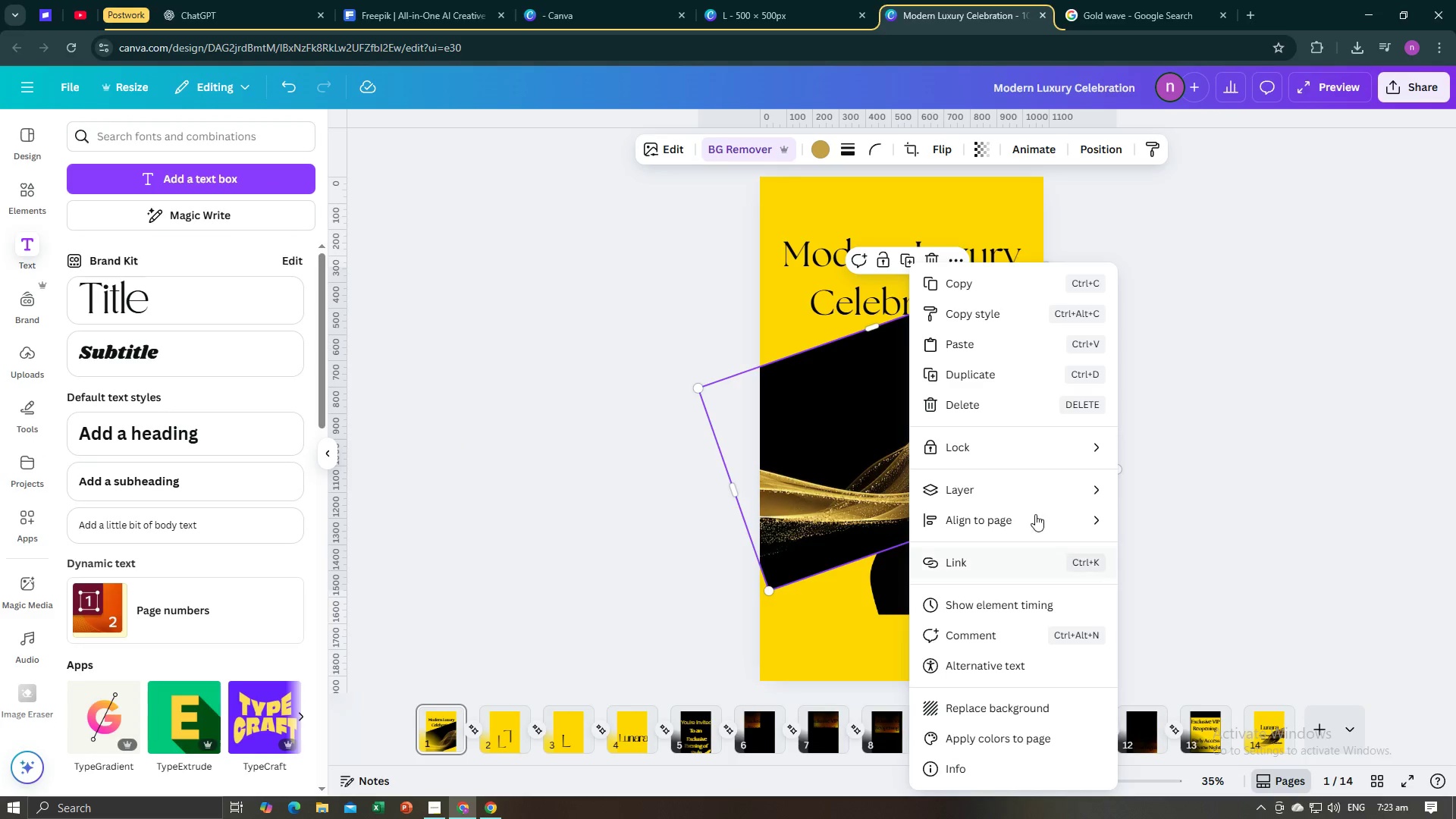 
left_click([1032, 486])
 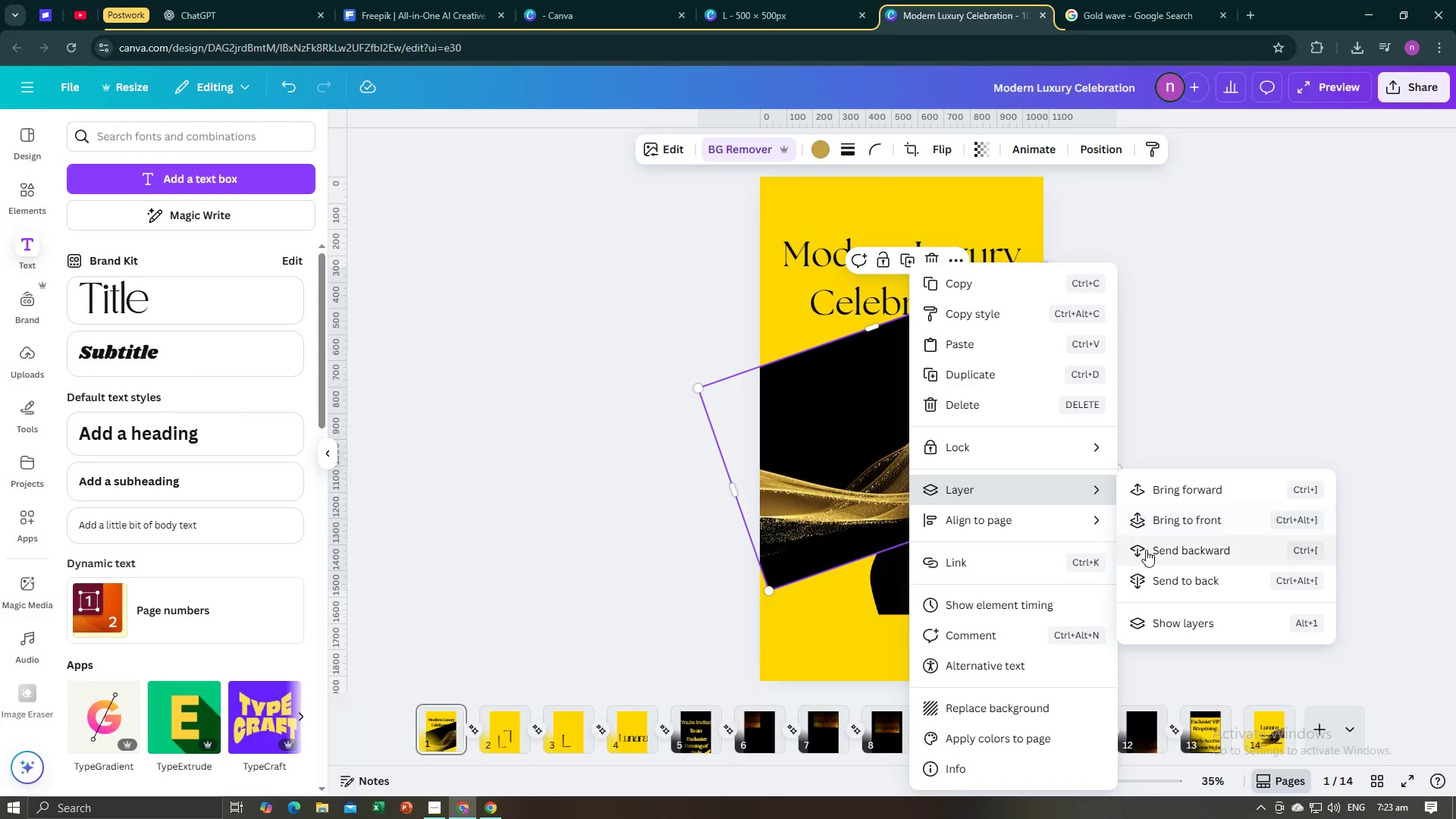 
left_click([1146, 550])
 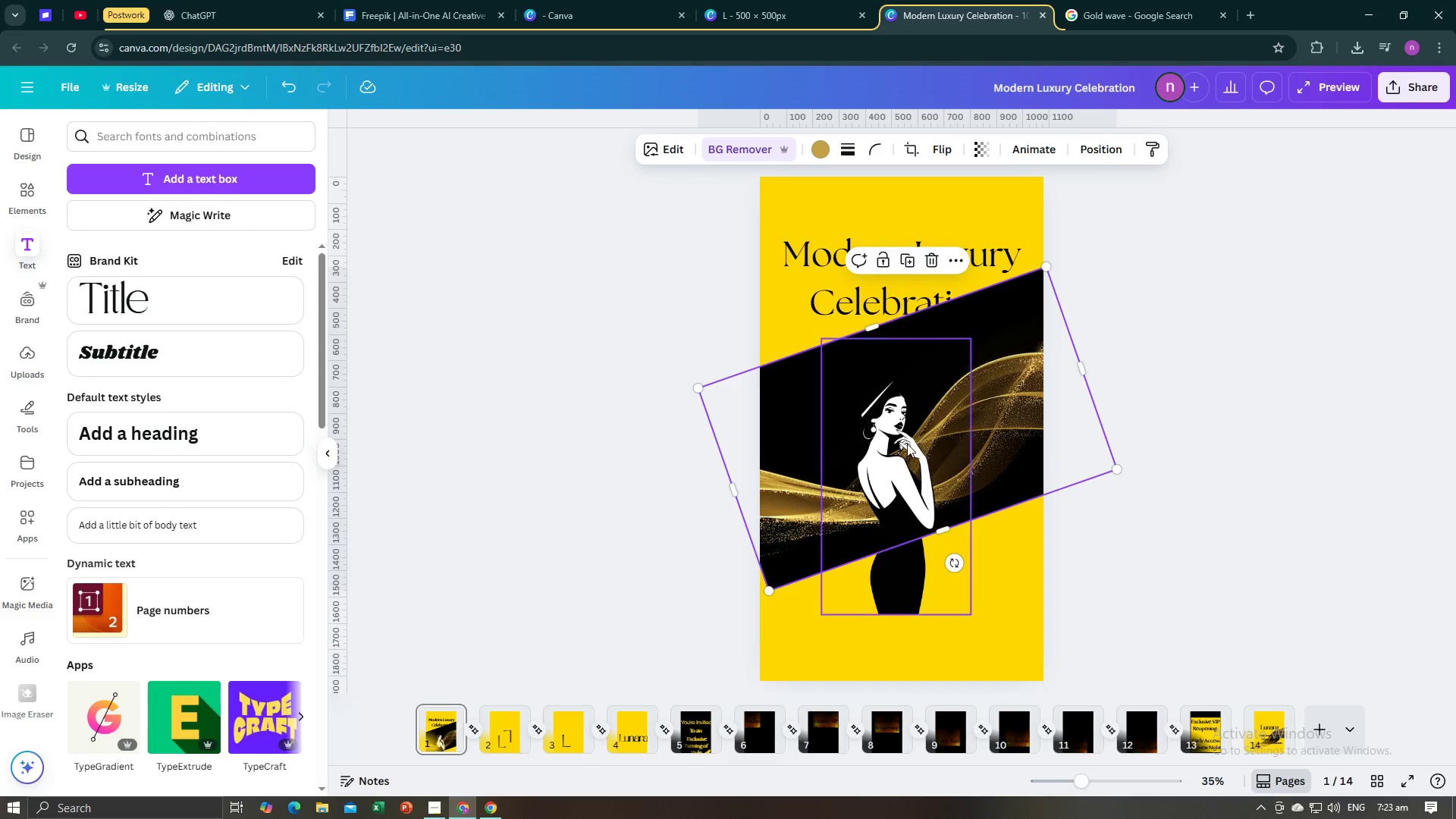 
left_click([907, 444])
 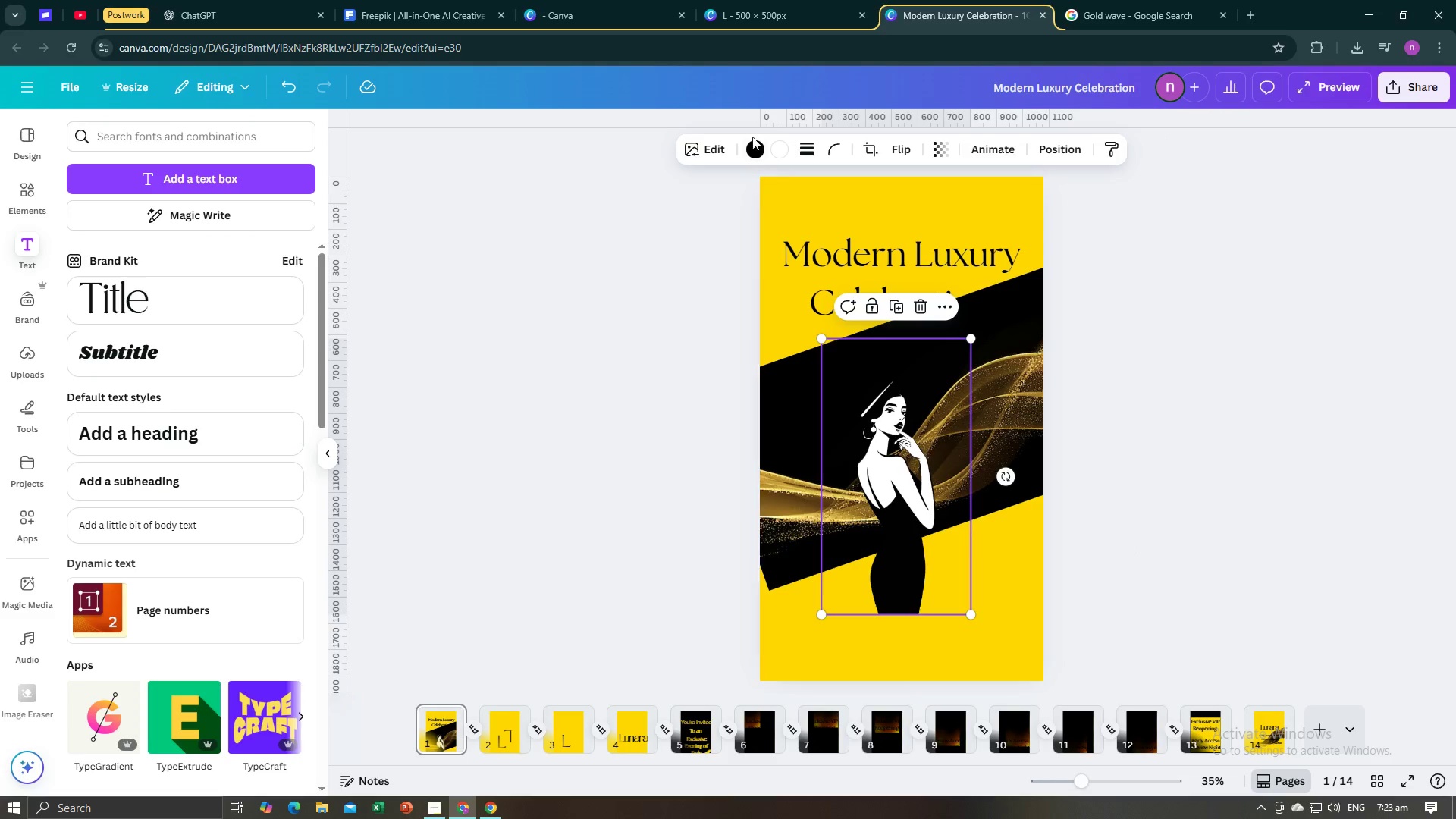 
double_click([751, 155])
 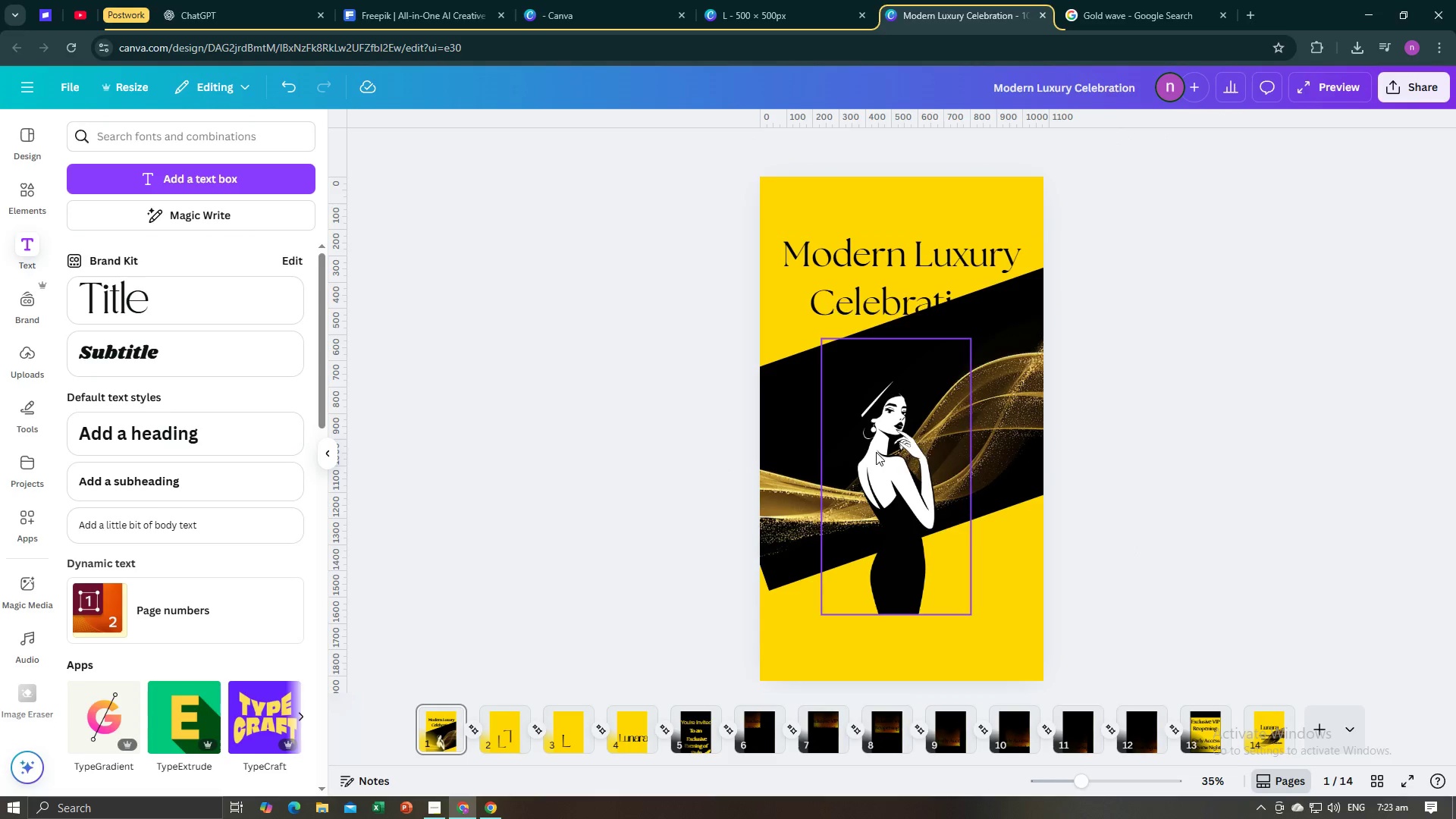 
left_click([876, 452])
 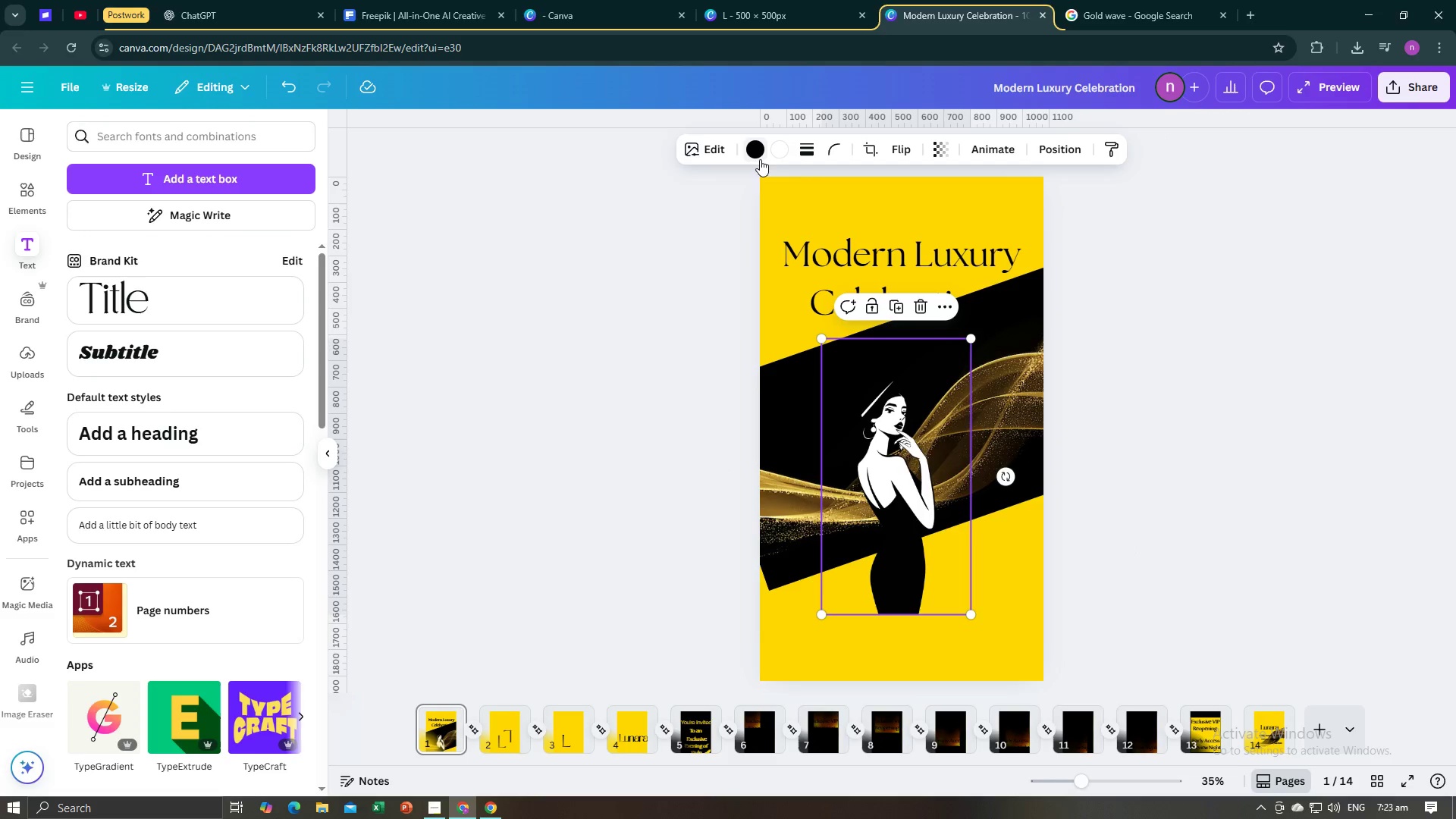 
left_click([760, 159])
 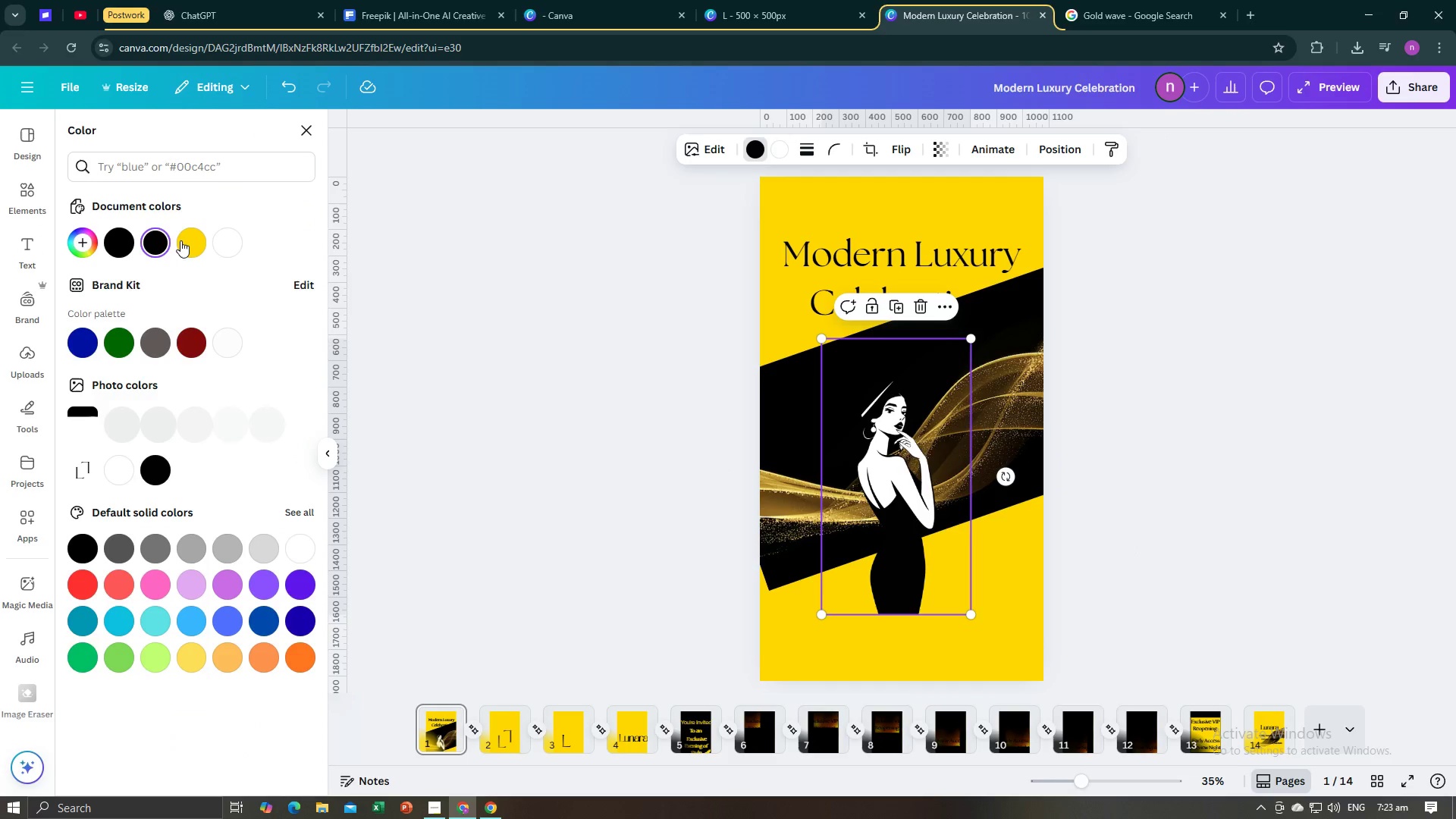 
left_click([180, 240])
 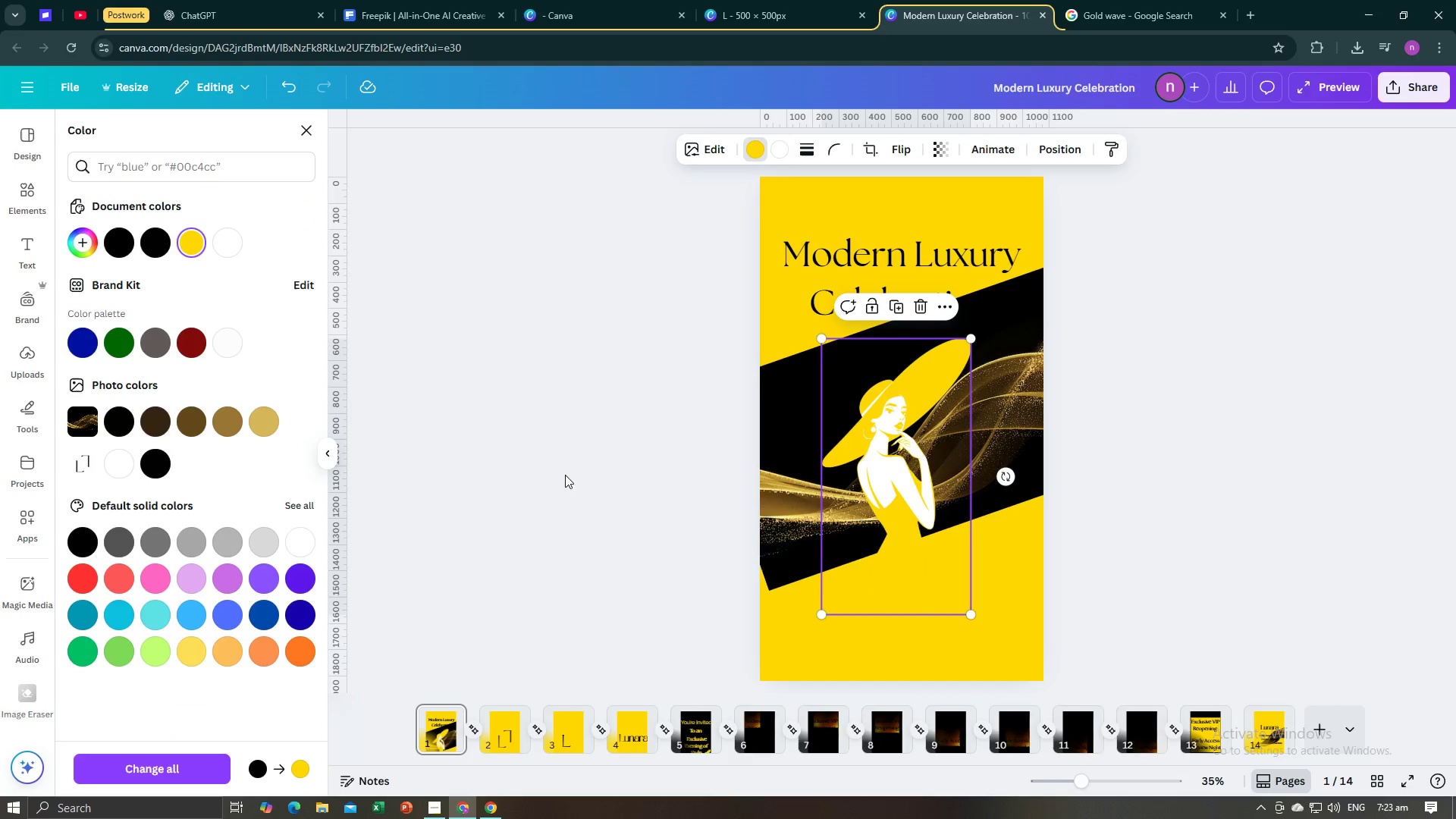 
left_click([564, 475])
 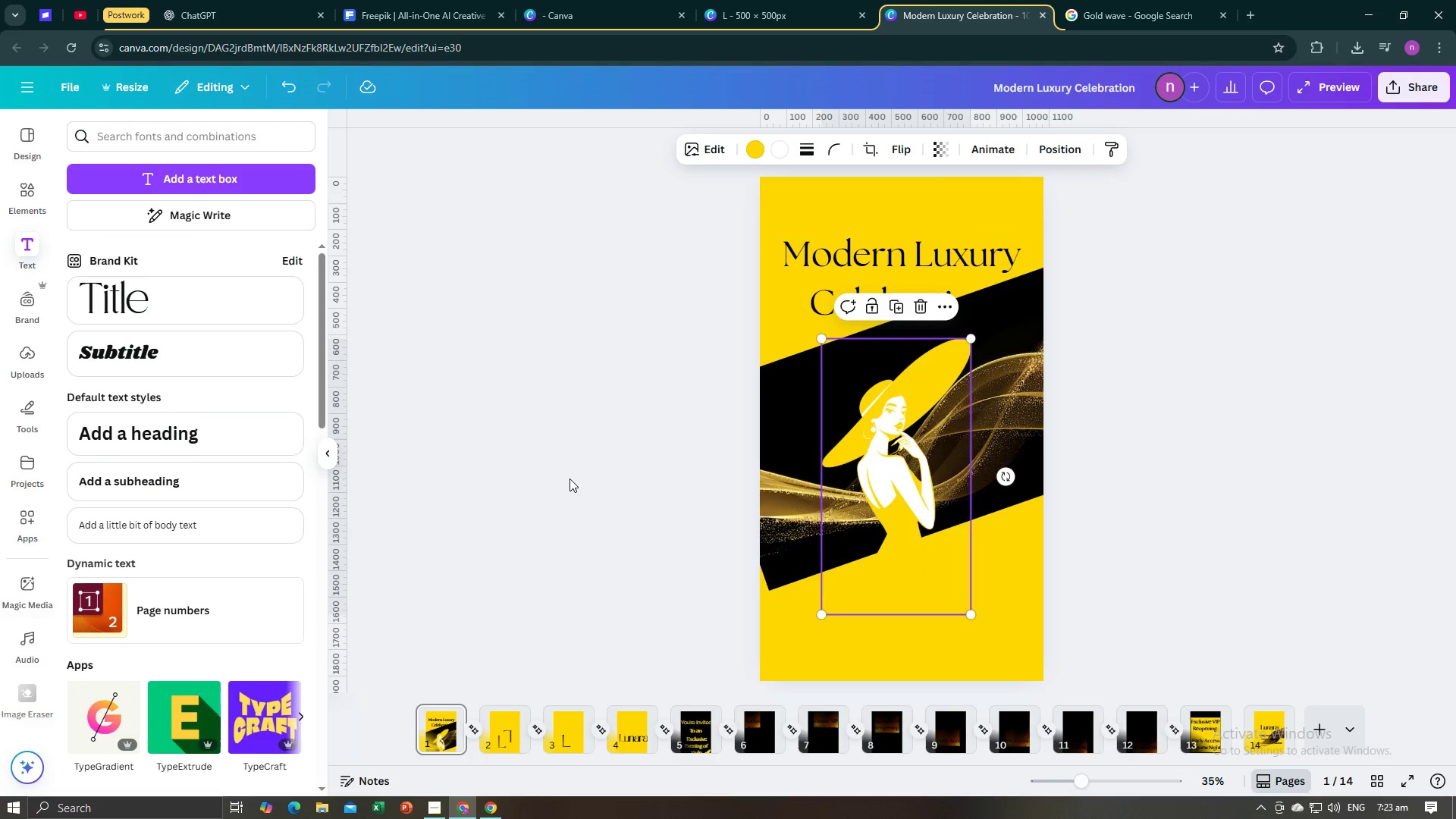 
left_click([570, 481])
 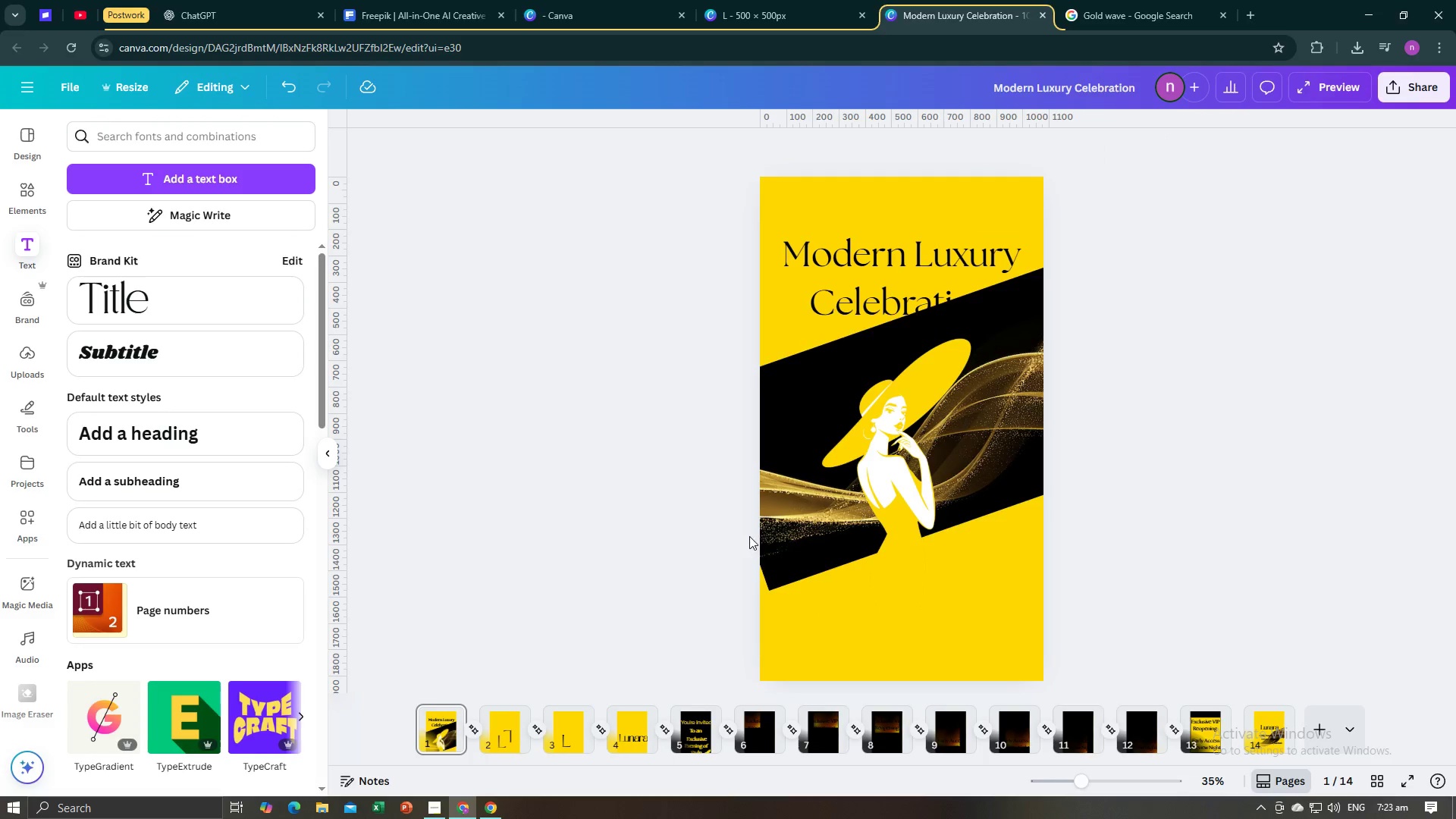 
left_click([772, 534])
 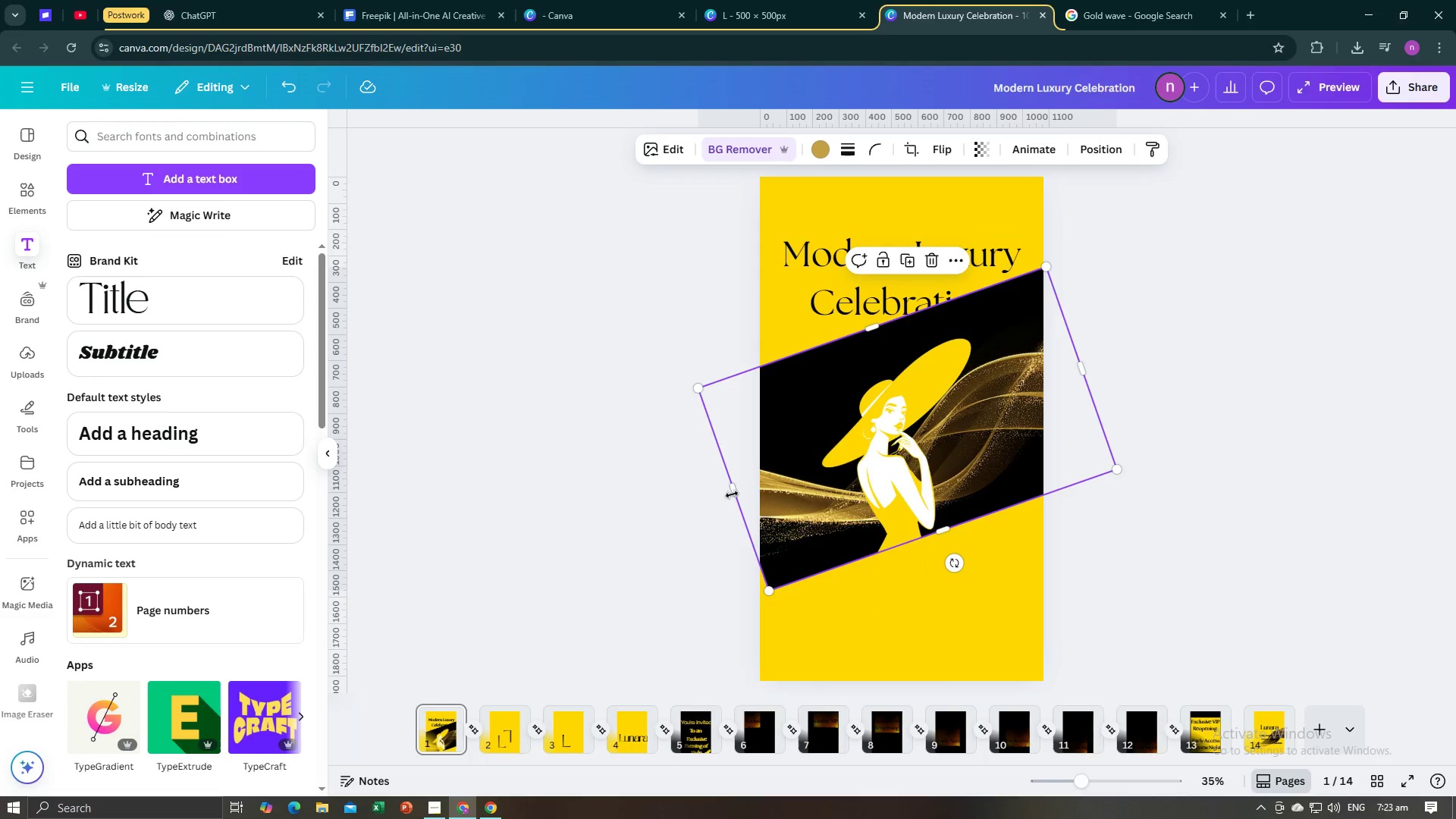 
left_click_drag(start_coordinate=[733, 494], to_coordinate=[720, 502])
 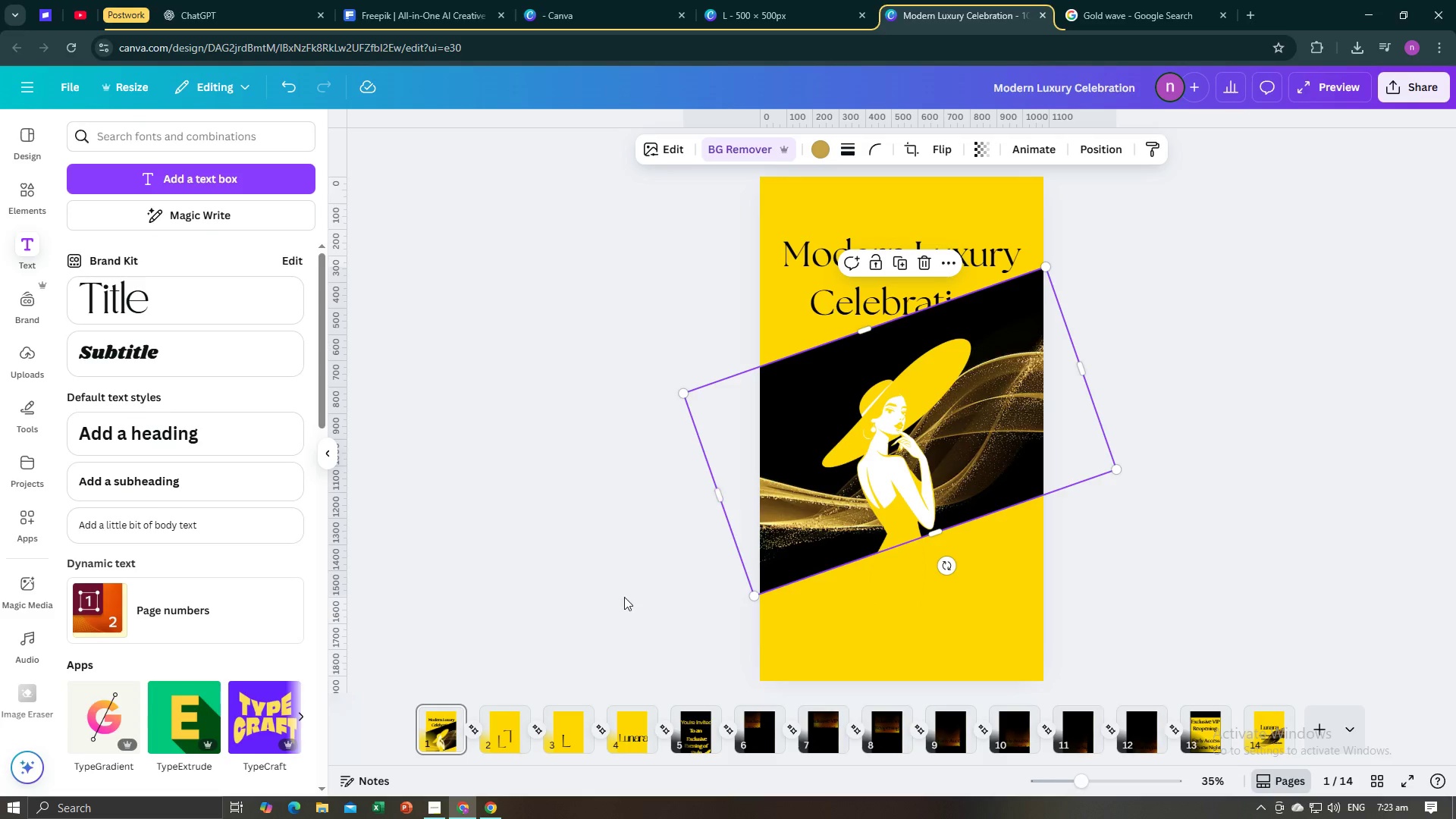 
left_click([624, 597])
 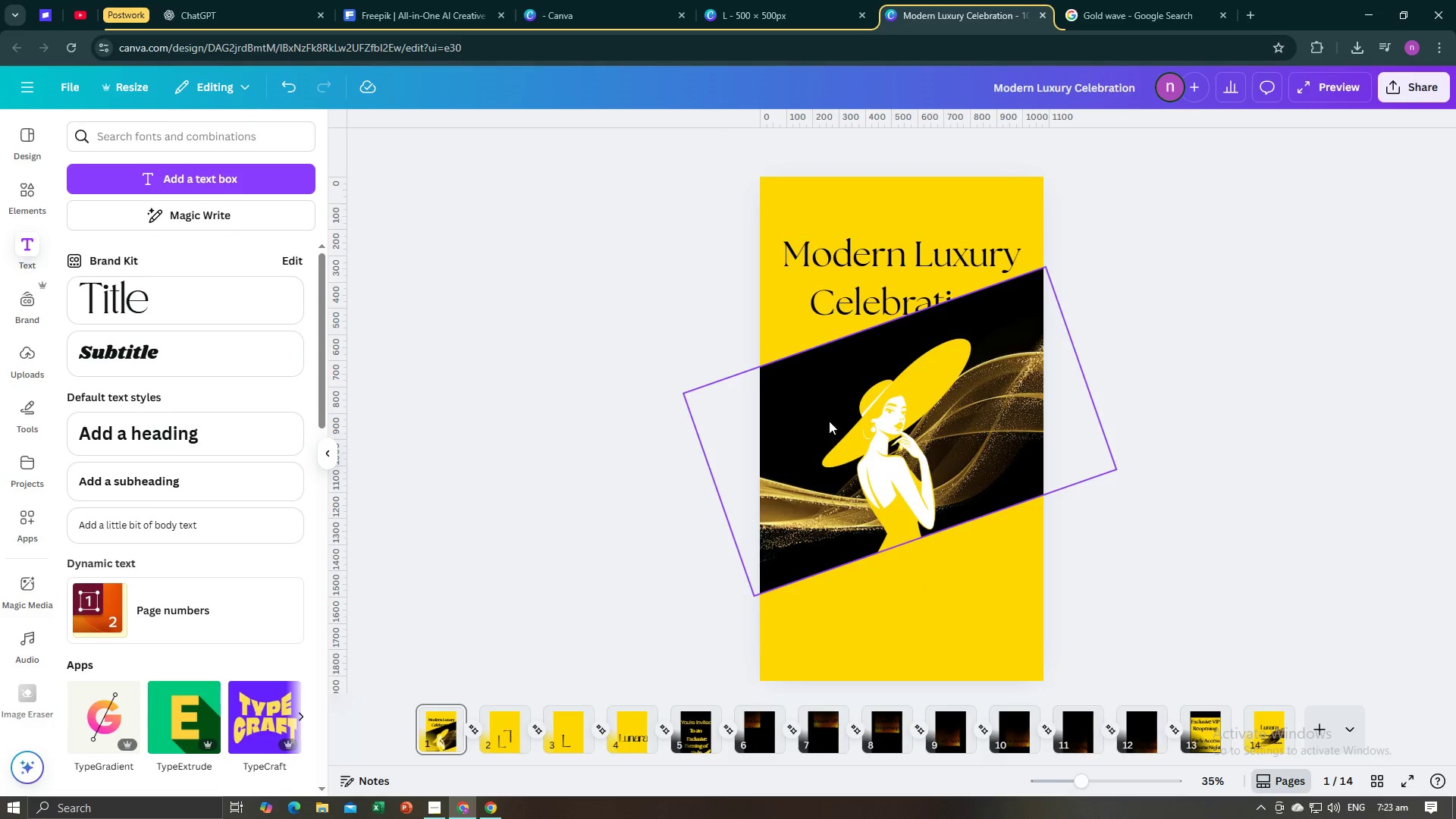 
left_click([877, 299])
 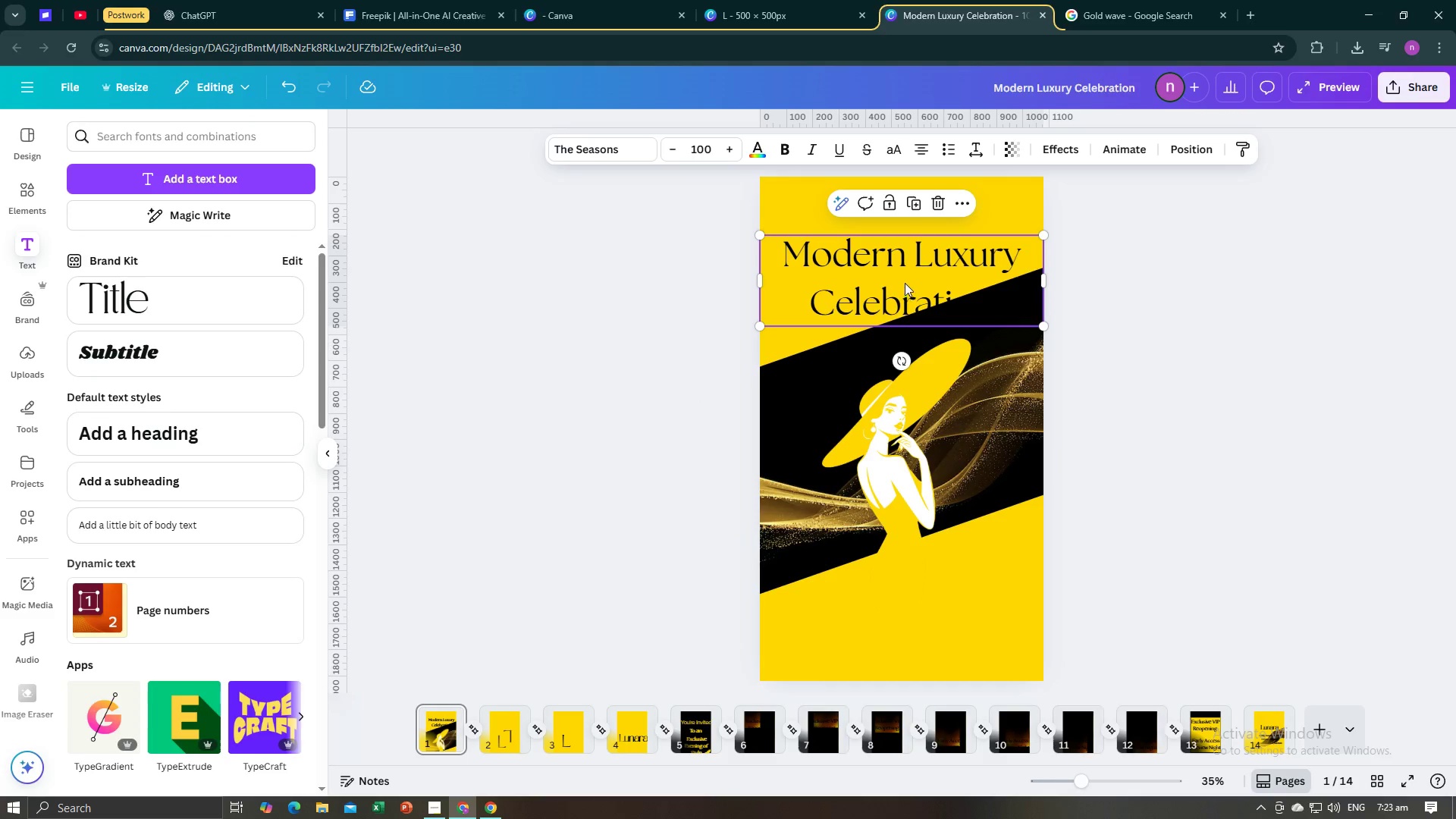 
left_click_drag(start_coordinate=[902, 287], to_coordinate=[905, 282])
 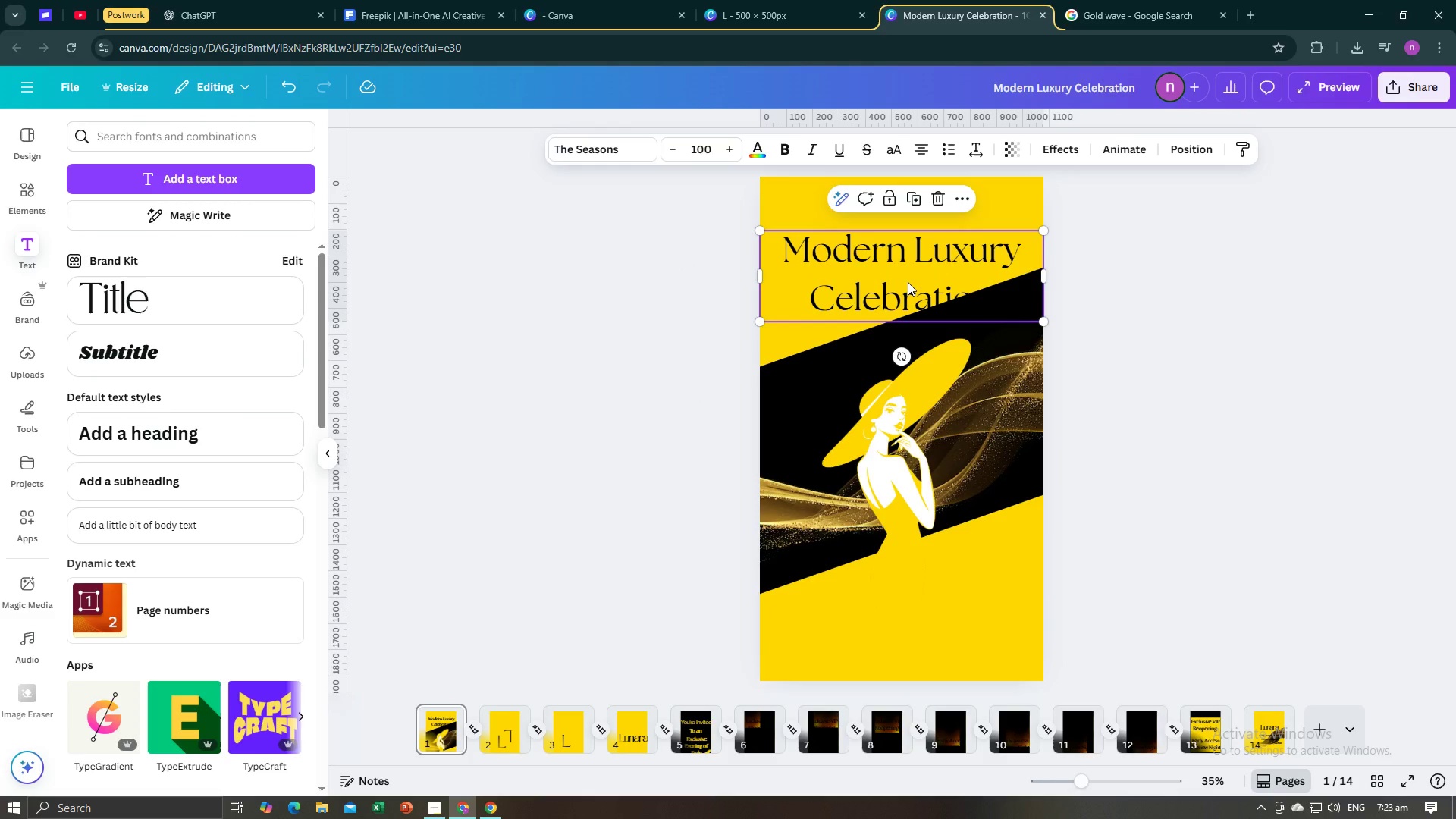 
wait(5.35)
 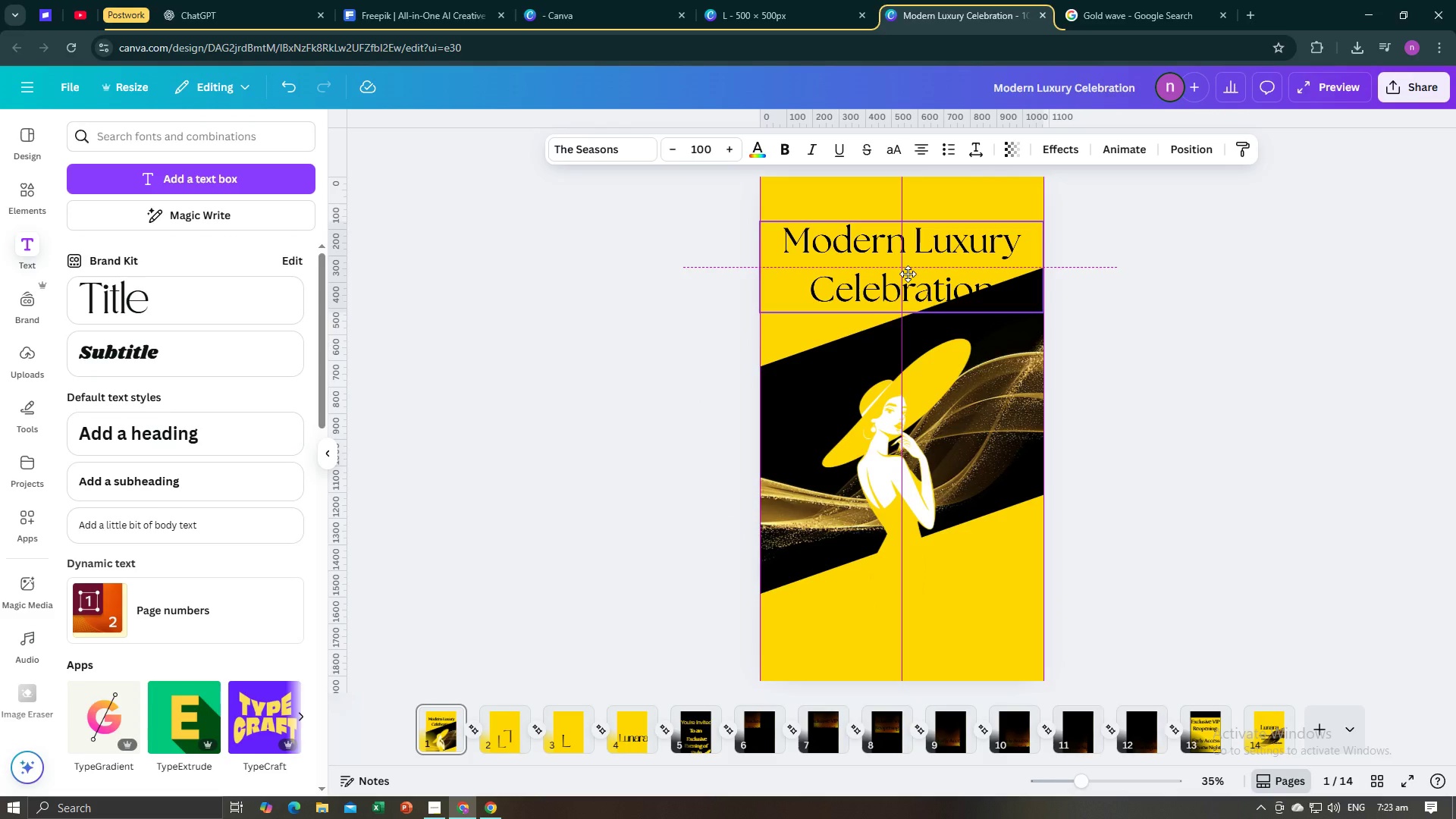 
double_click([933, 297])
 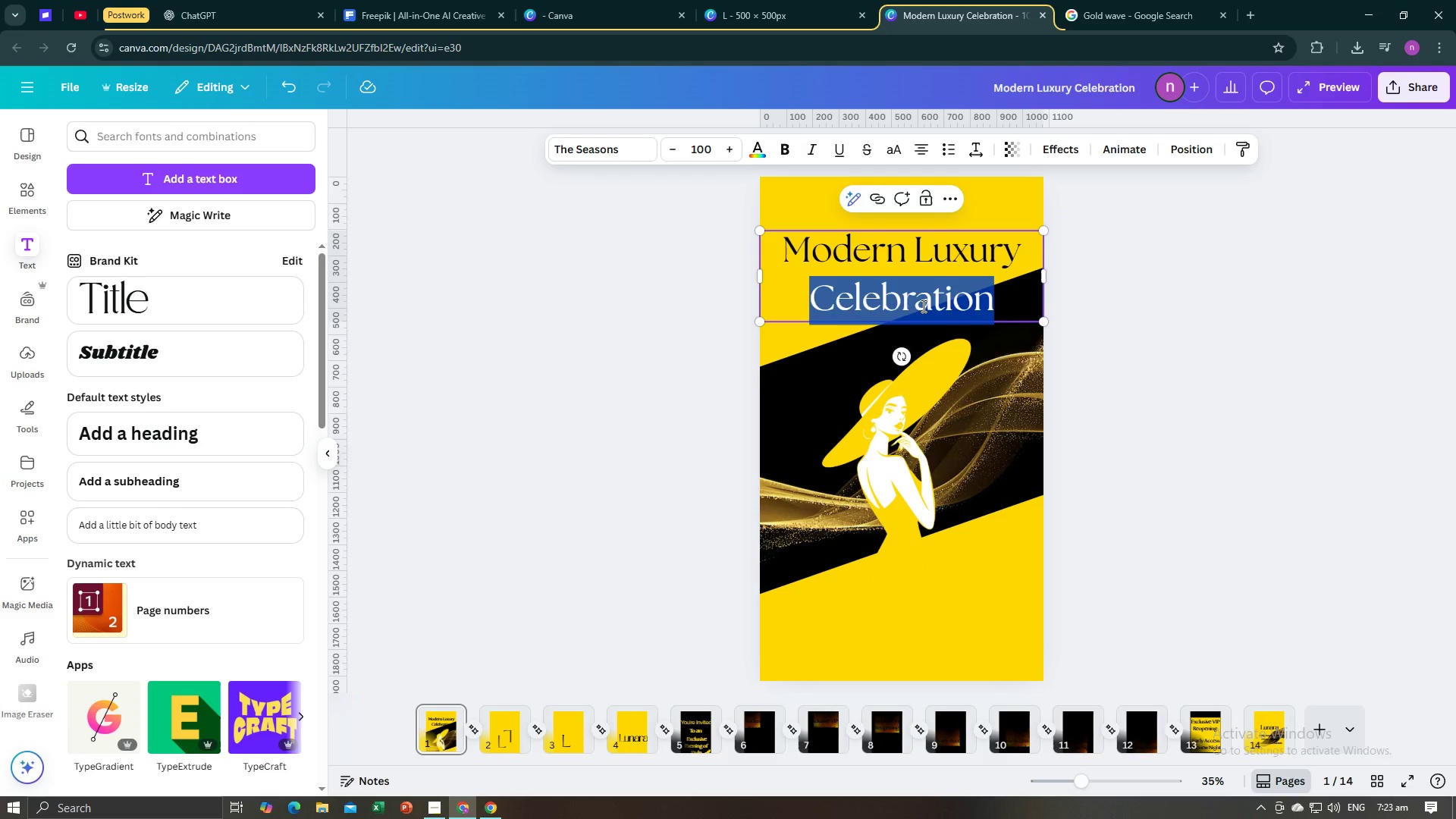 
left_click([922, 306])
 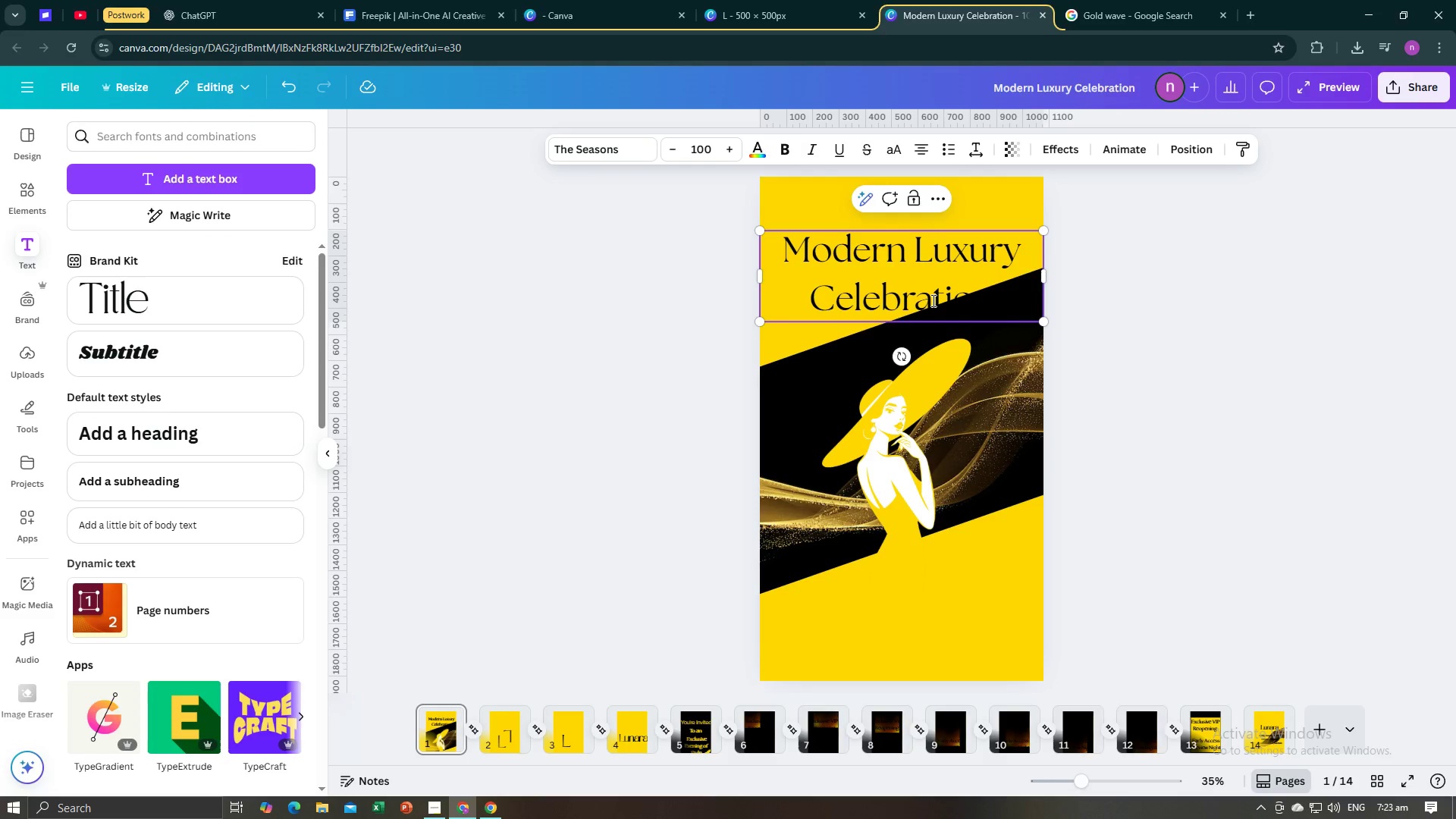 
left_click_drag(start_coordinate=[932, 300], to_coordinate=[985, 301])
 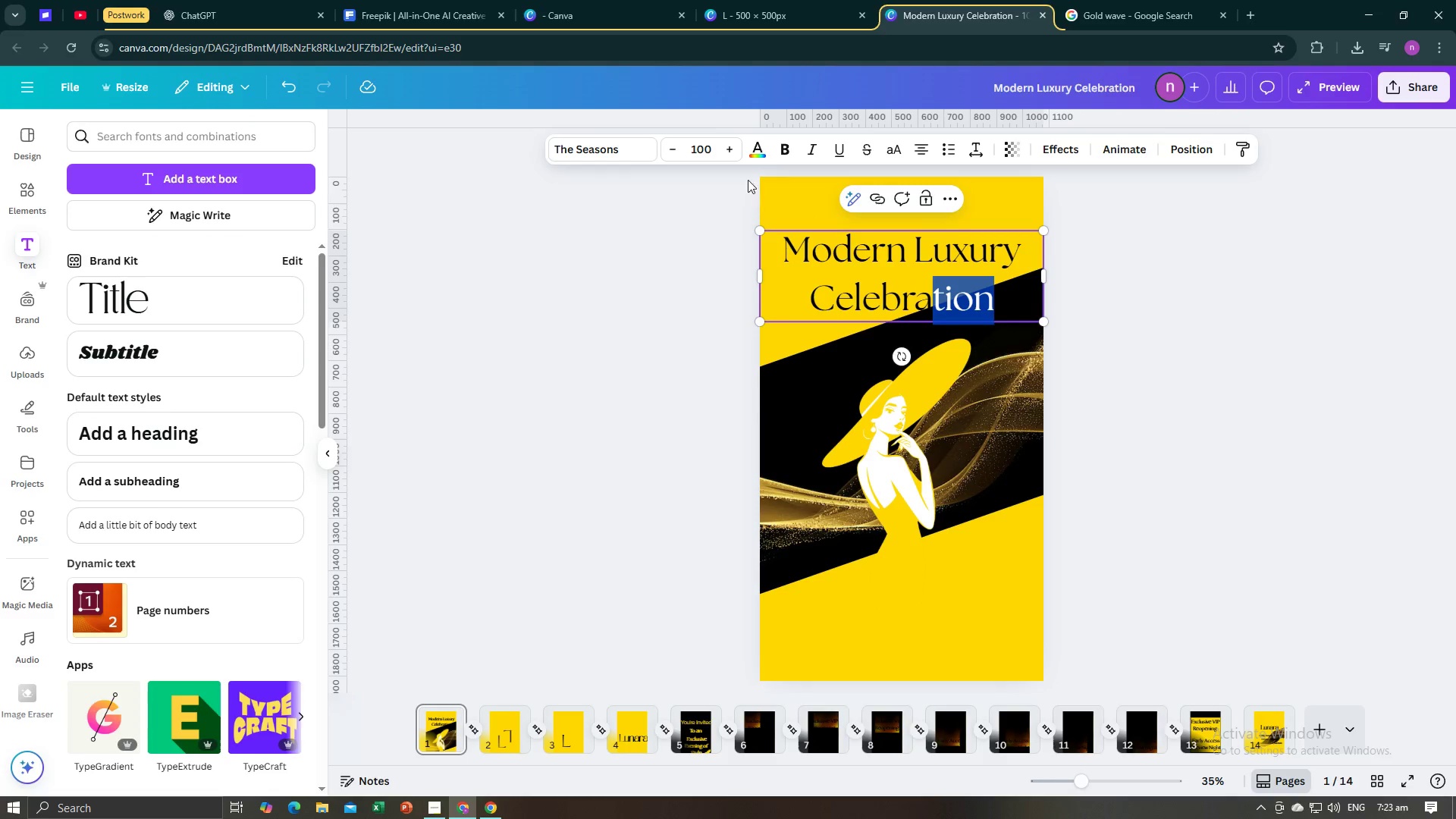 
left_click([767, 147])
 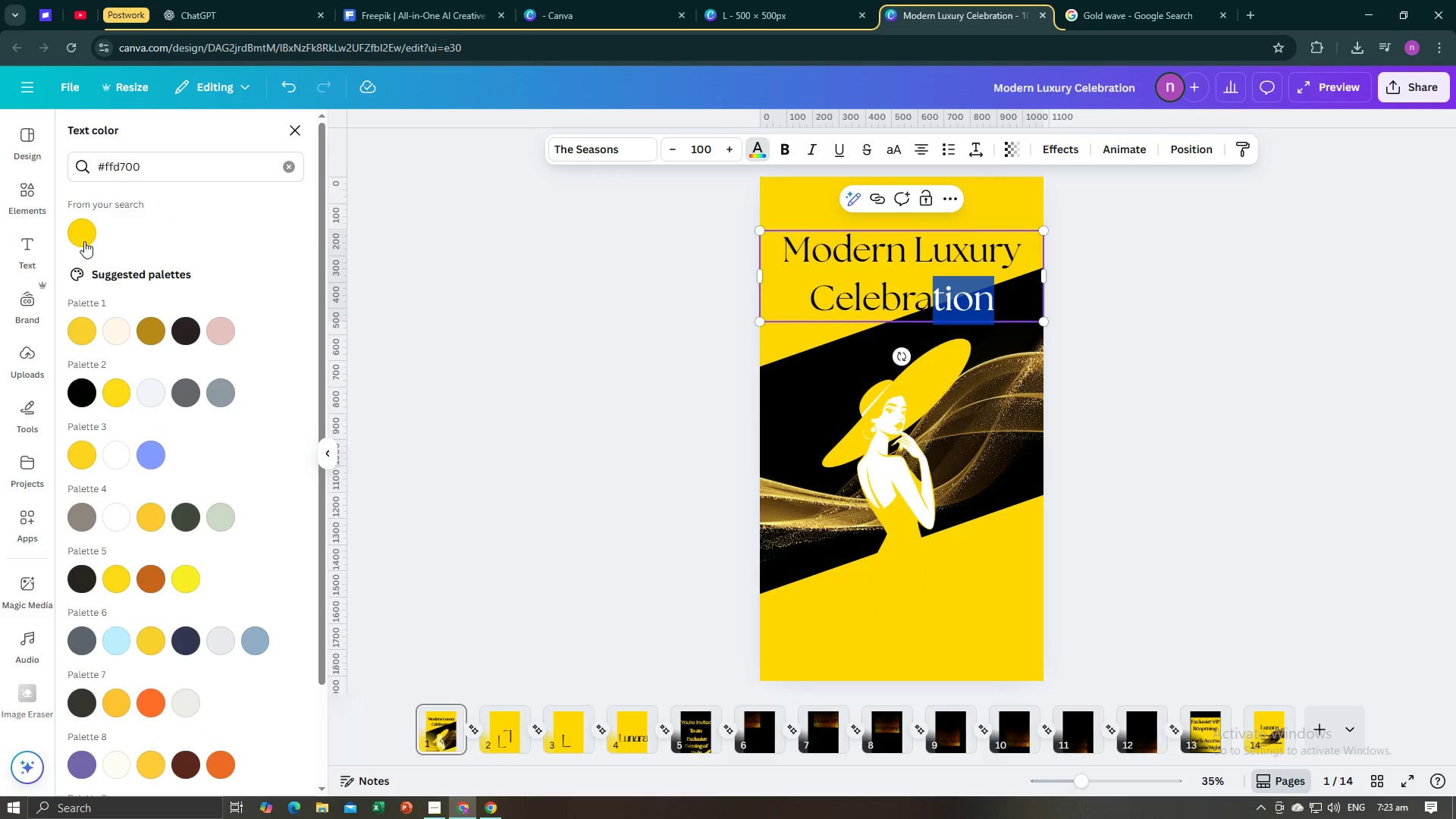 
left_click([79, 235])
 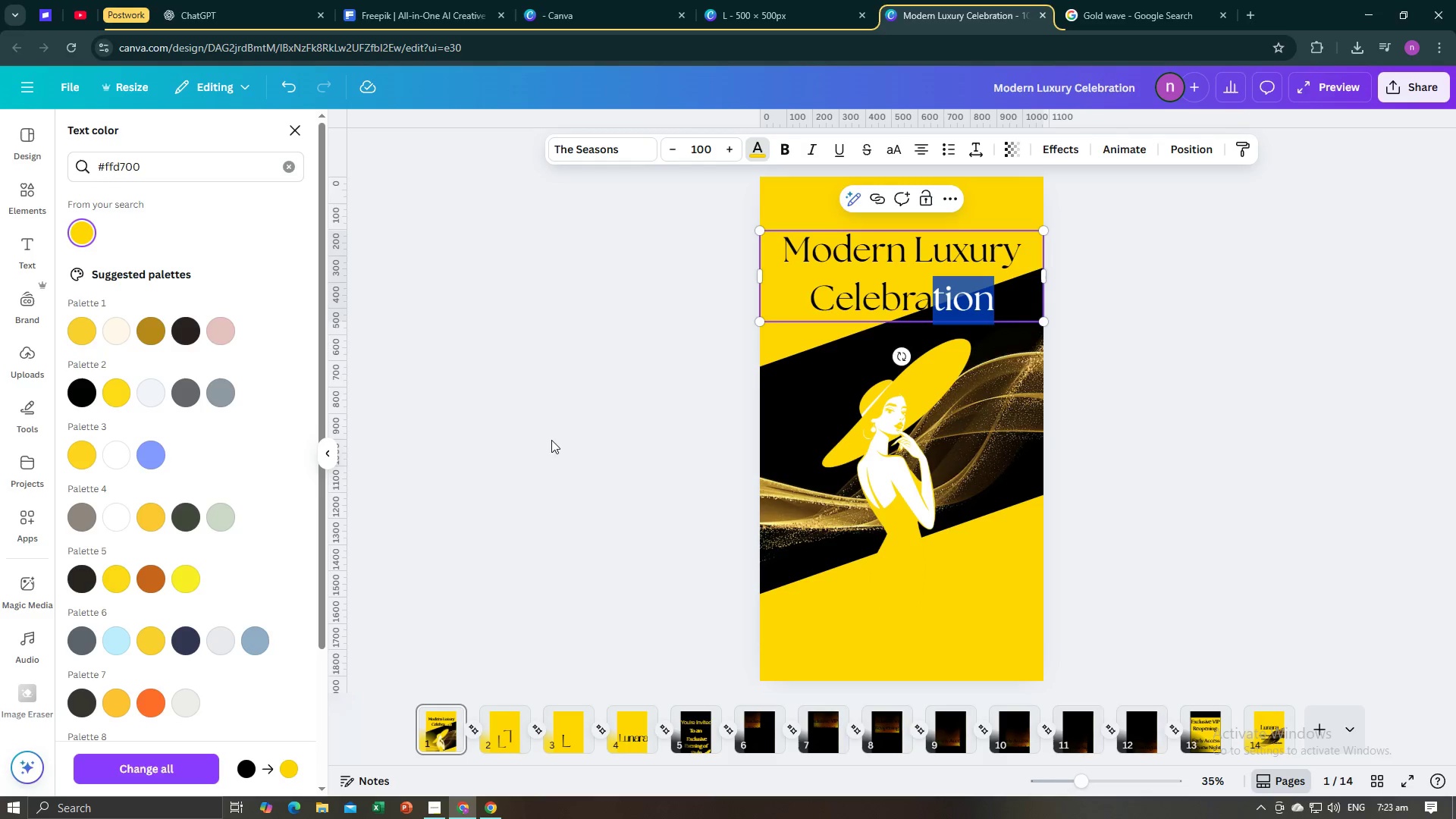 
left_click([551, 447])
 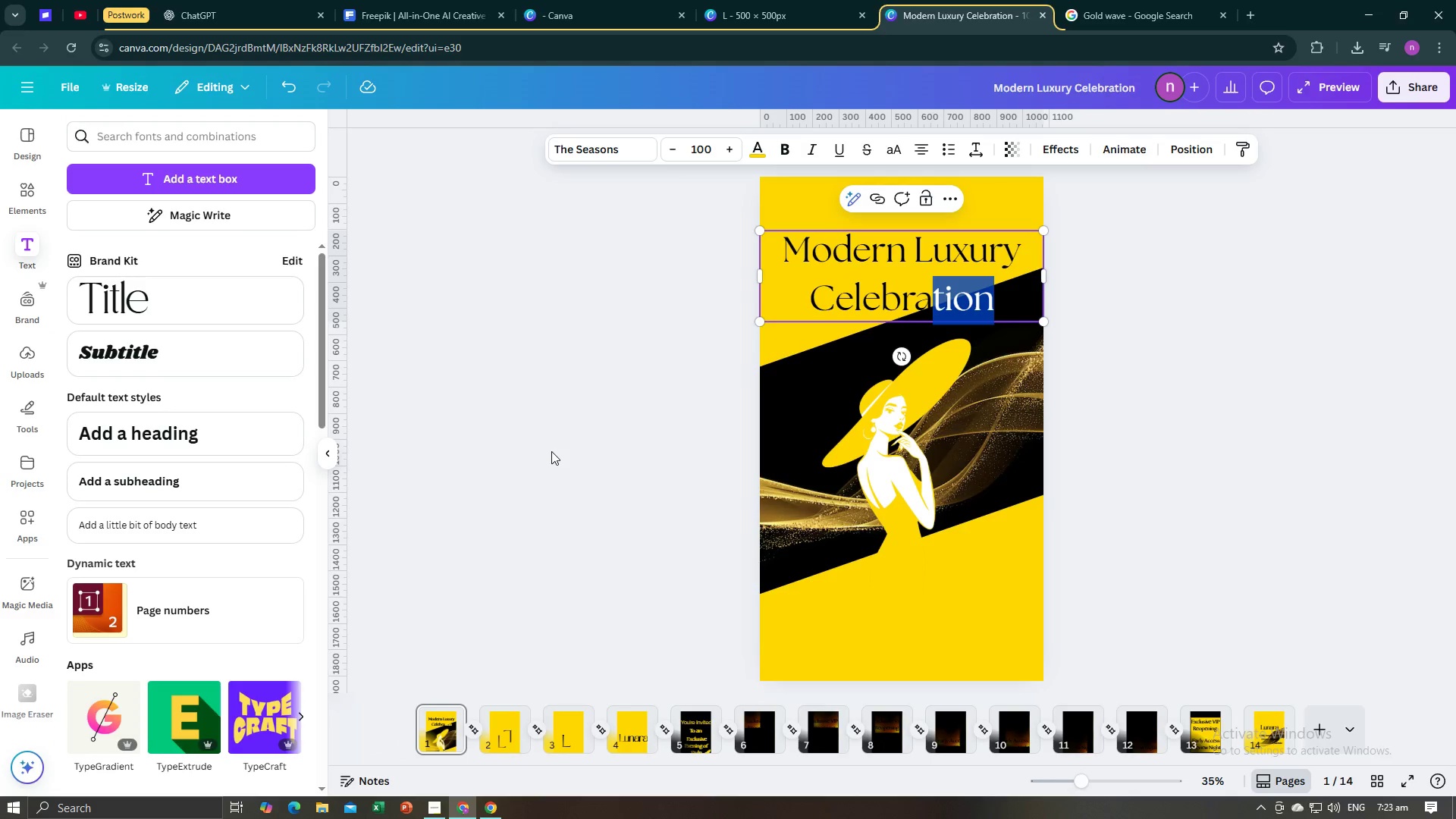 
left_click([551, 451])
 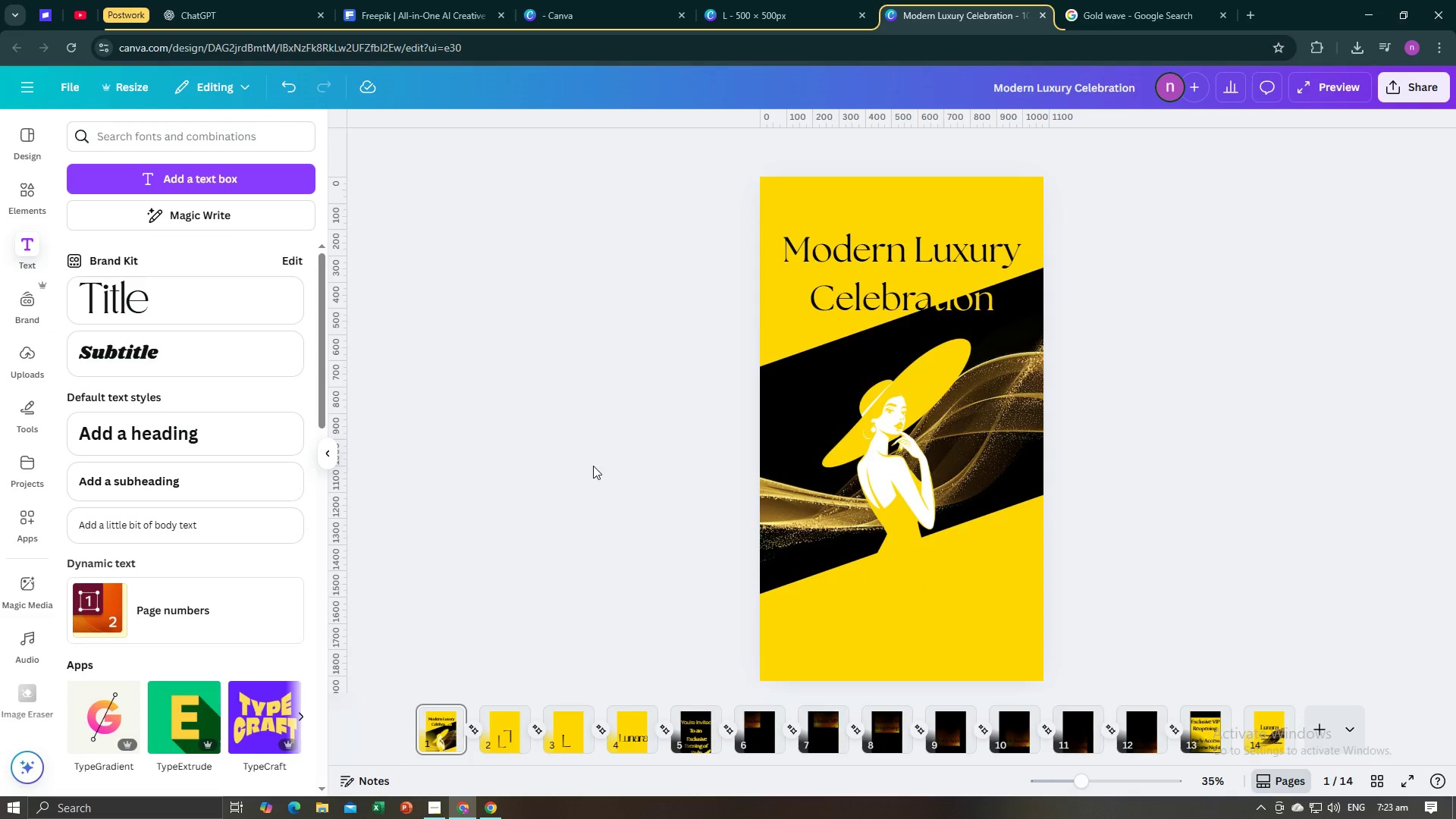 
wait(5.62)
 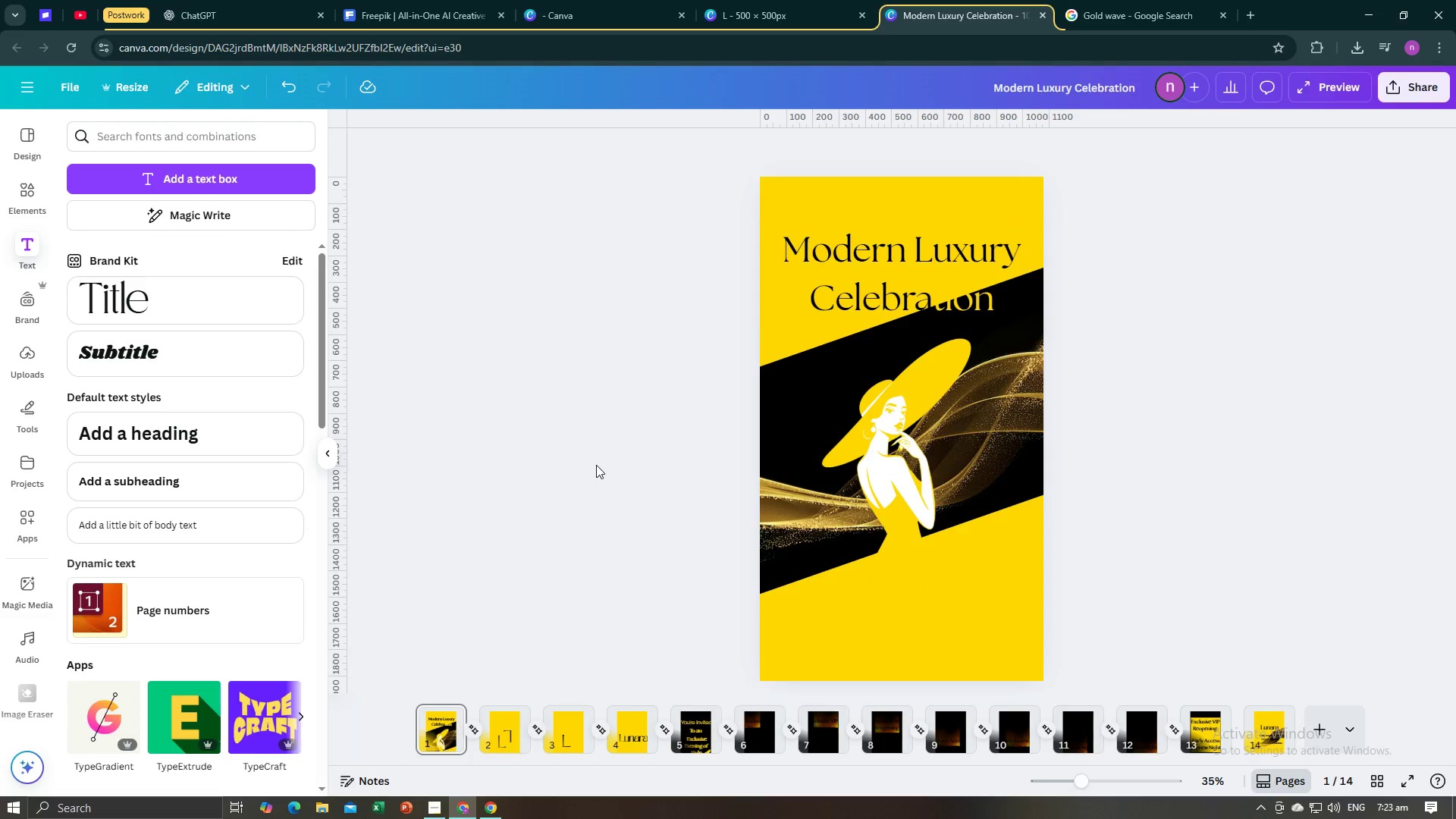 
left_click([790, 375])
 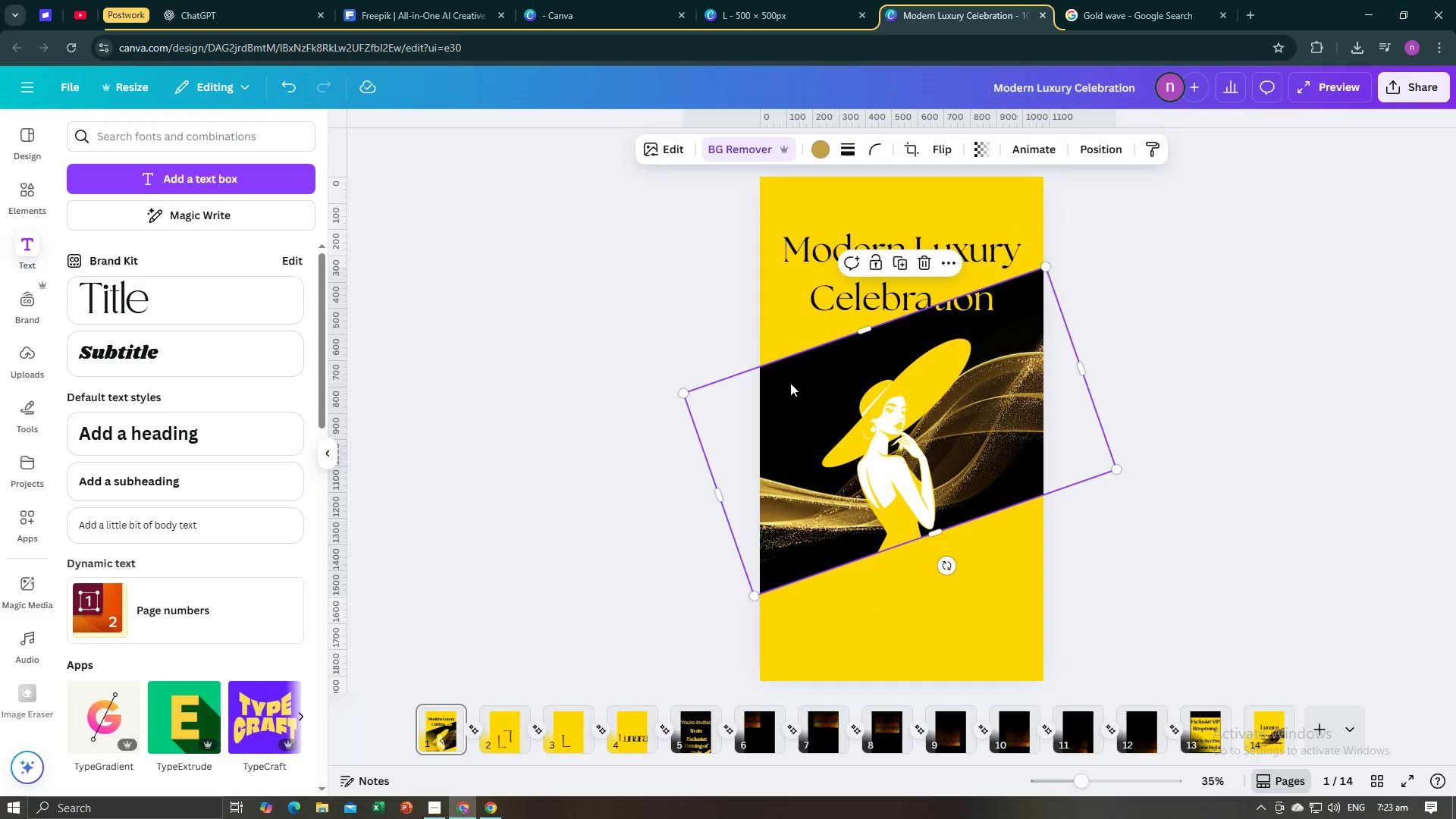 
left_click_drag(start_coordinate=[790, 383], to_coordinate=[794, 416])
 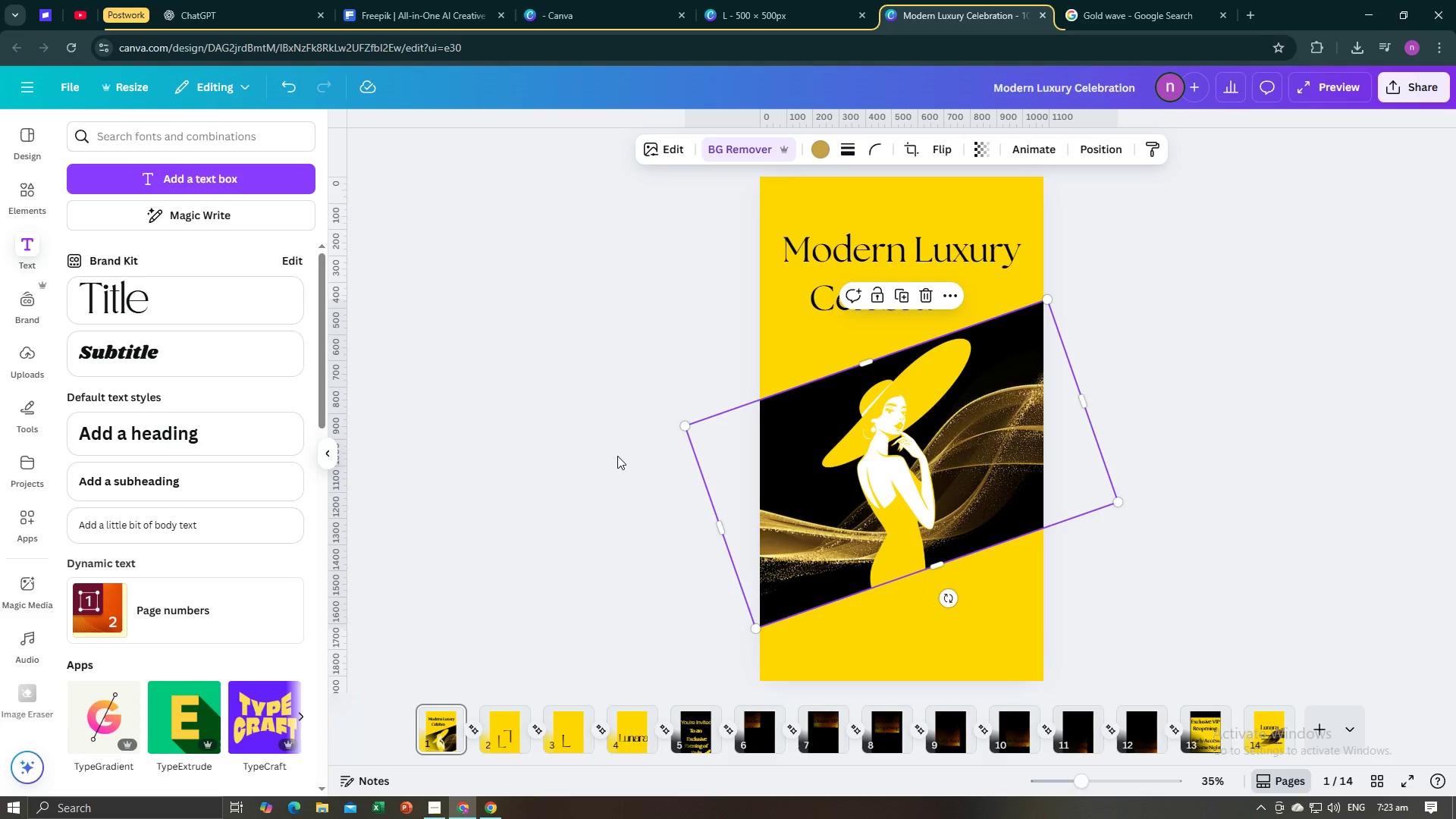 
left_click([617, 456])
 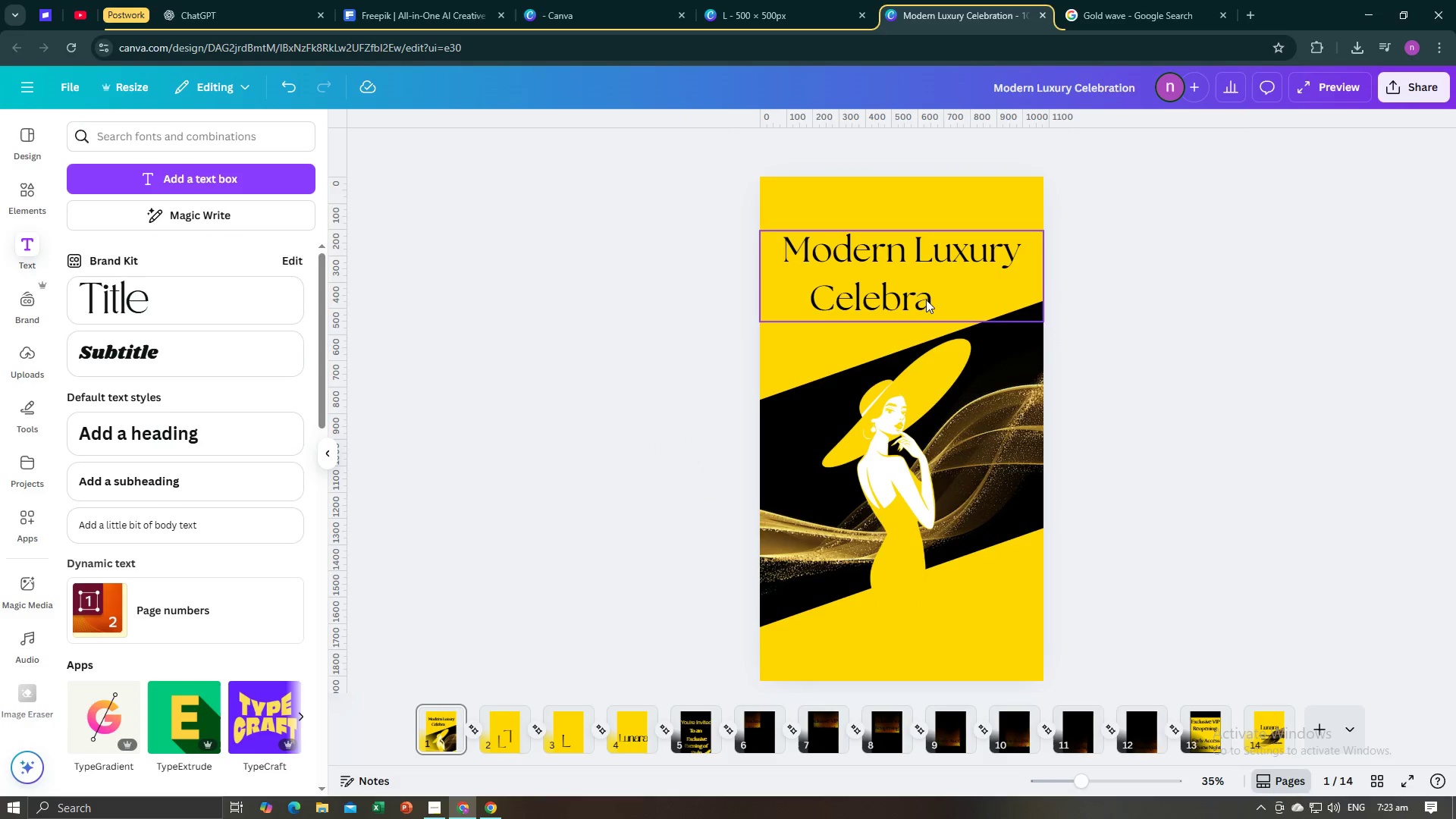 
left_click([928, 297])
 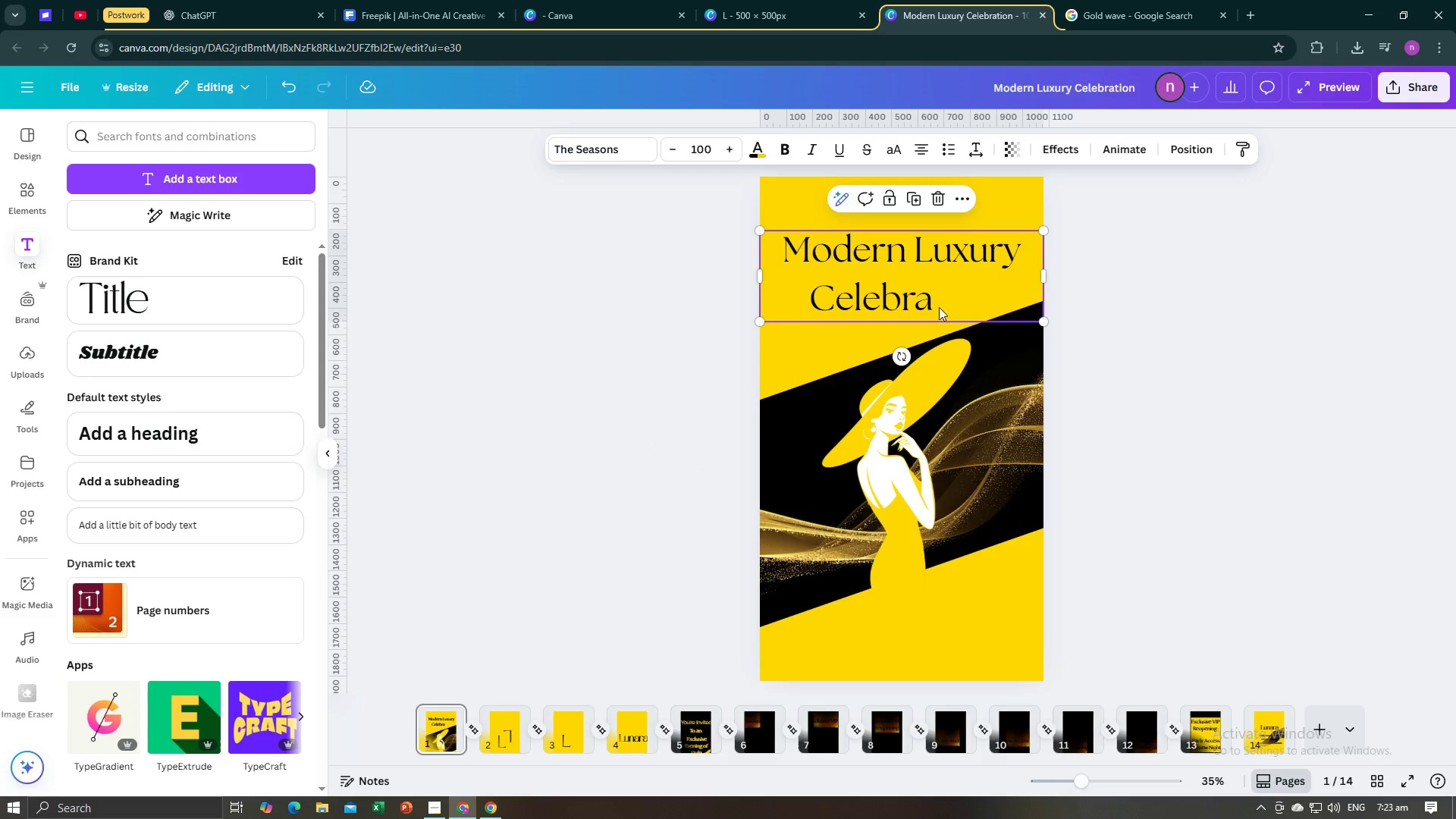 
double_click([939, 307])
 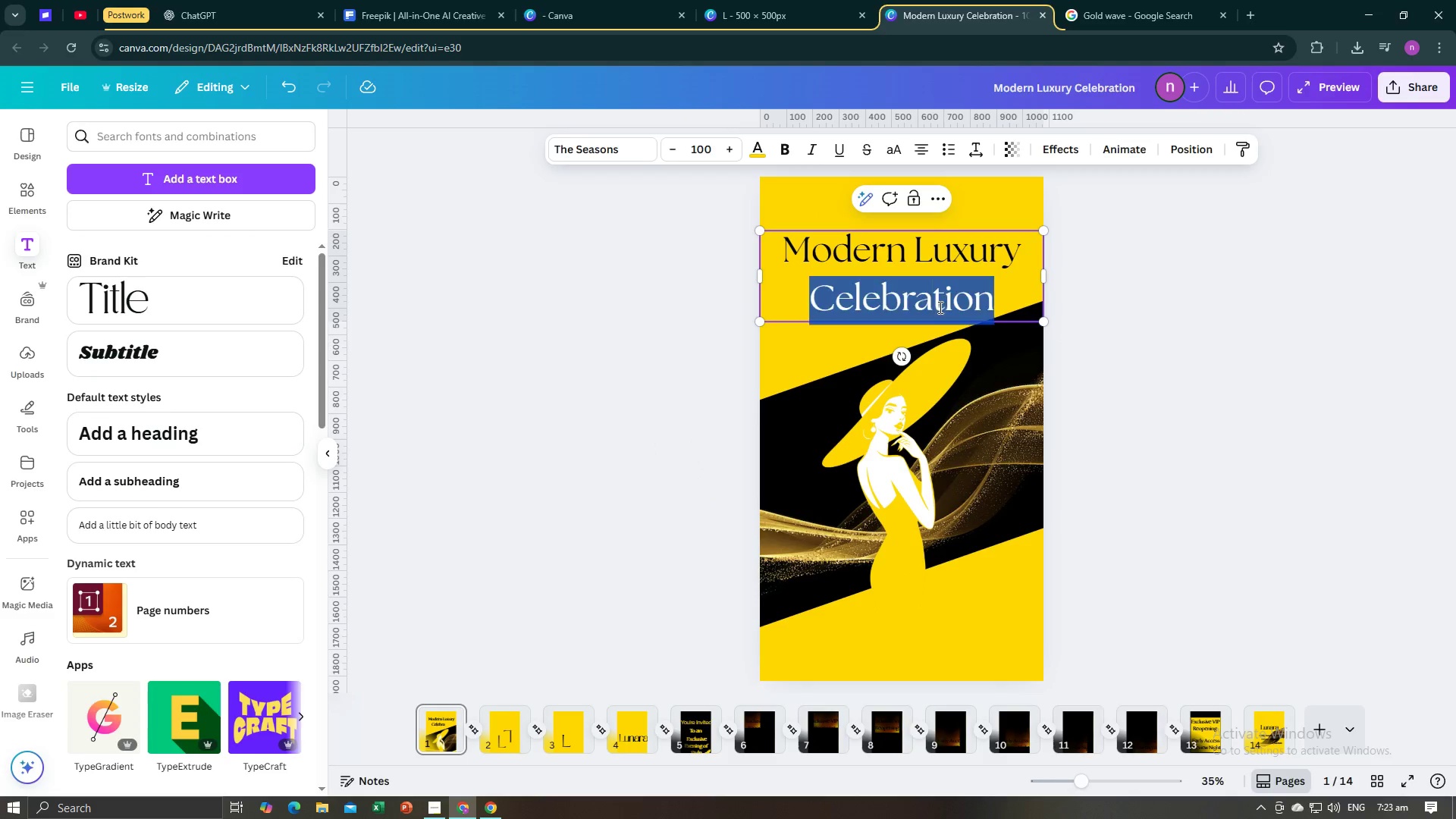 
triple_click([939, 307])
 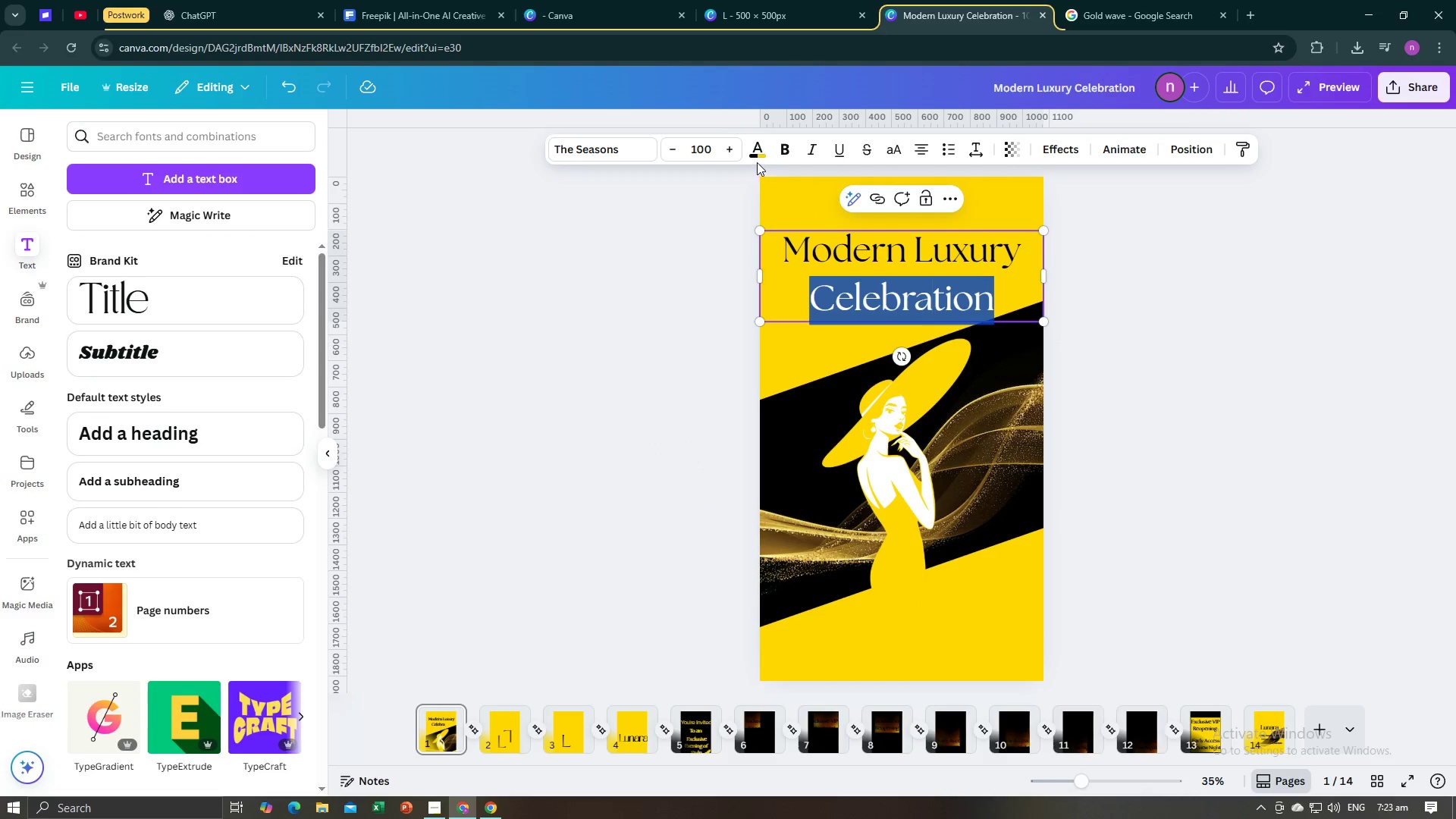 
left_click([757, 147])
 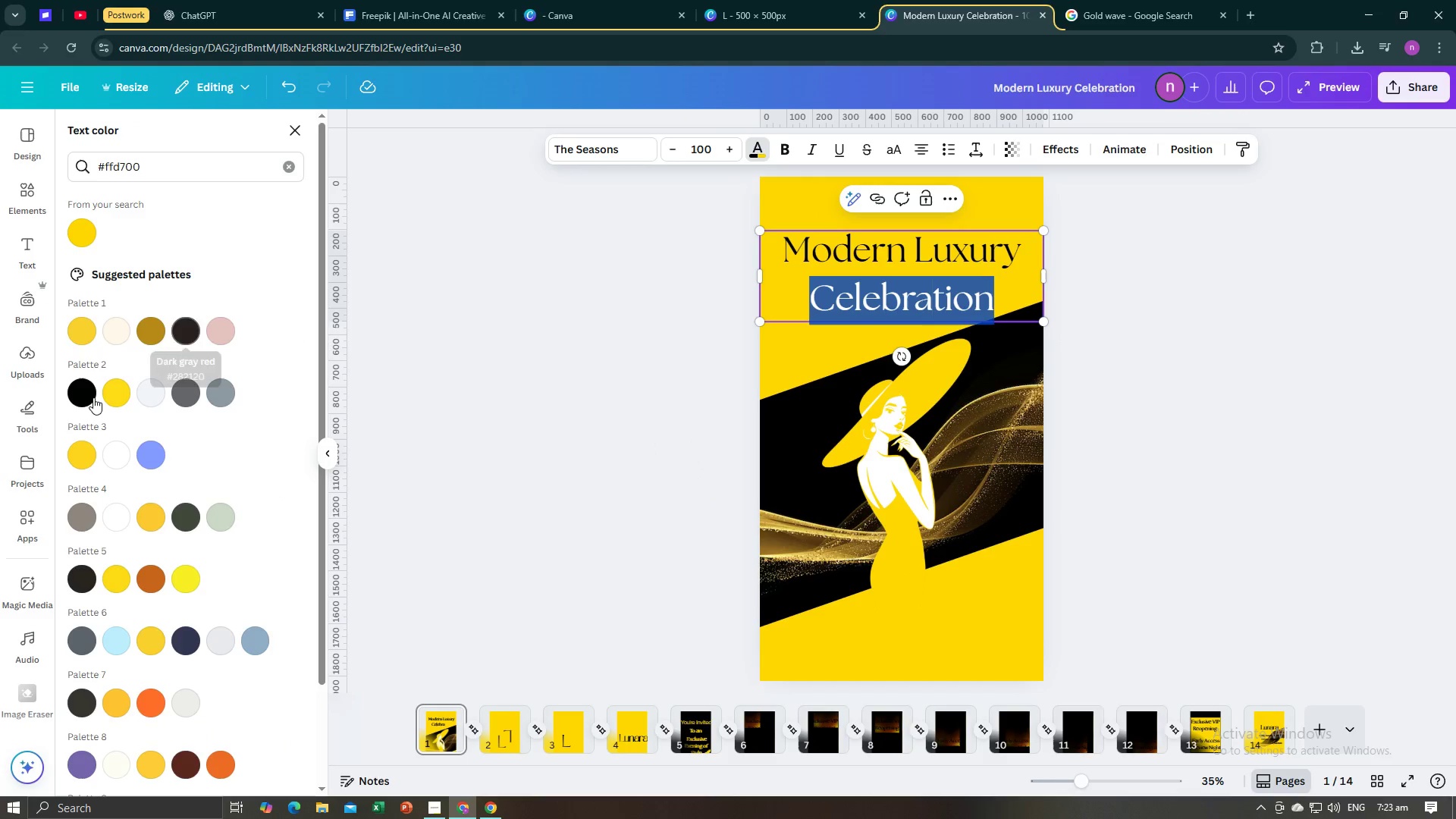 
left_click([92, 399])
 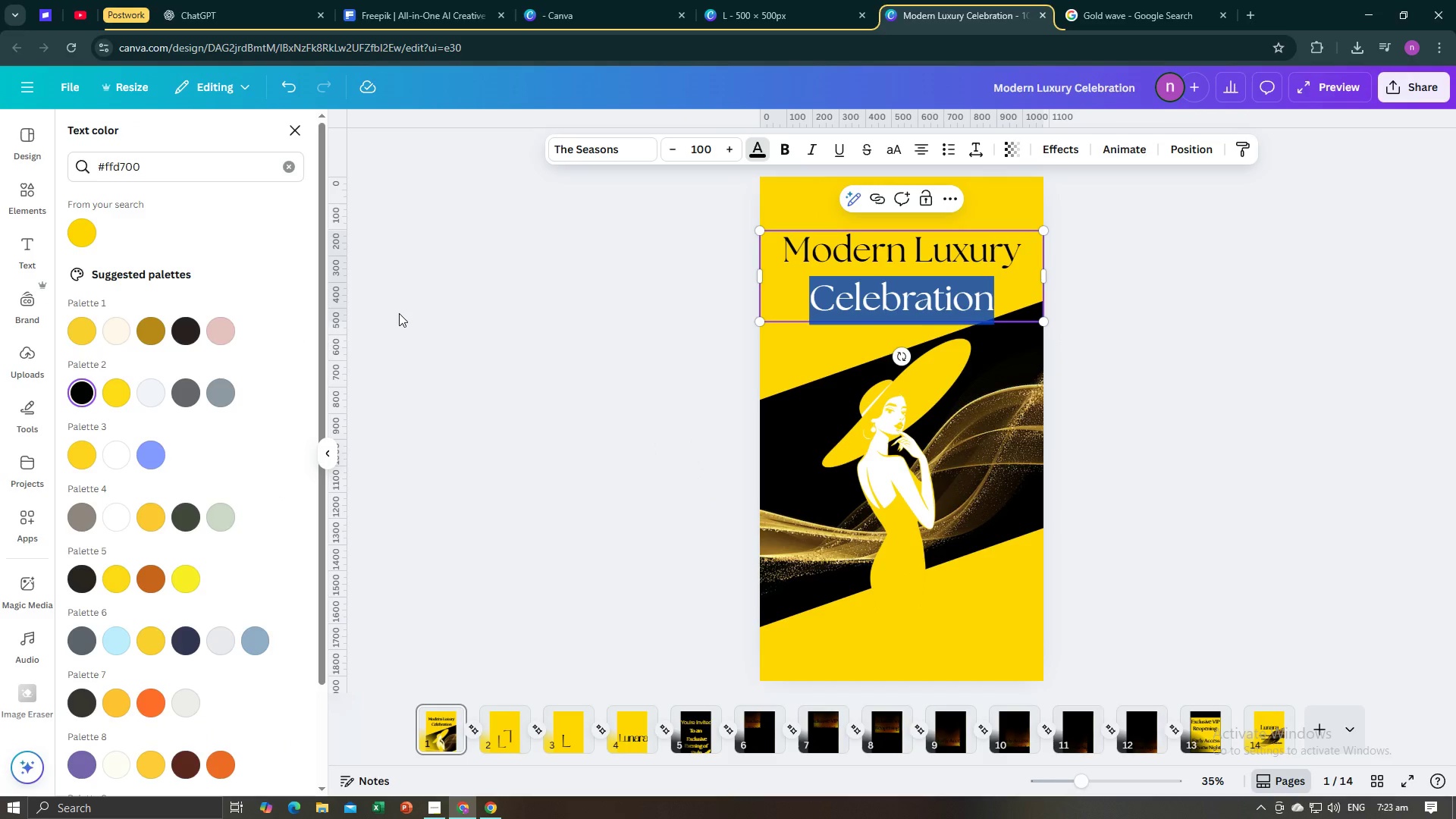 
left_click([399, 313])
 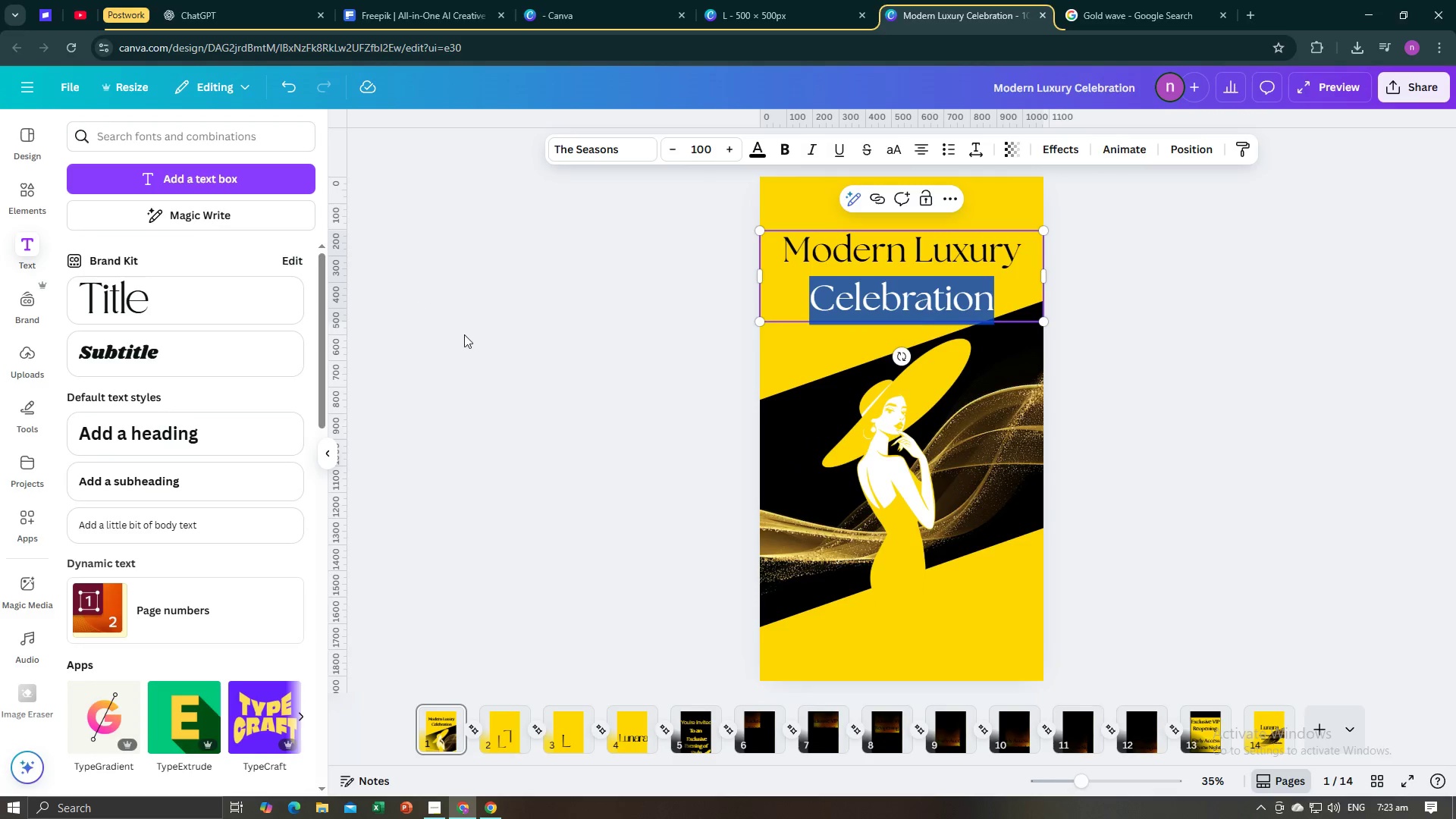 
left_click([464, 334])
 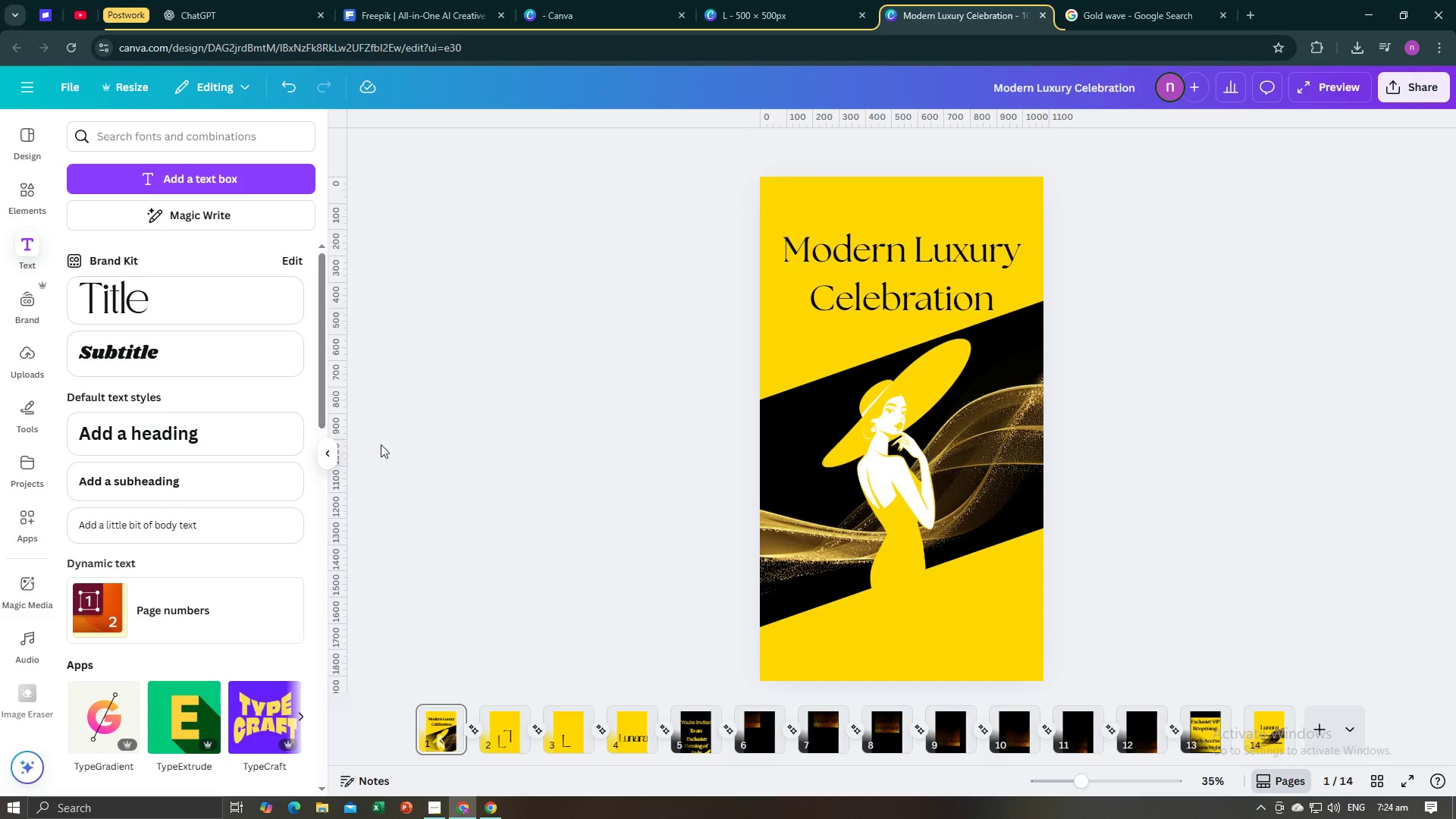 
double_click([330, 456])
 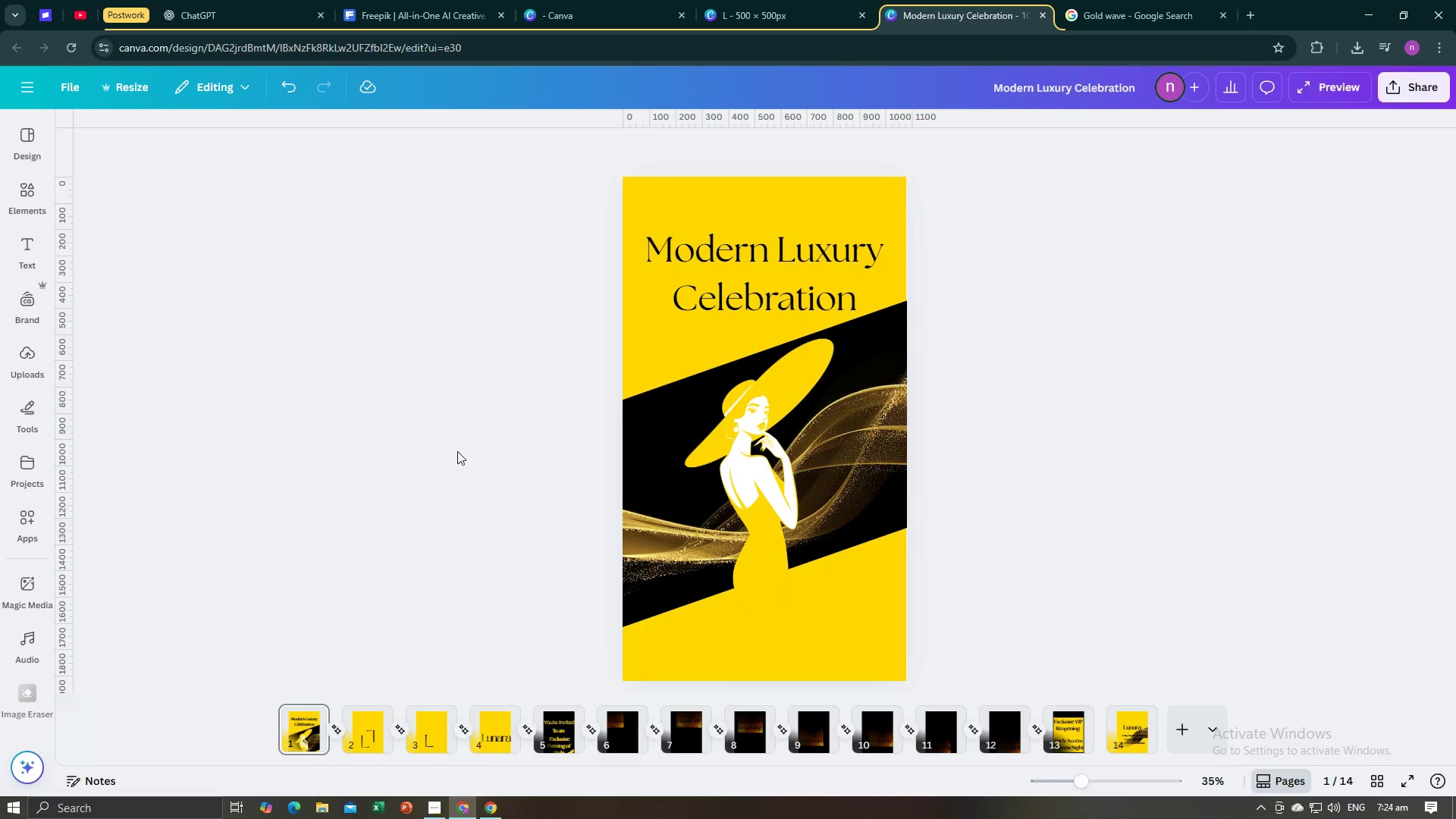 
left_click([457, 451])
 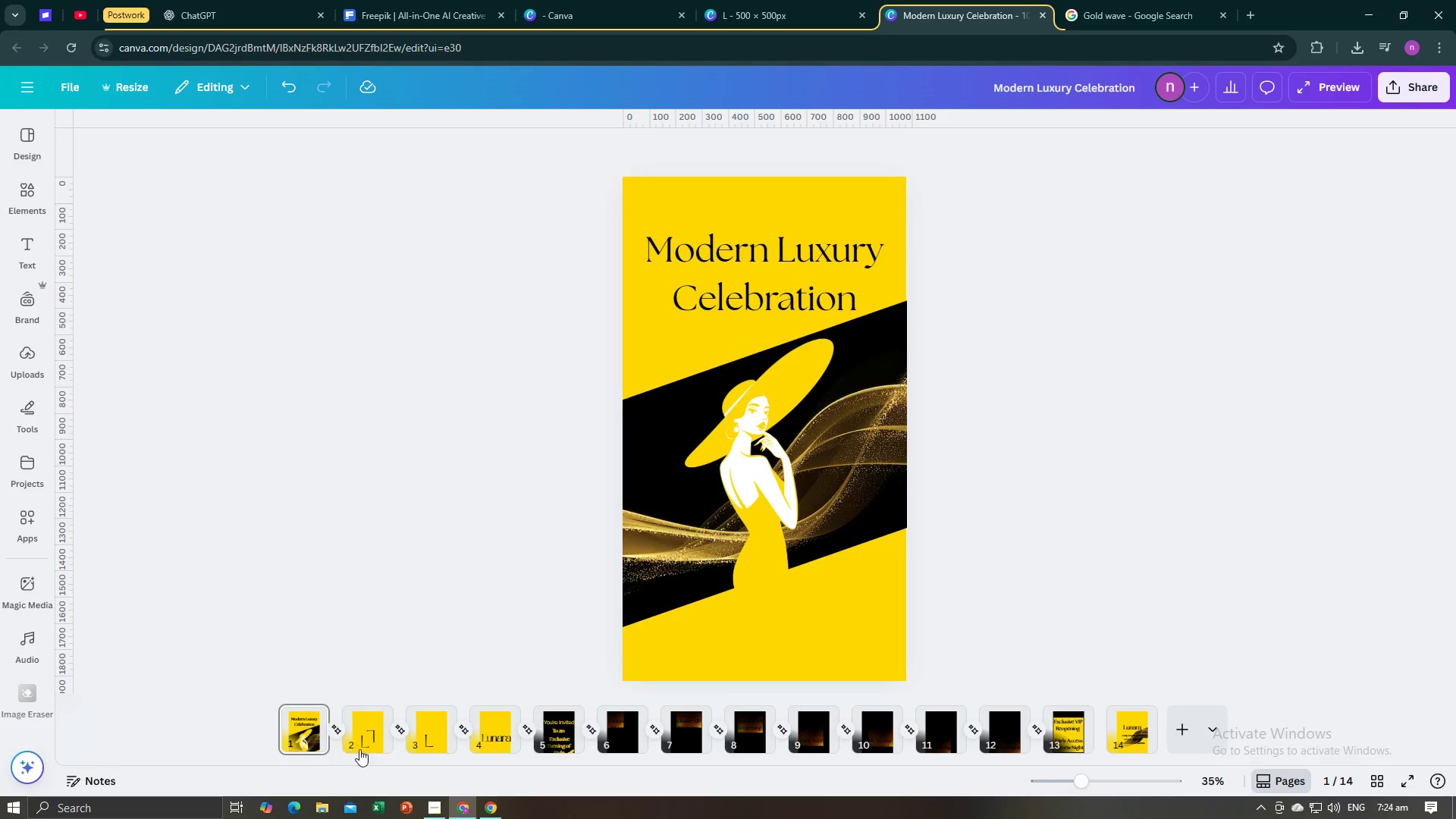 
left_click([670, 590])
 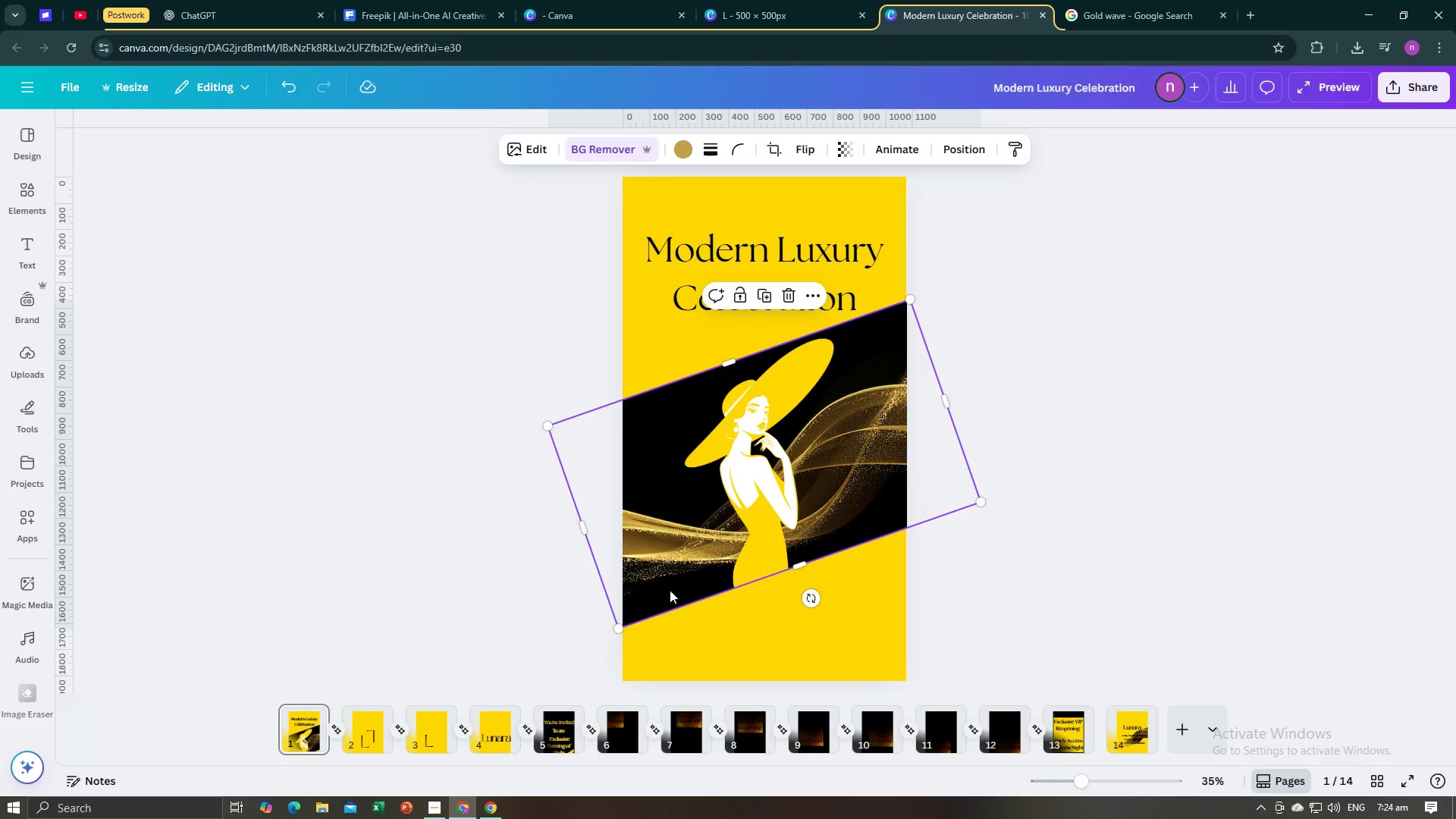 
key(Control+C)
 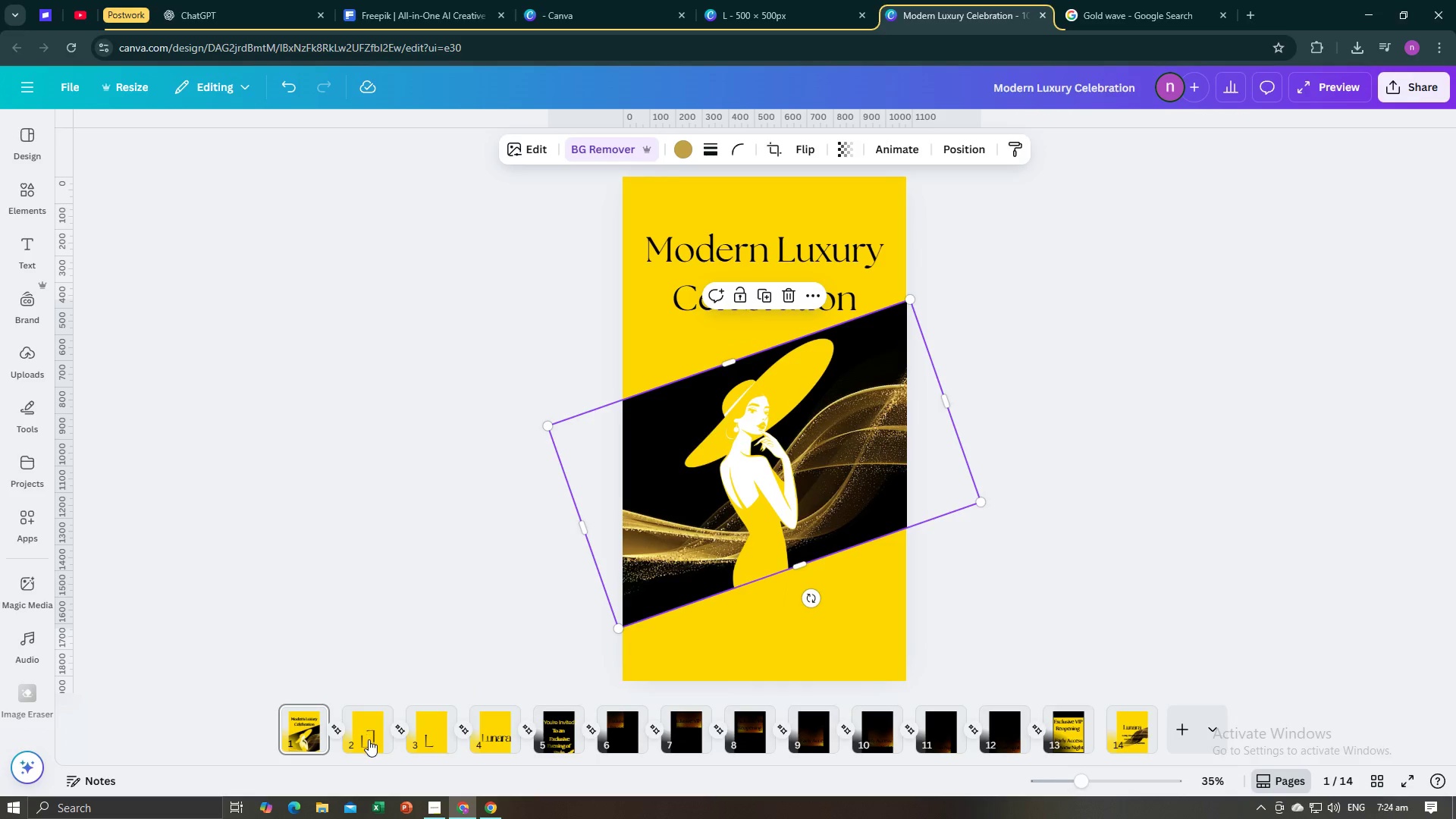 
left_click([369, 739])
 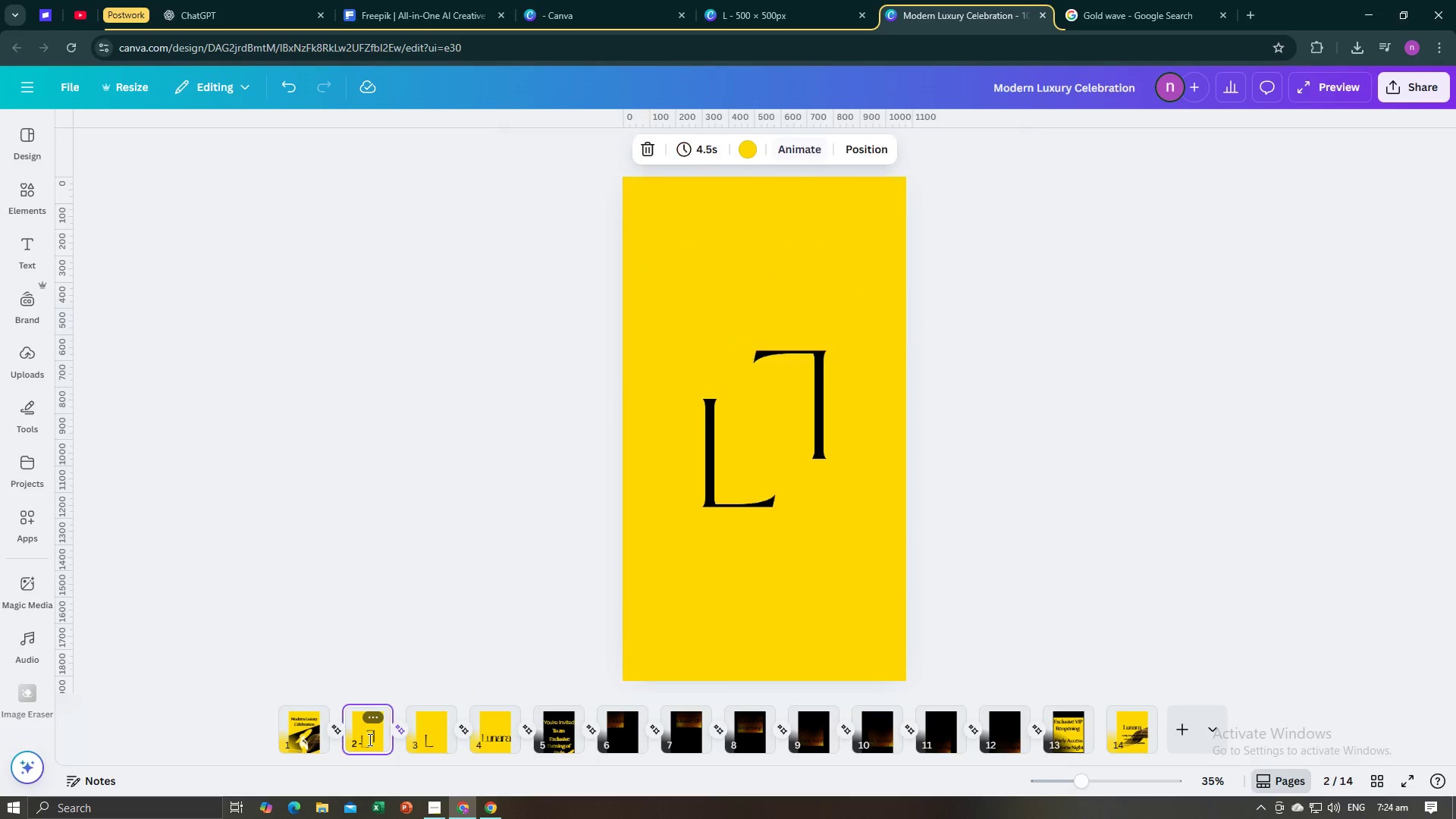 
key(Control+V)
 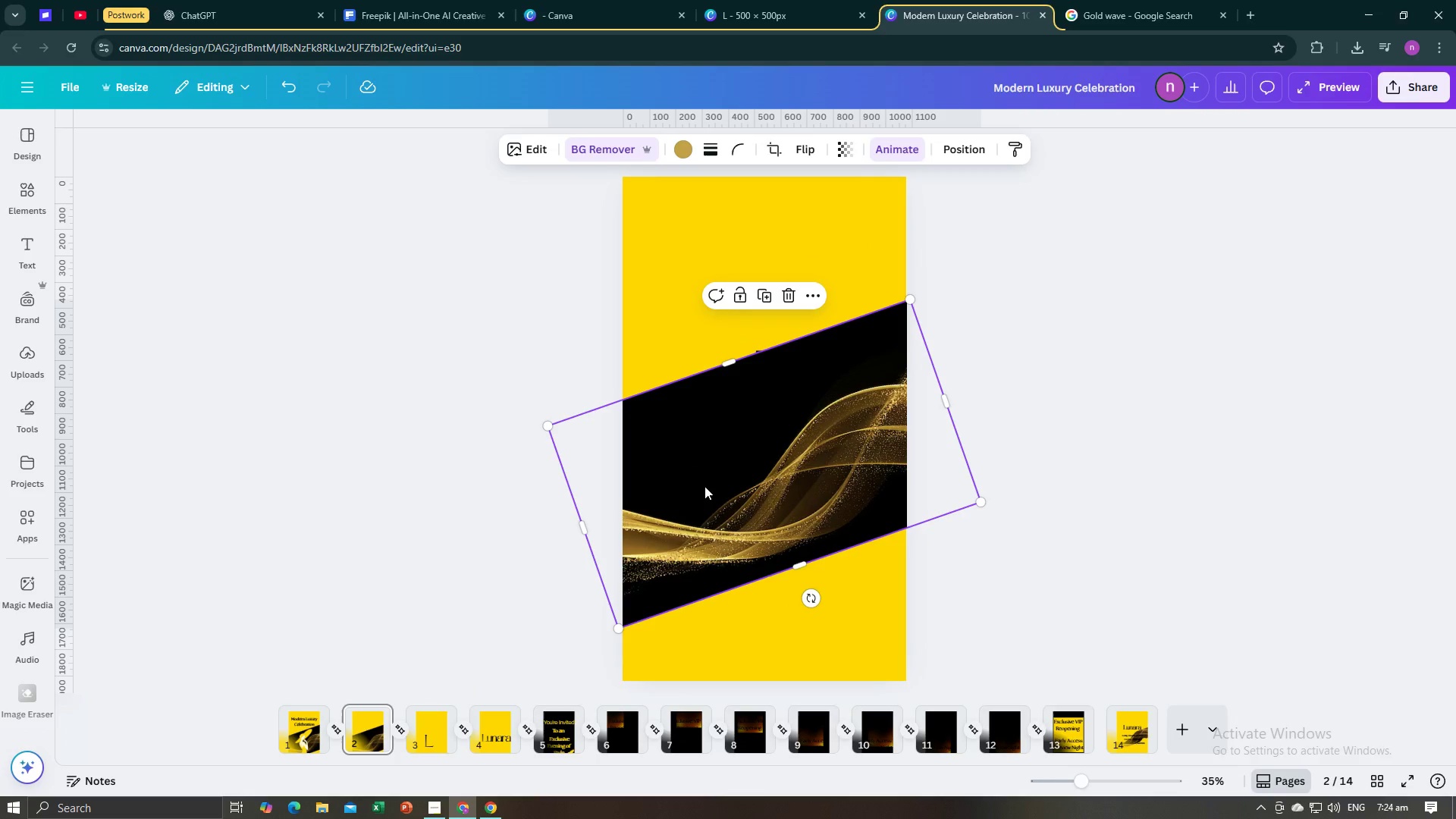 
left_click([704, 486])
 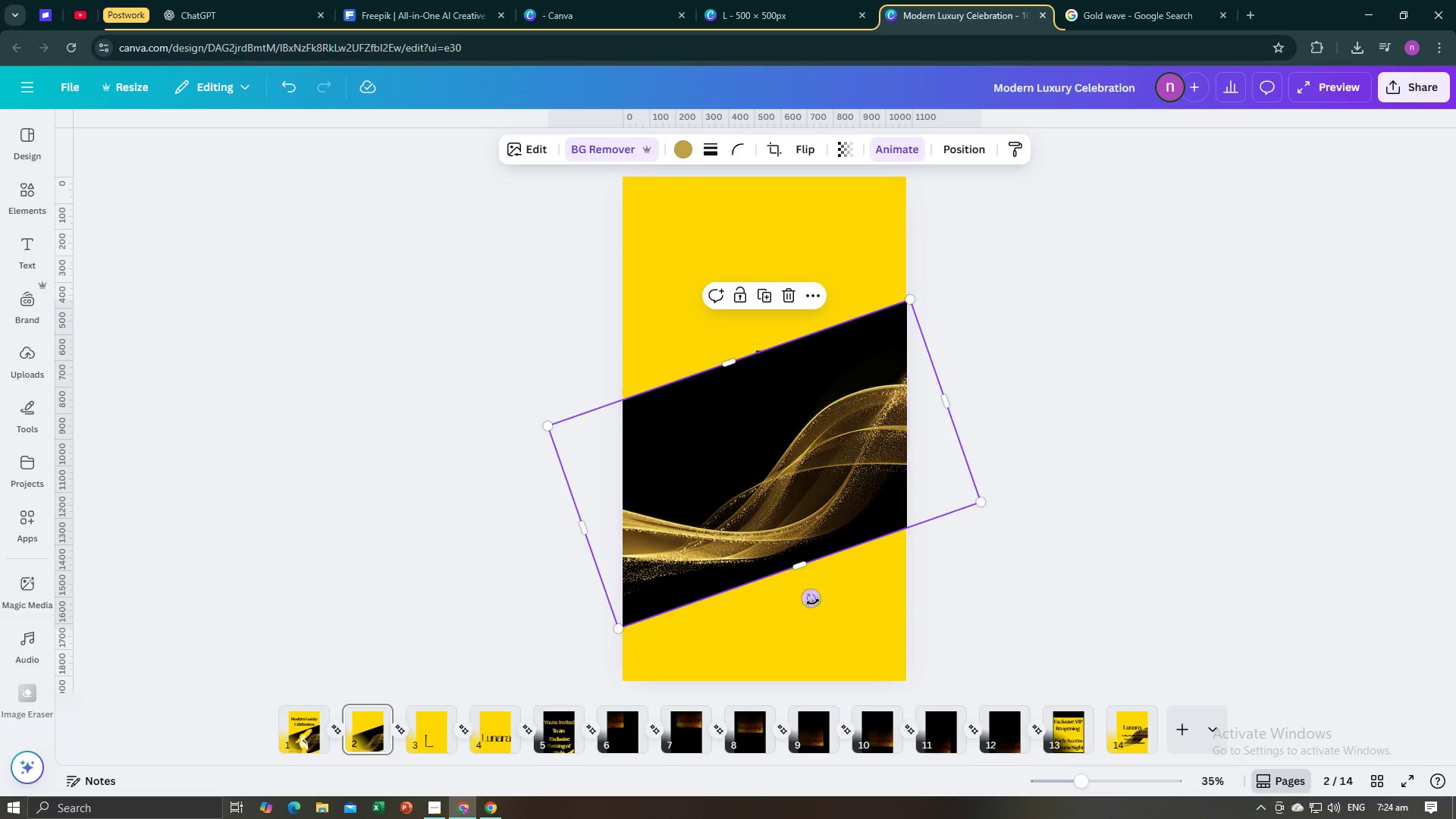 
left_click_drag(start_coordinate=[813, 602], to_coordinate=[765, 599])
 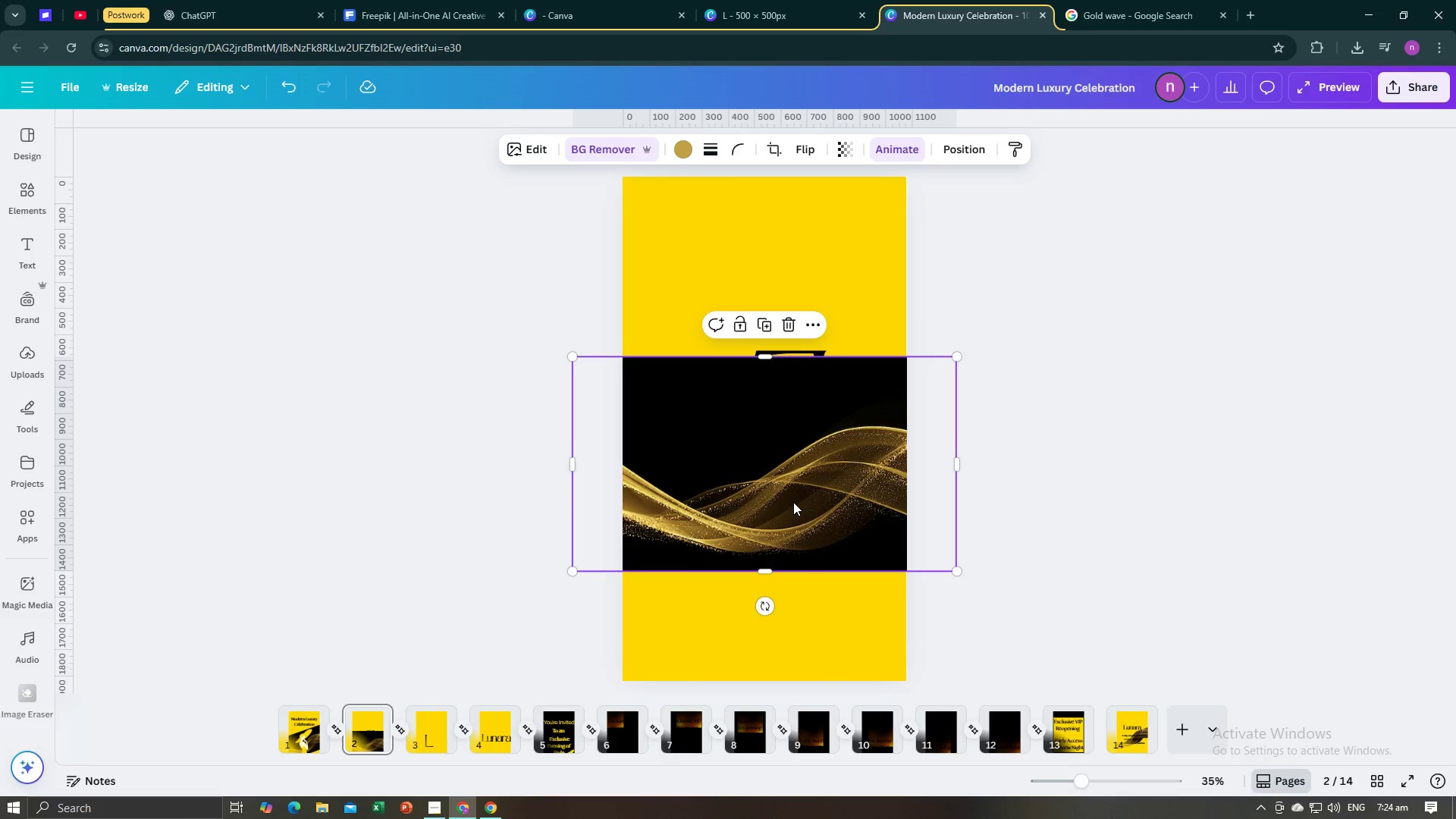 
left_click_drag(start_coordinate=[793, 502], to_coordinate=[792, 474])
 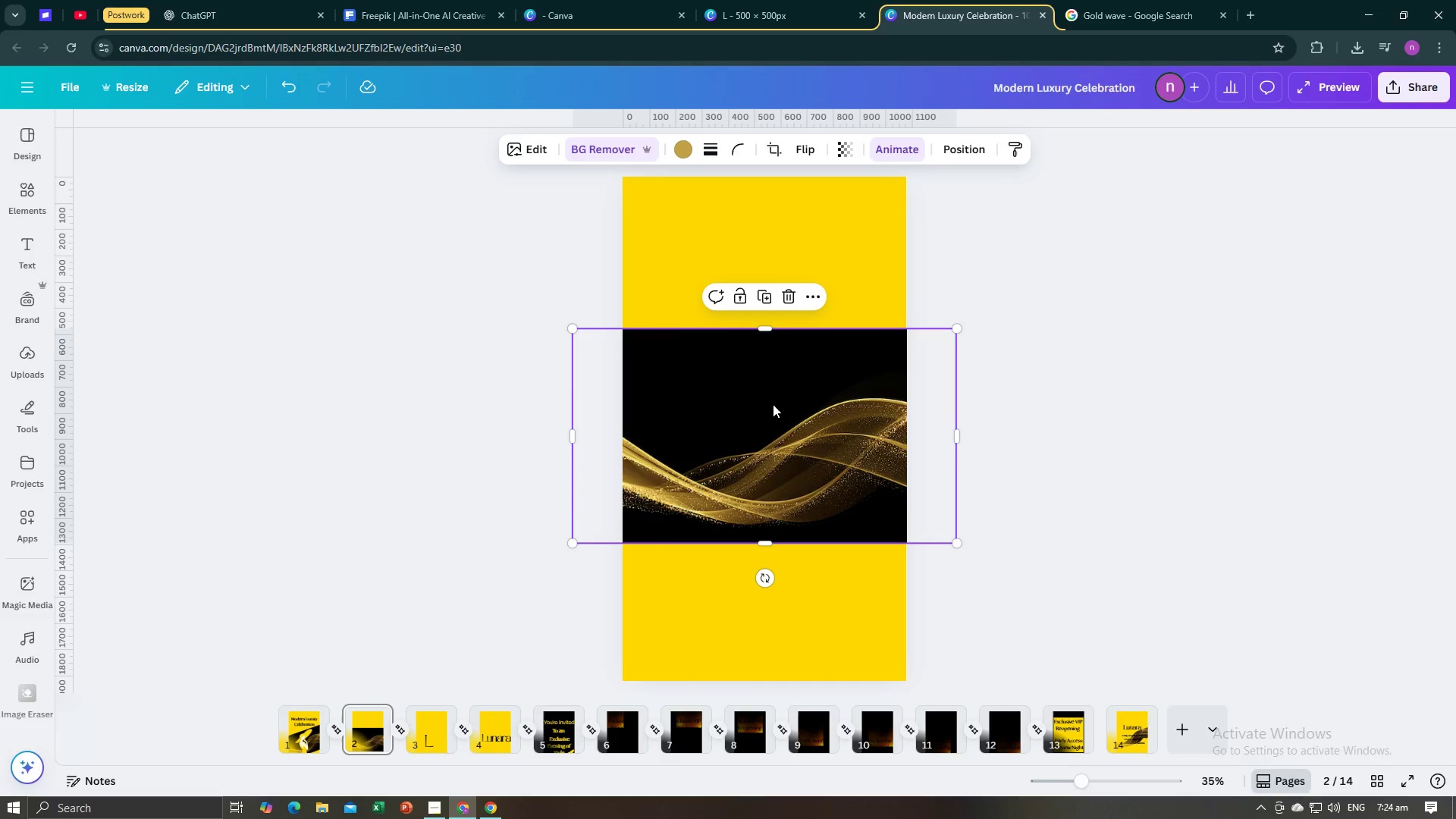 
right_click([773, 404])
 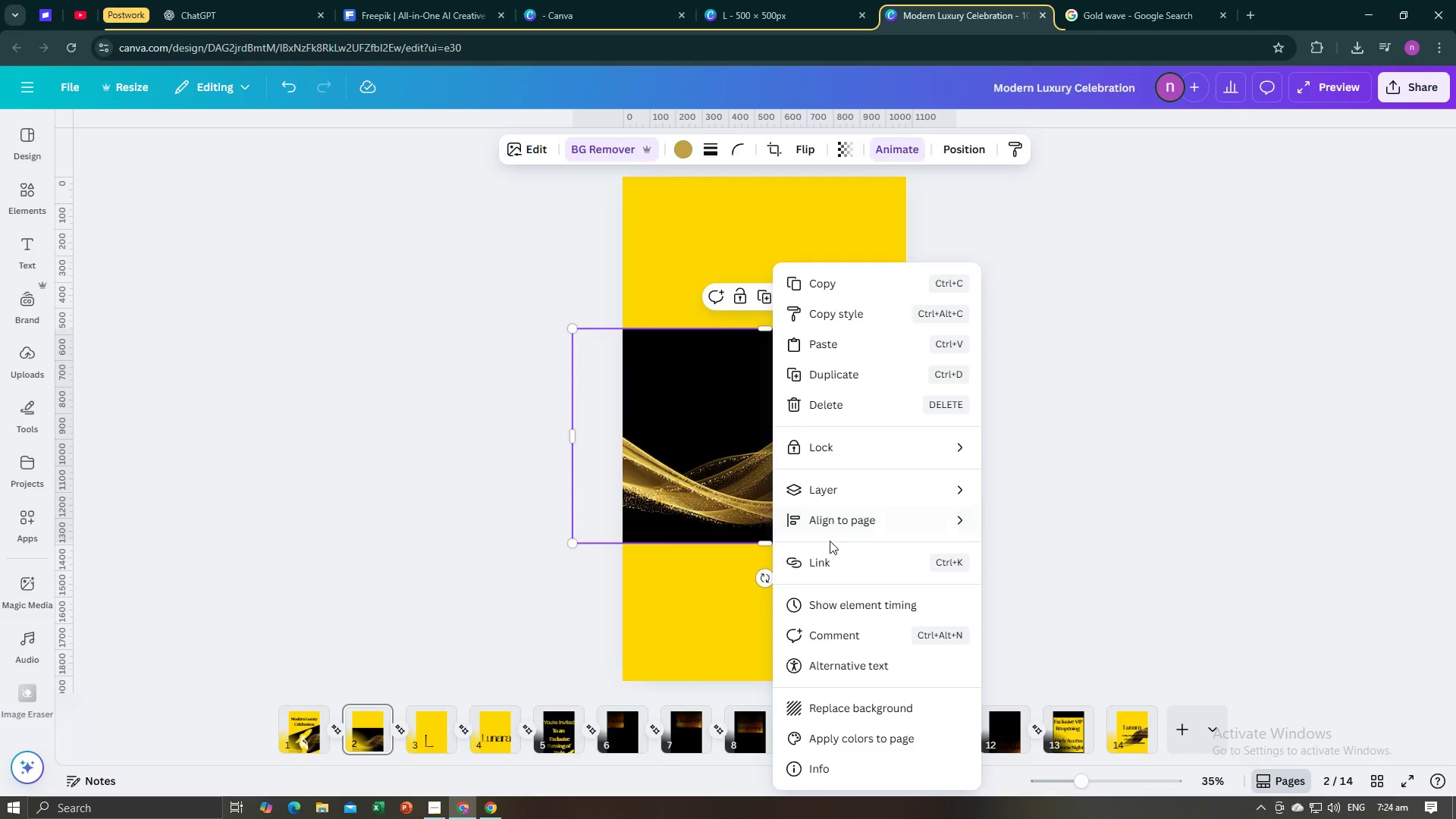 
mouse_move([863, 491])
 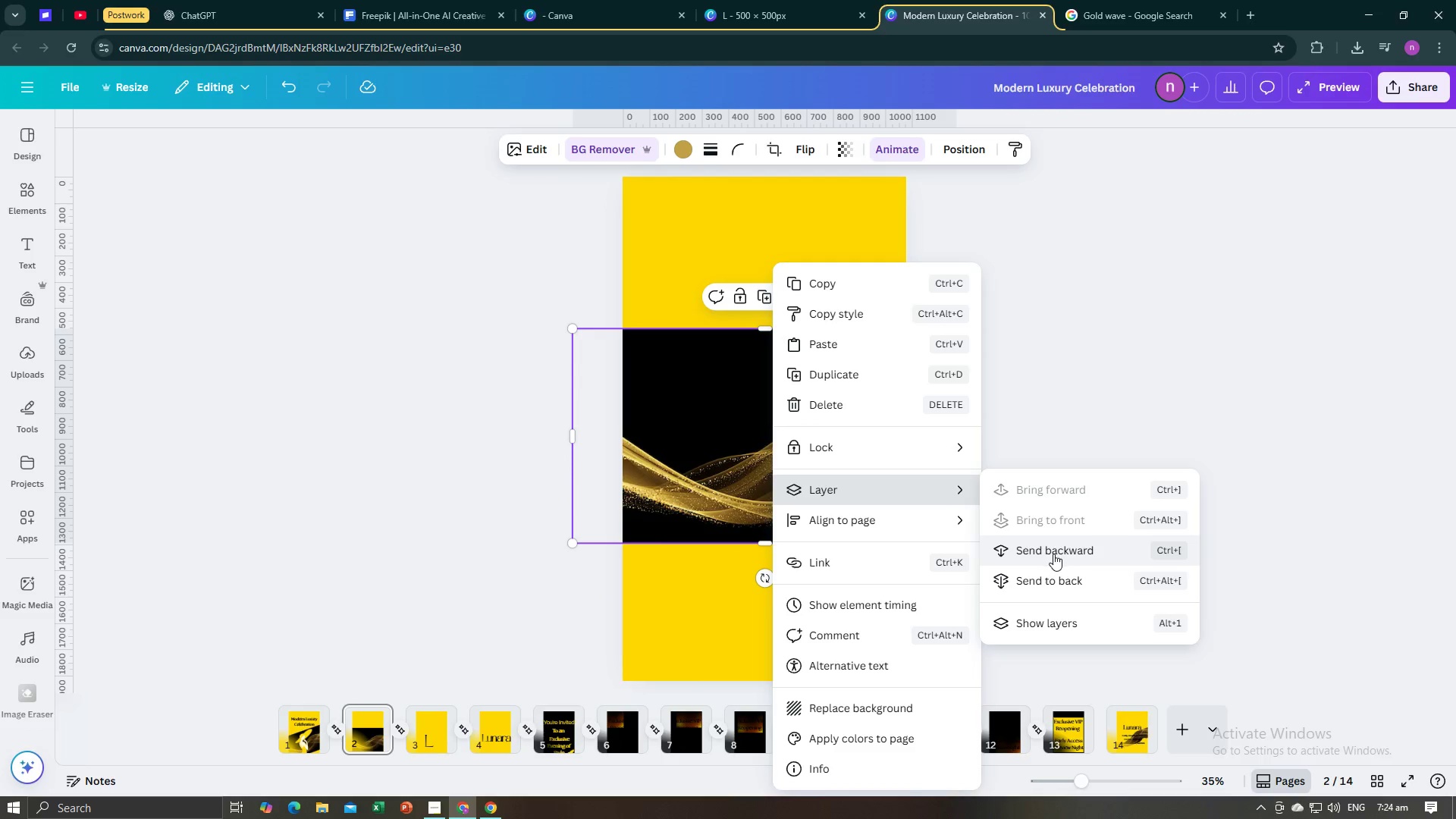 
left_click([1053, 554])
 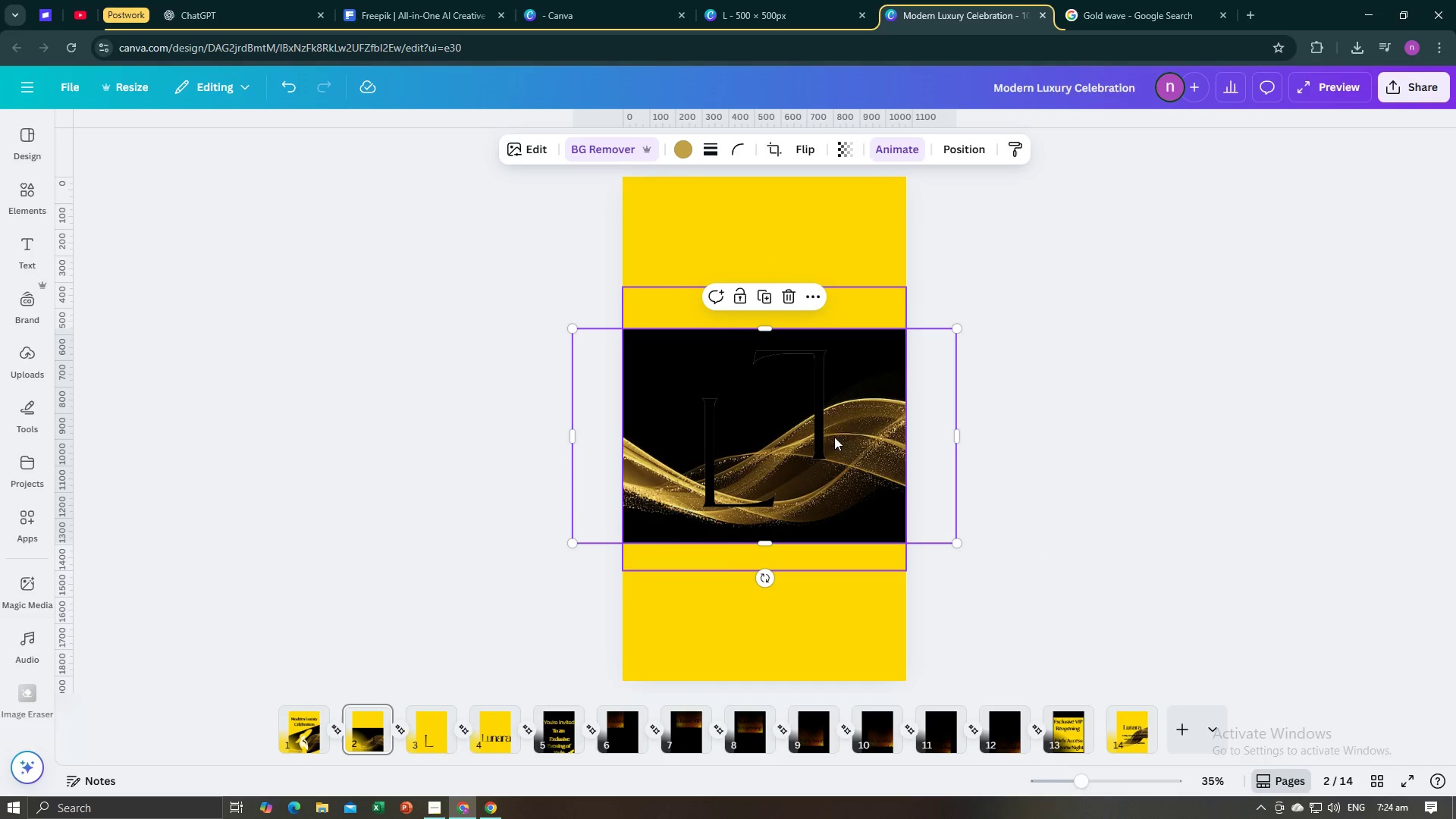 
left_click([822, 431])
 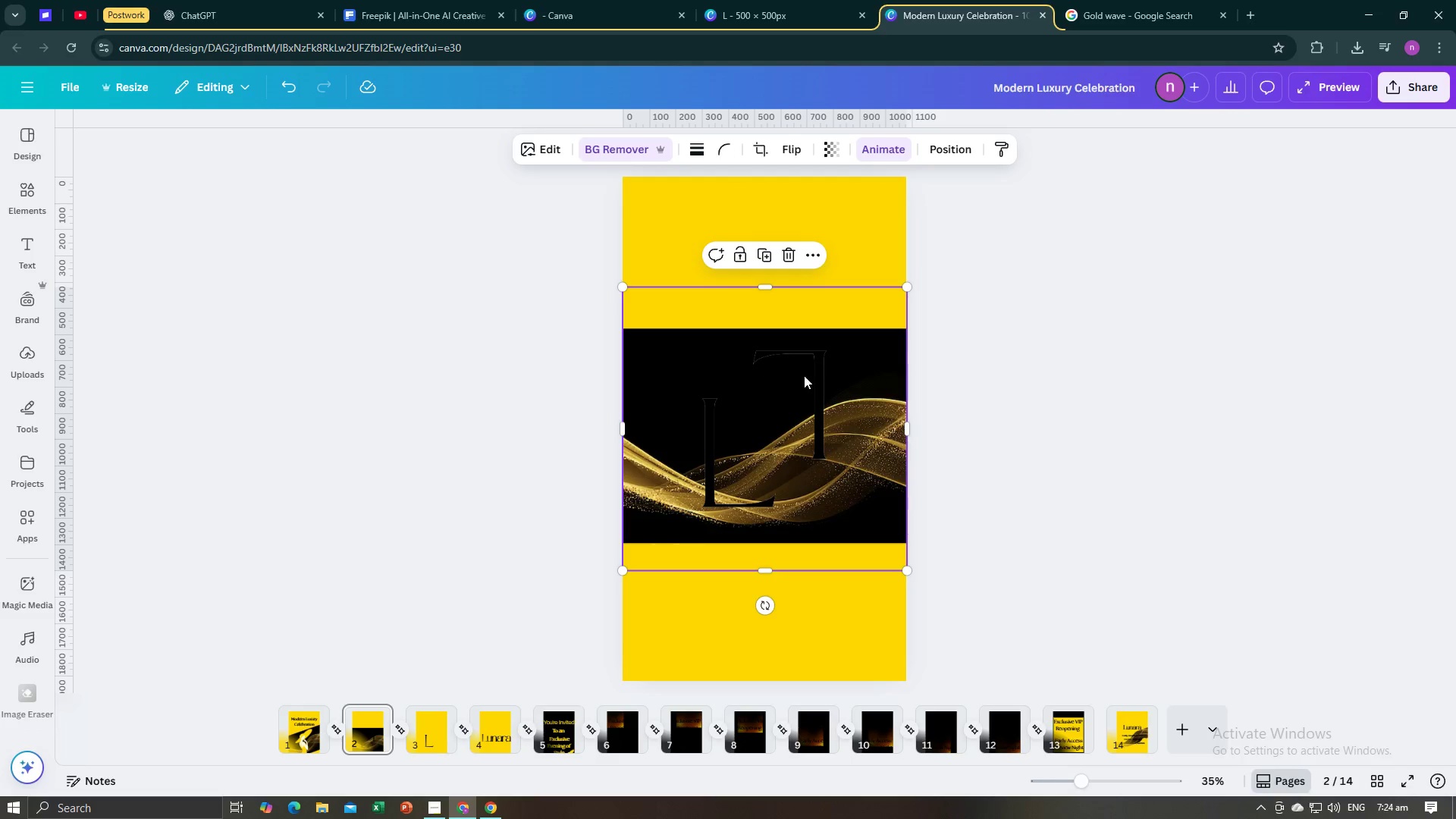 
double_click([820, 367])
 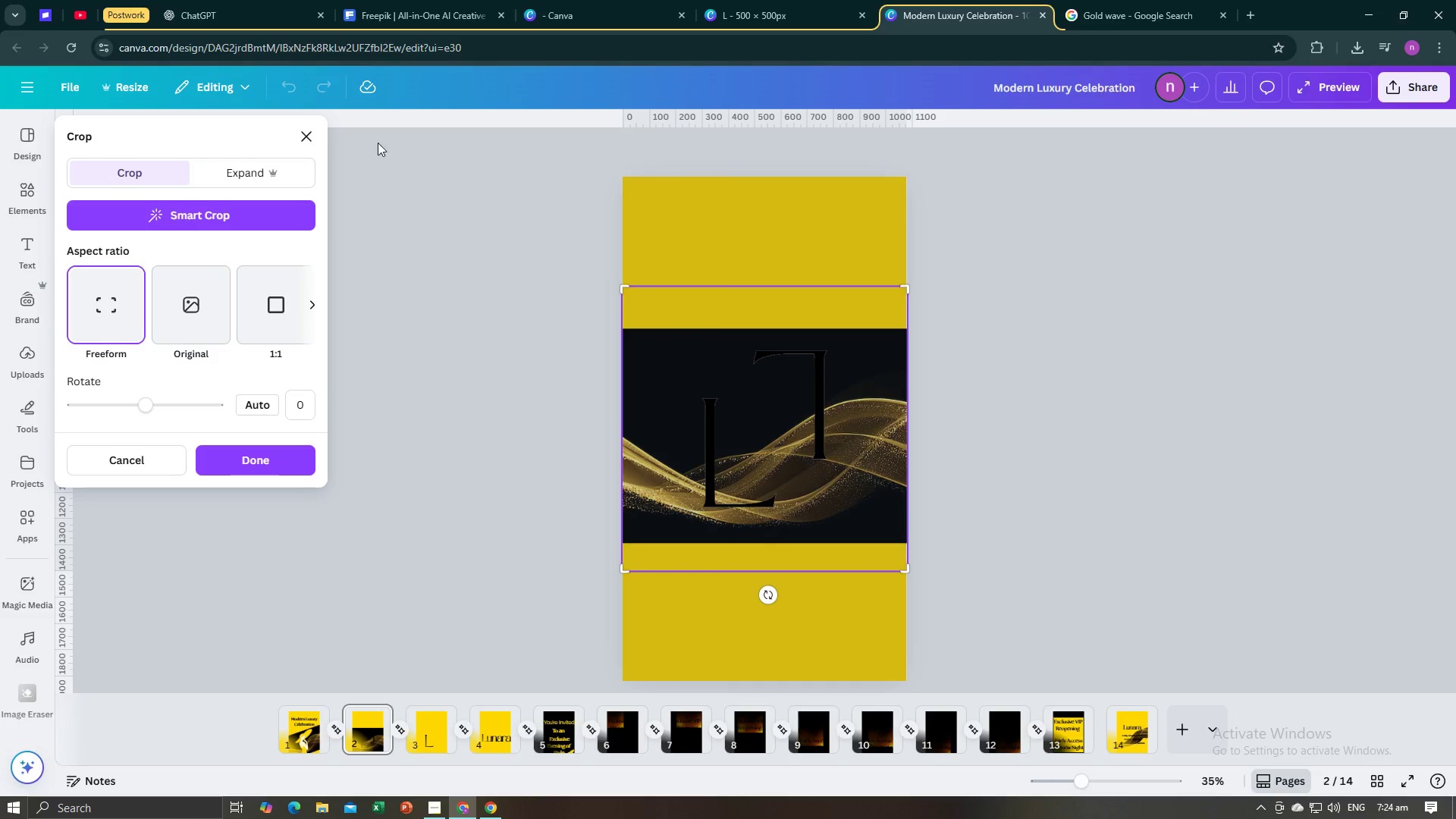 
left_click([297, 141])
 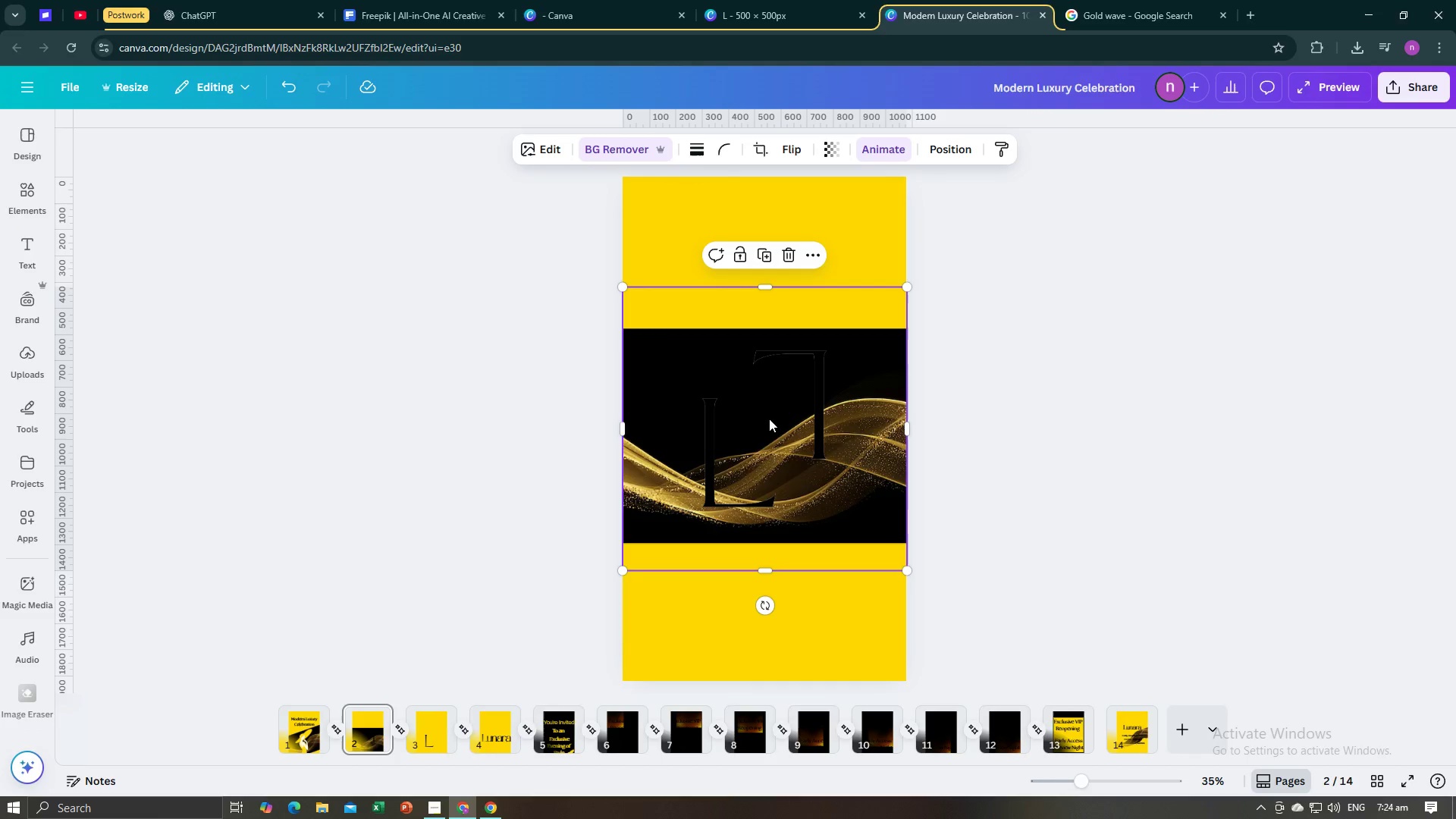 
left_click([709, 462])
 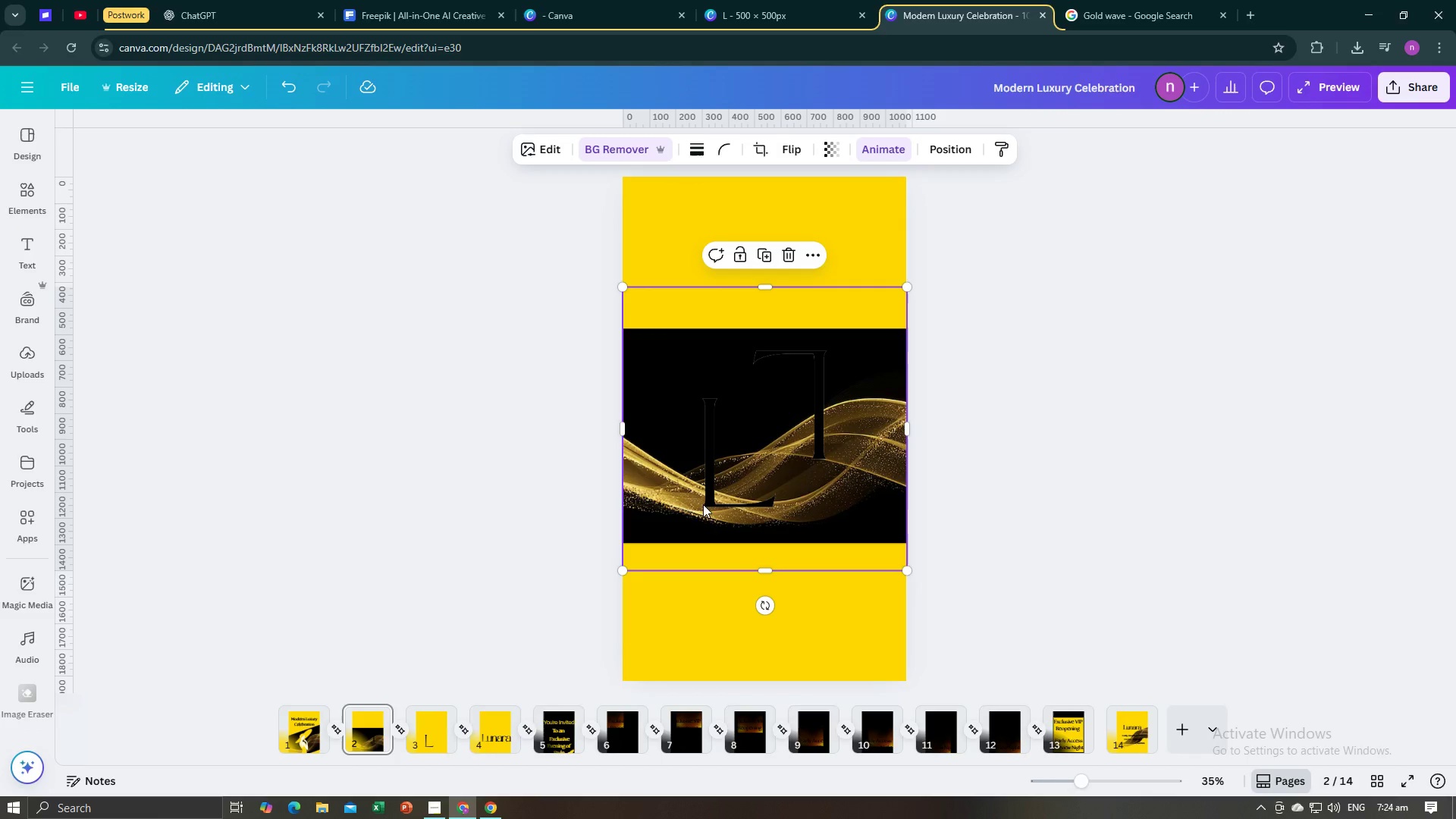 
left_click_drag(start_coordinate=[703, 498], to_coordinate=[706, 464])
 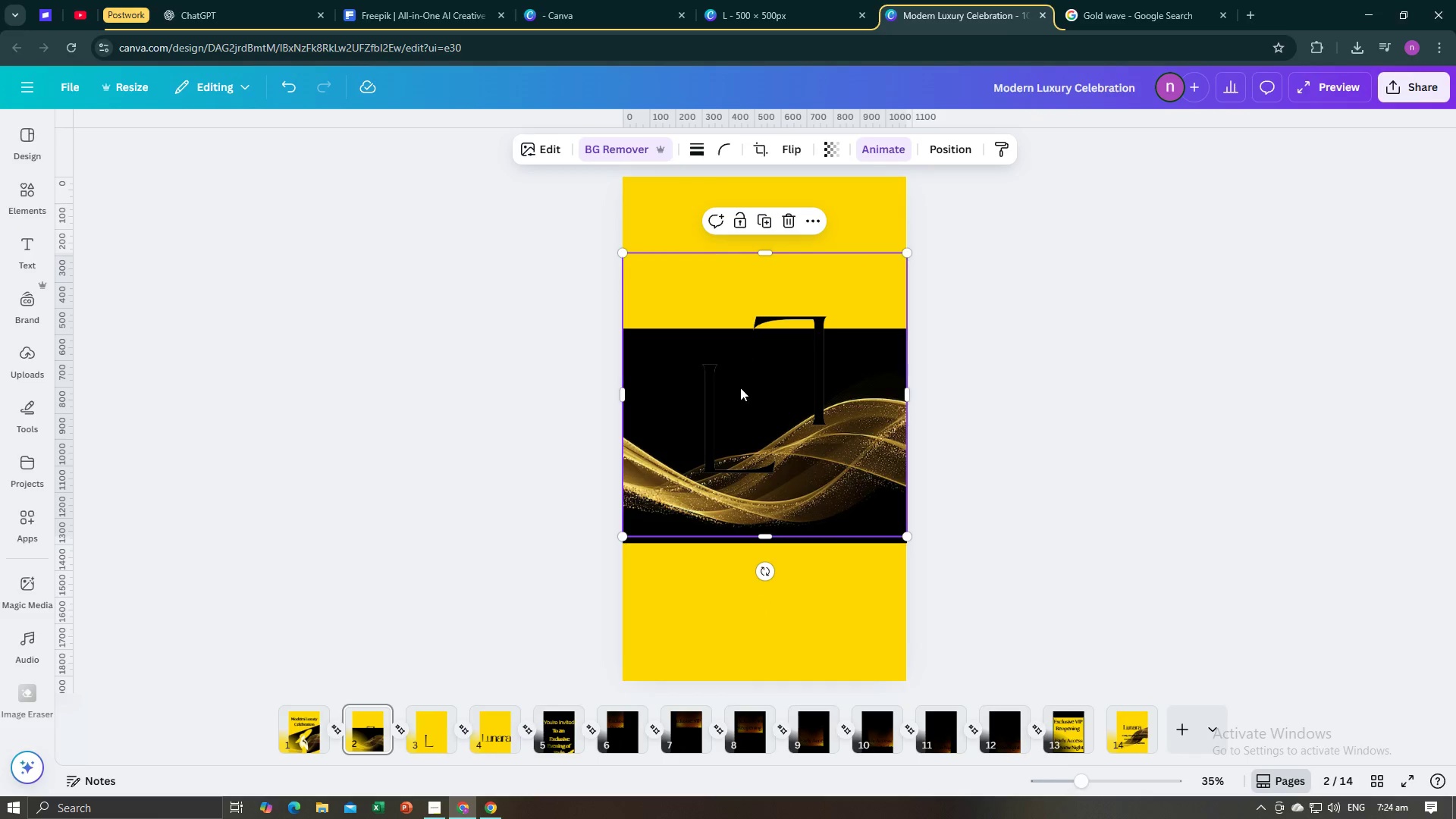 
left_click_drag(start_coordinate=[717, 417], to_coordinate=[713, 447])
 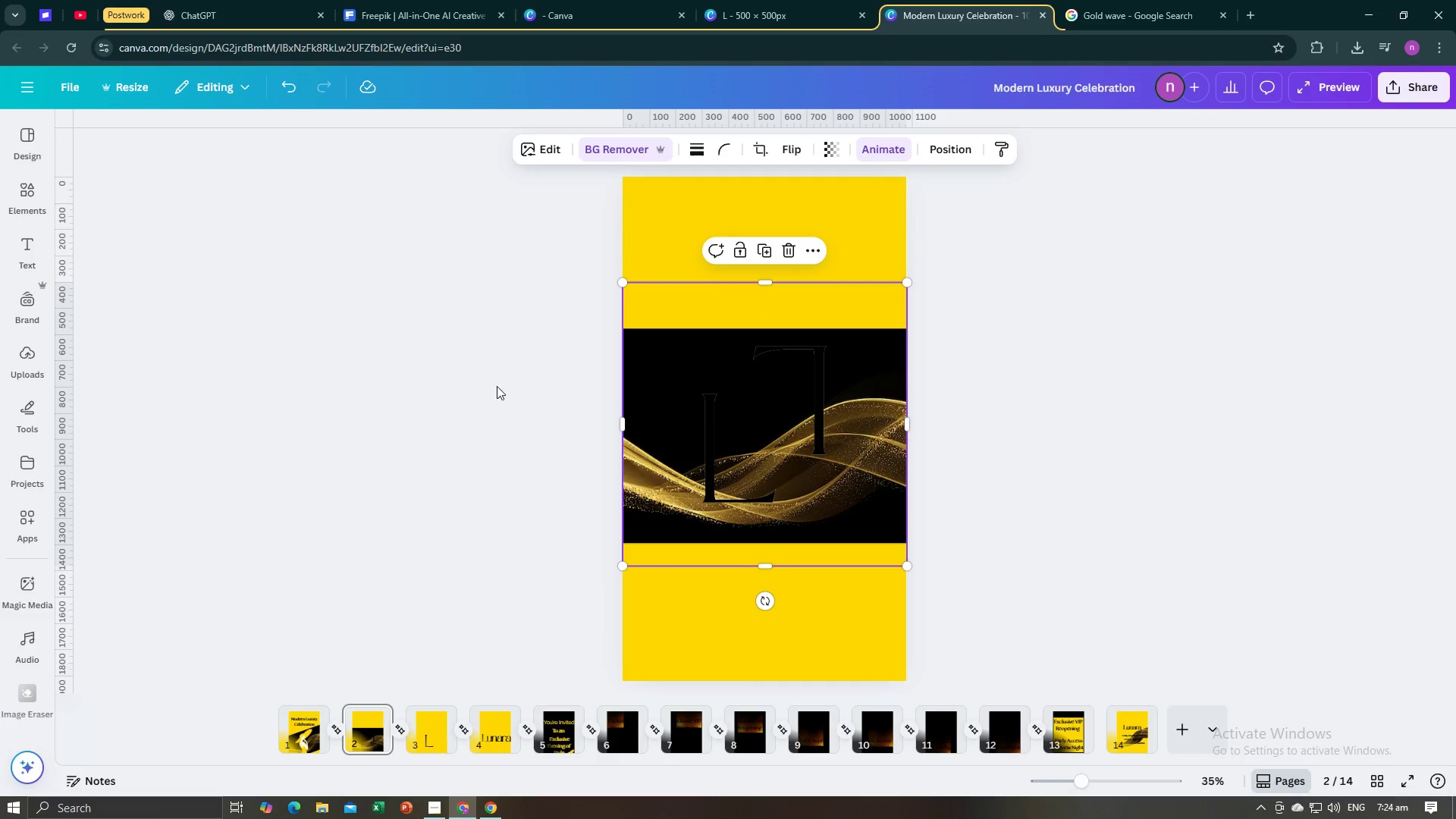 
left_click([541, 152])
 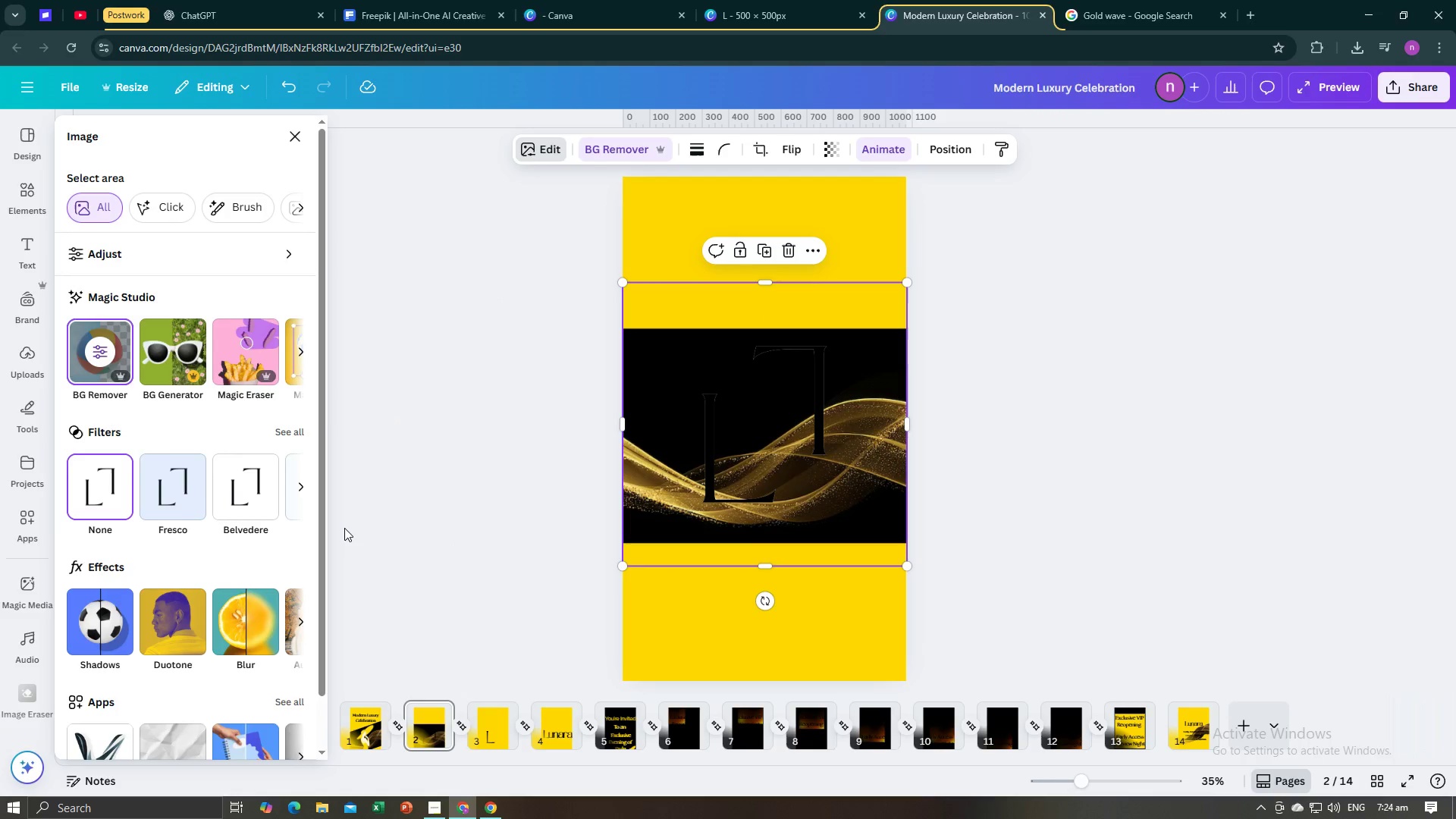 
left_click([296, 493])
 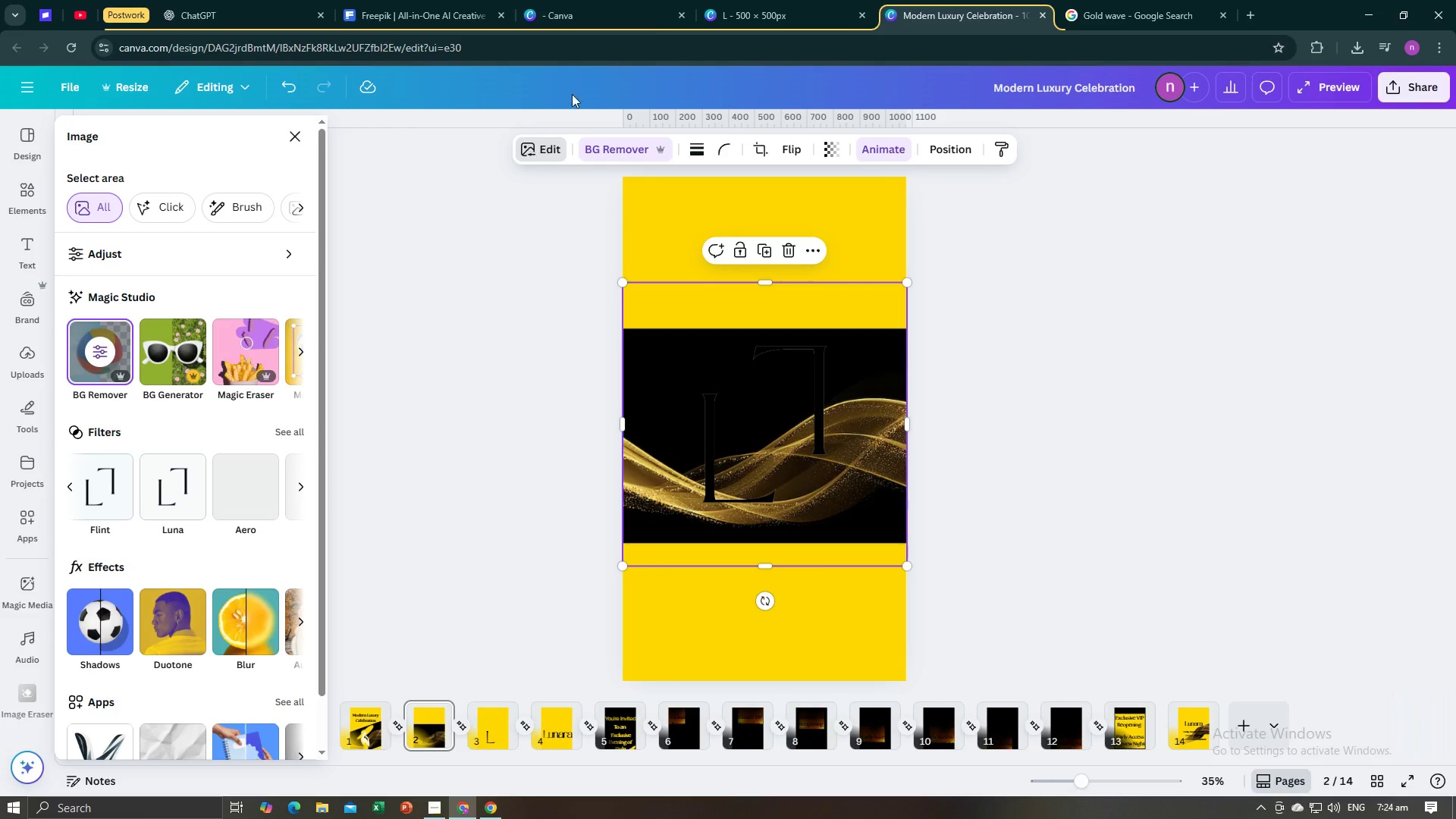 
left_click([695, 10])
 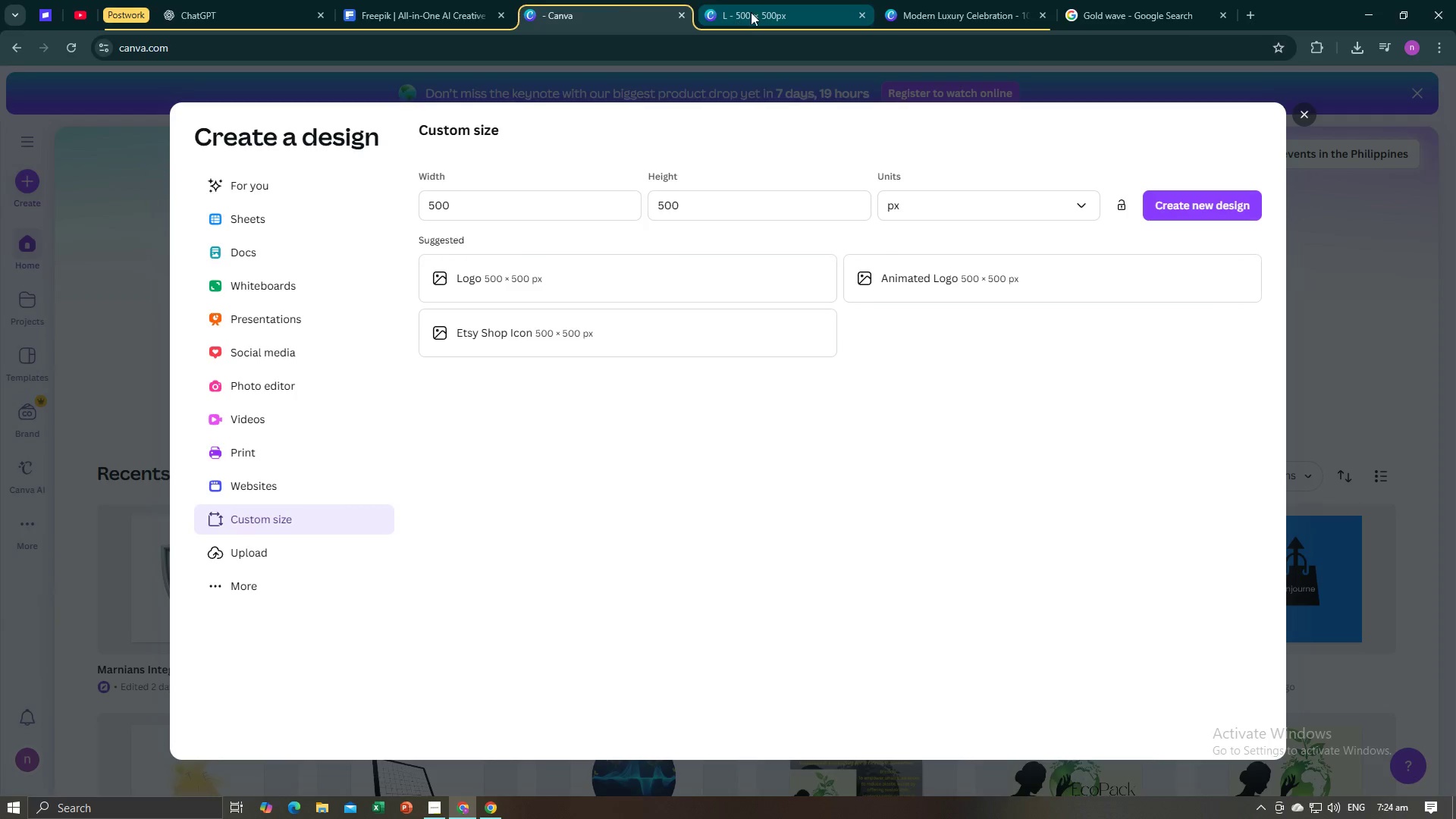 
left_click([751, 12])
 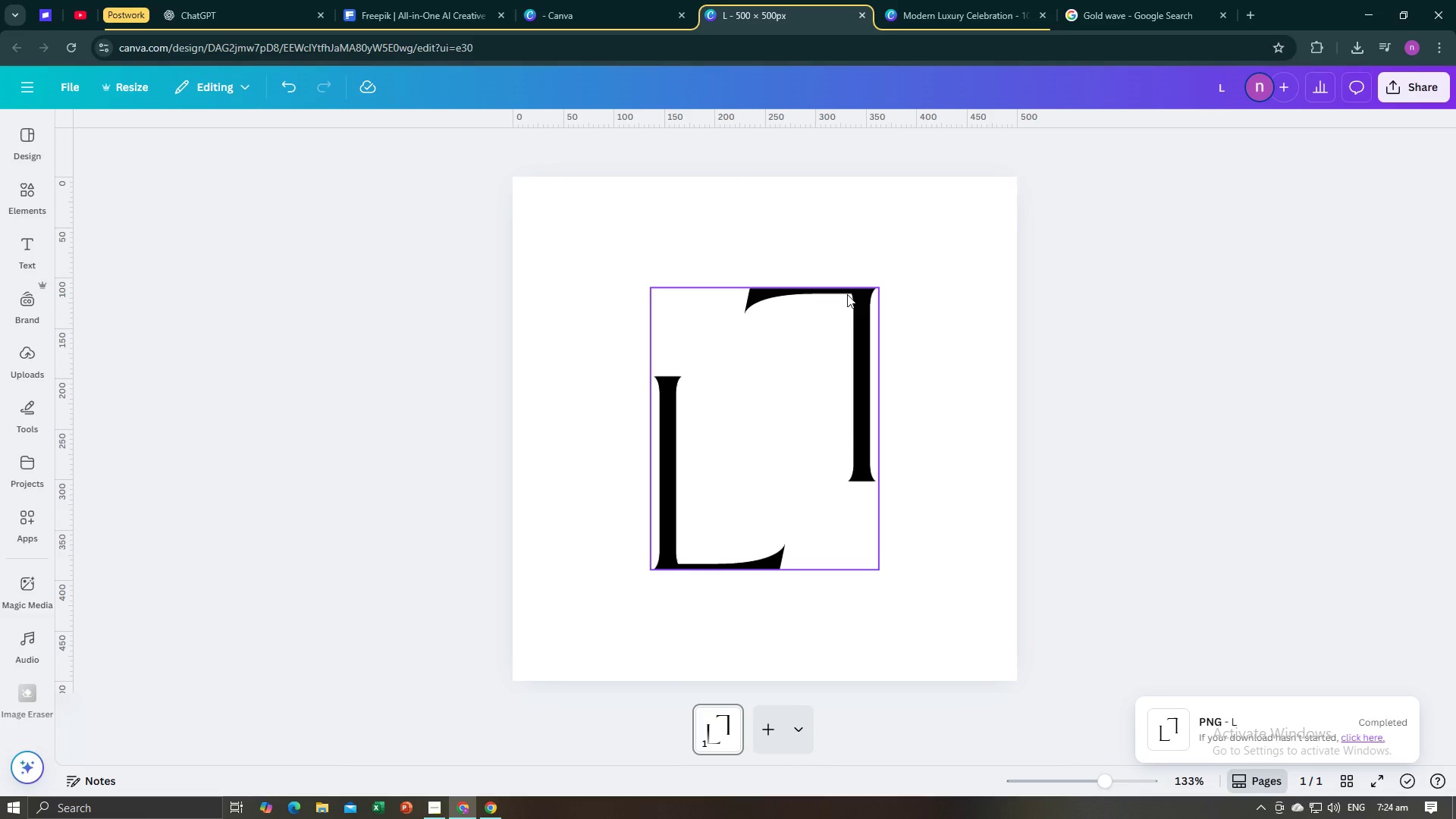 
left_click([847, 294])
 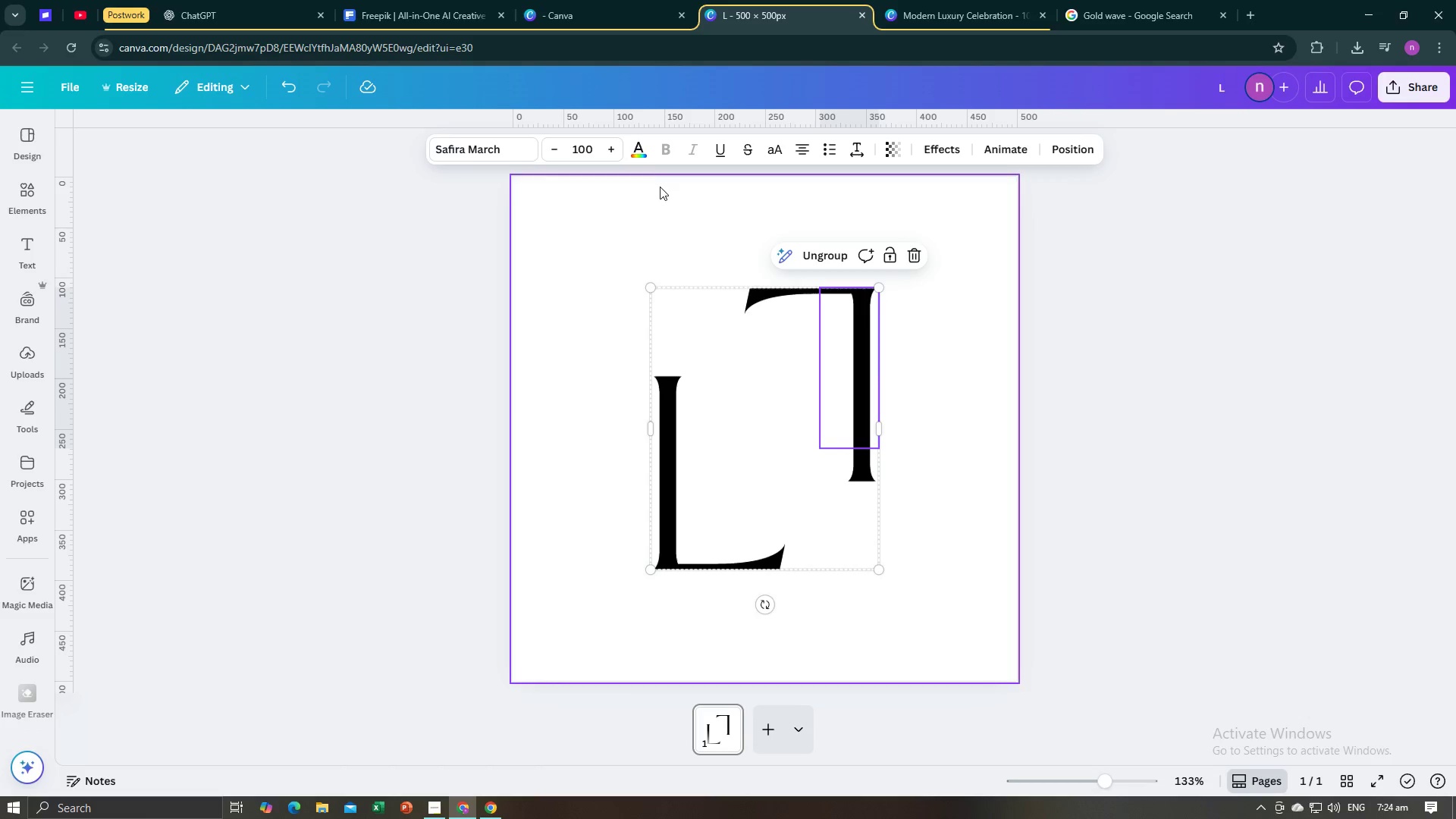 
left_click([643, 157])
 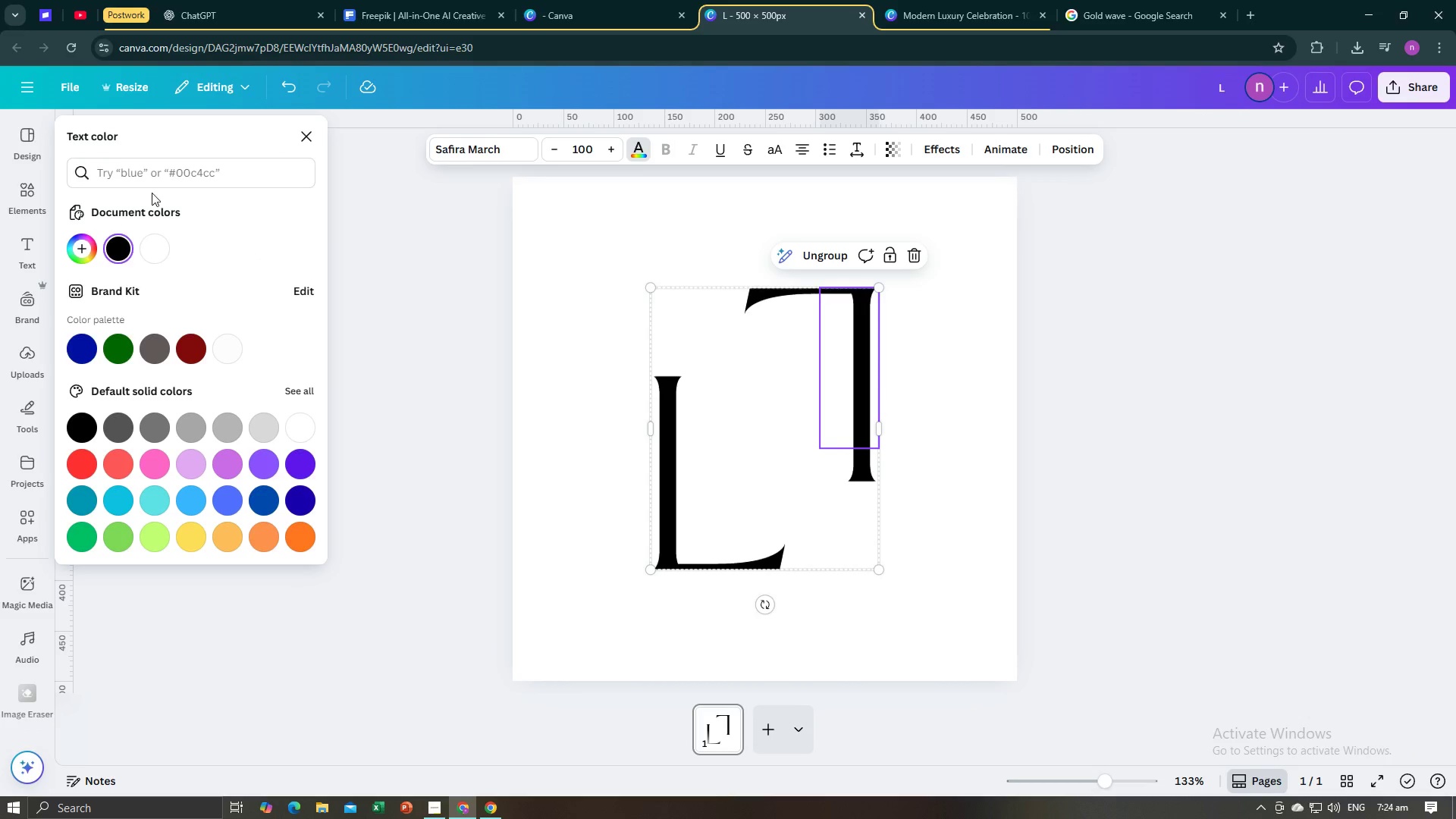 
left_click([180, 175])
 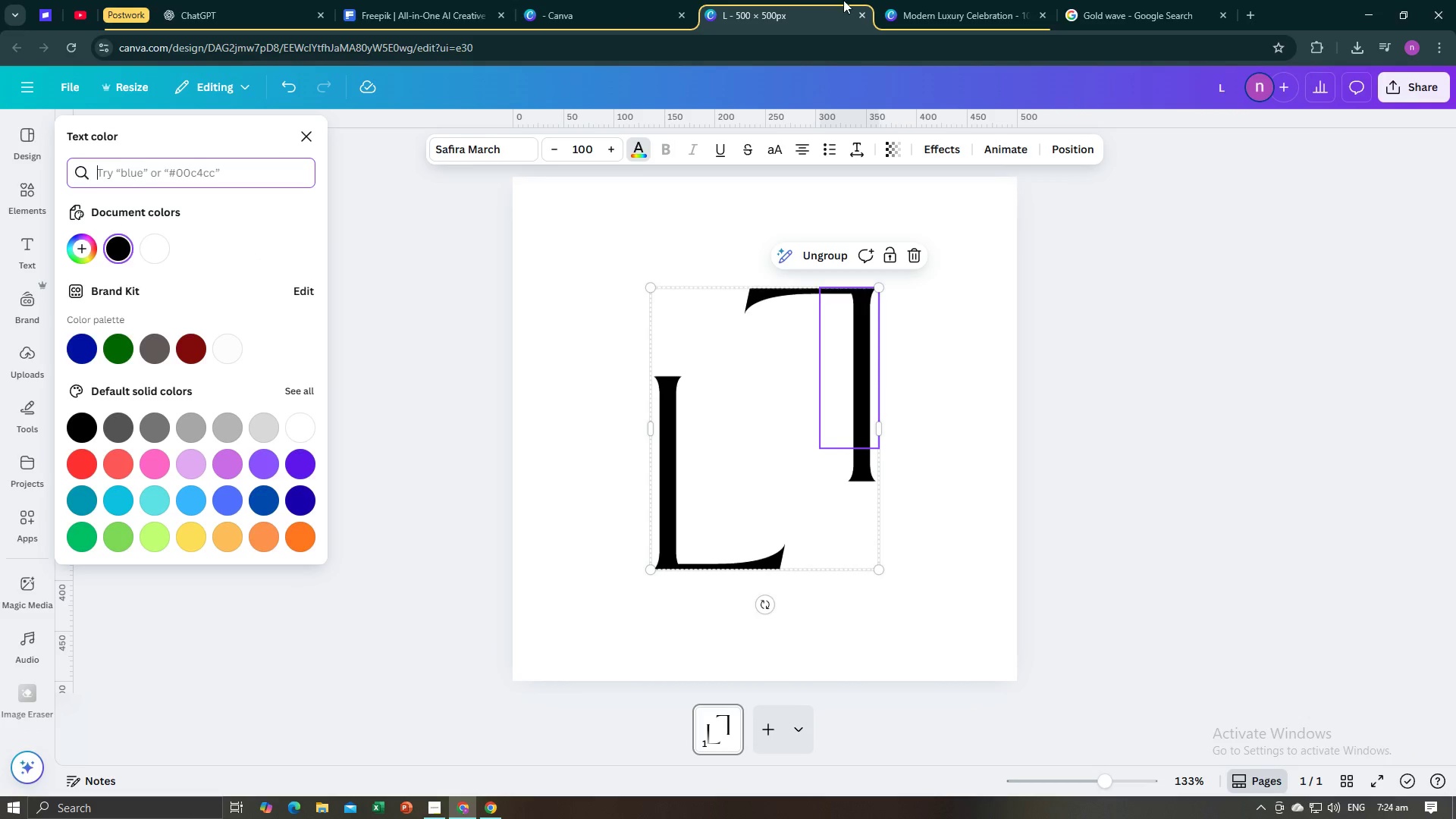 
left_click([880, 0])
 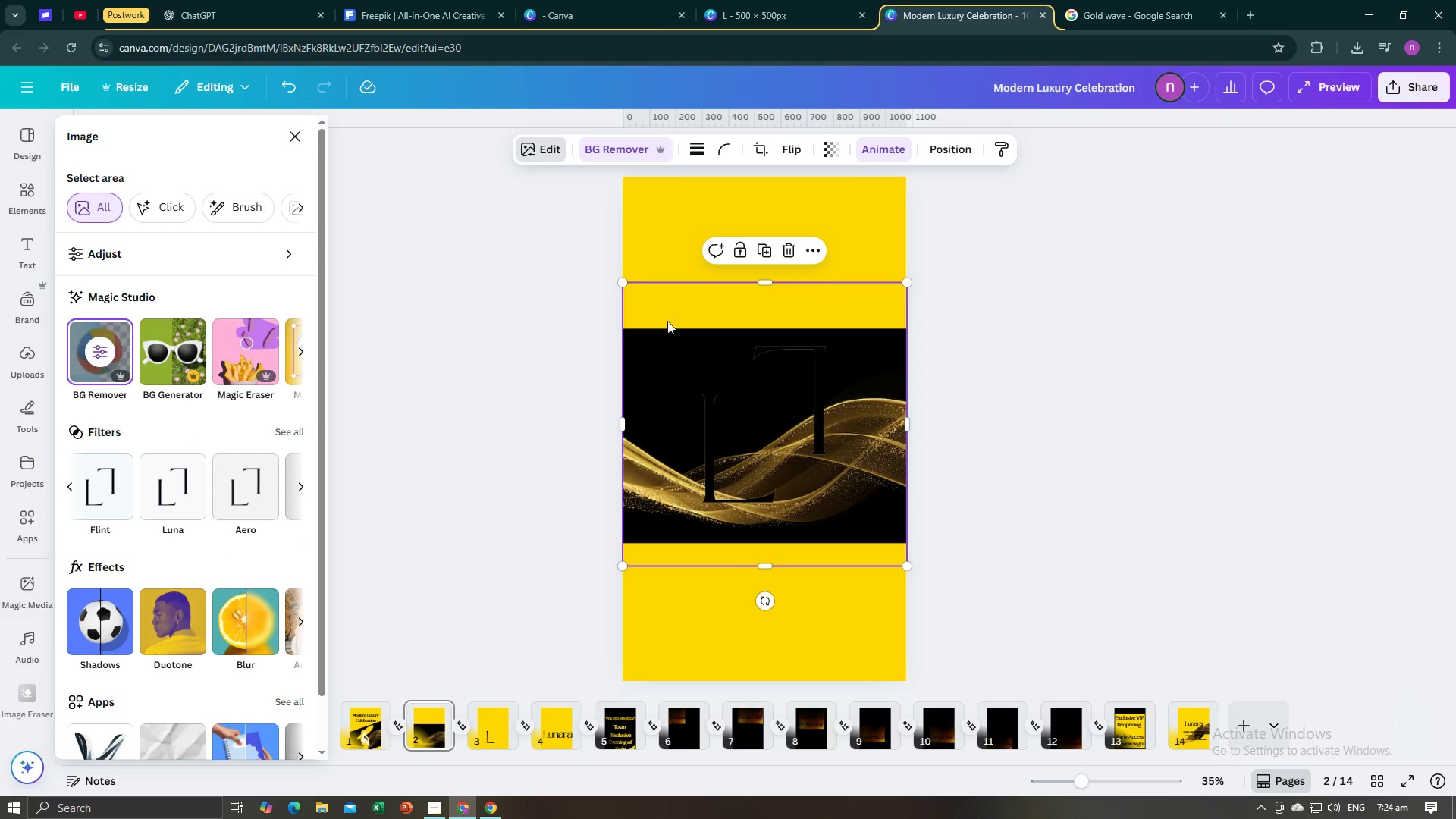 
left_click([686, 232])
 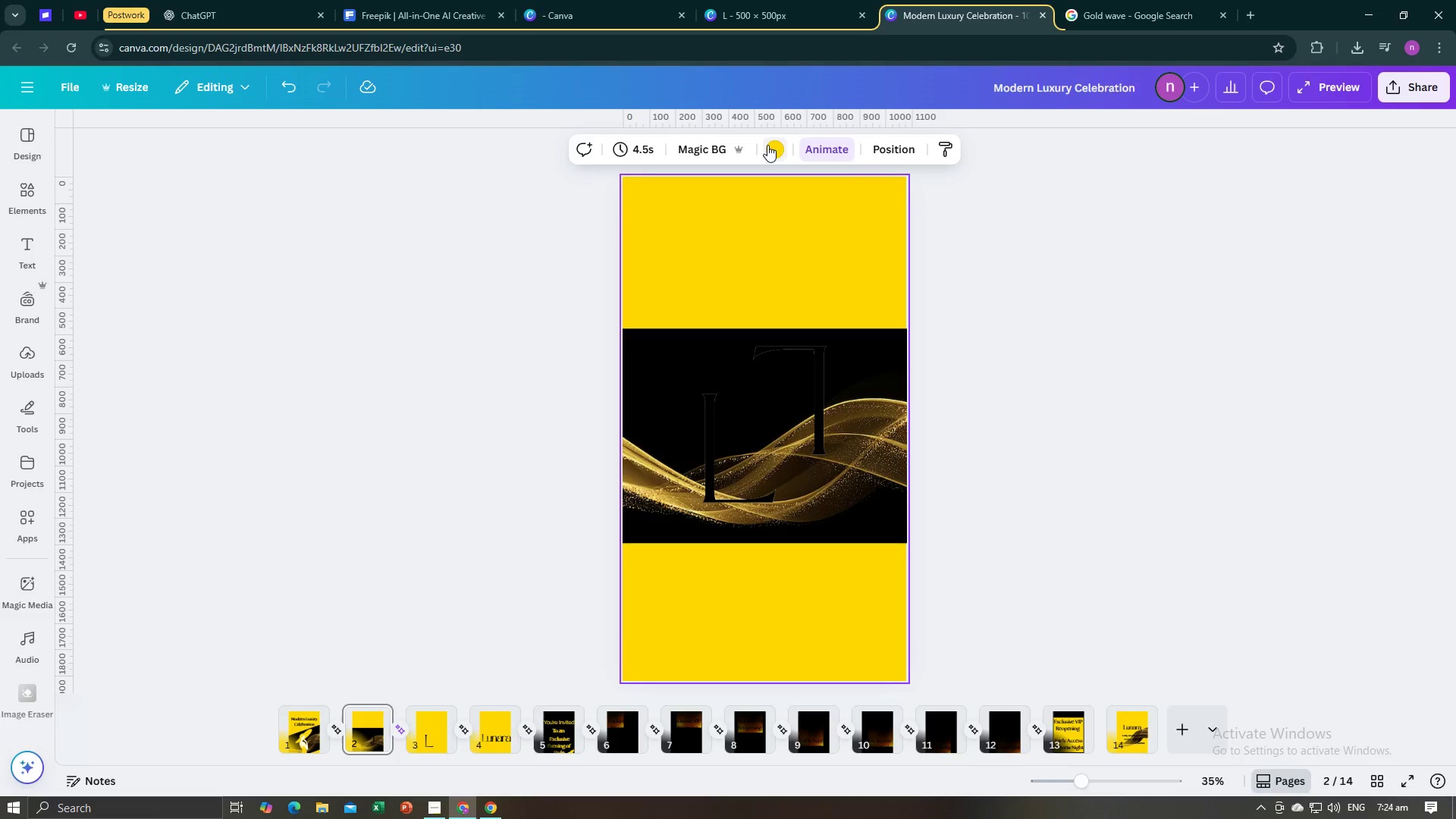 
left_click([773, 150])
 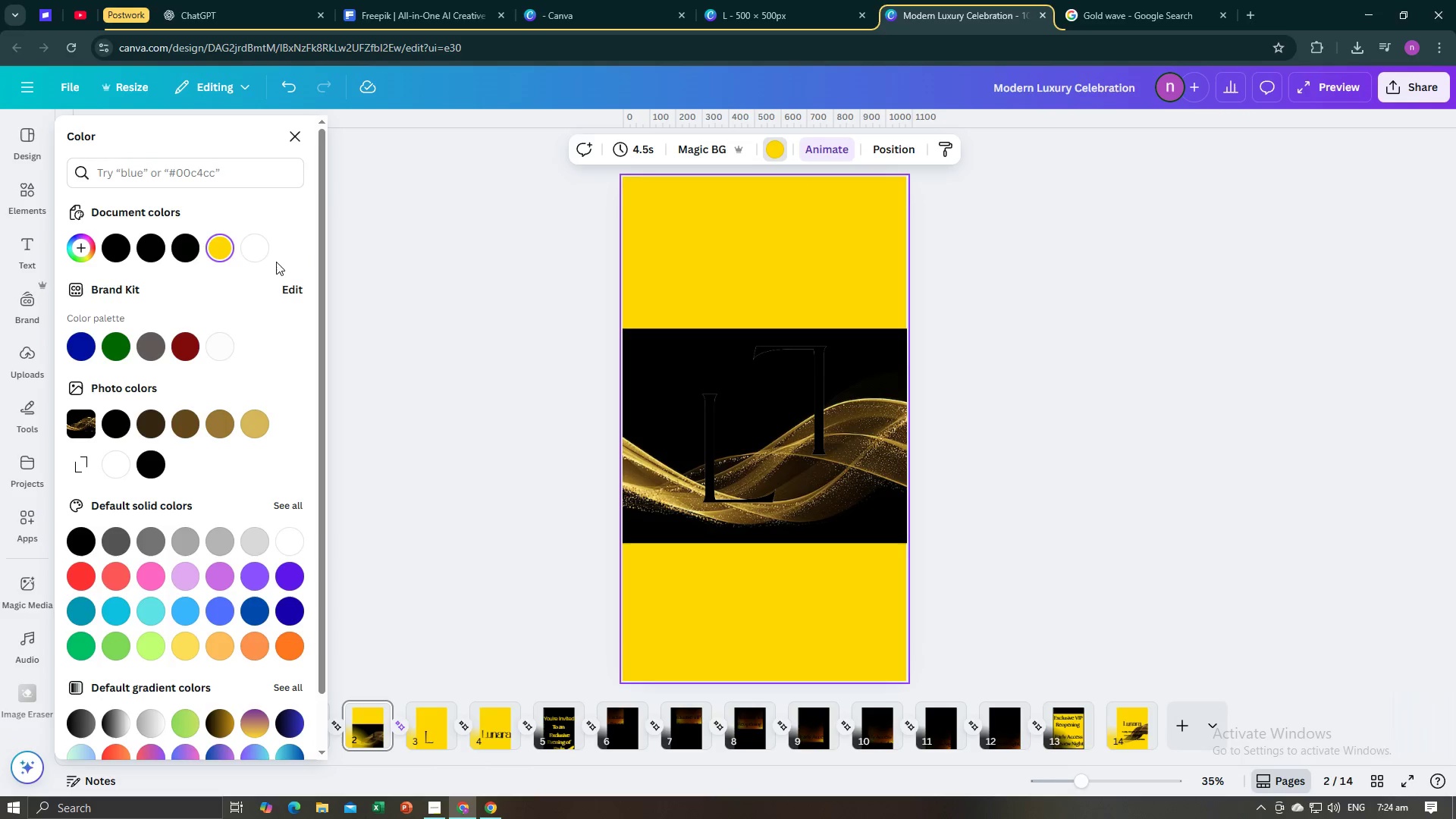 
mouse_move([246, 253])
 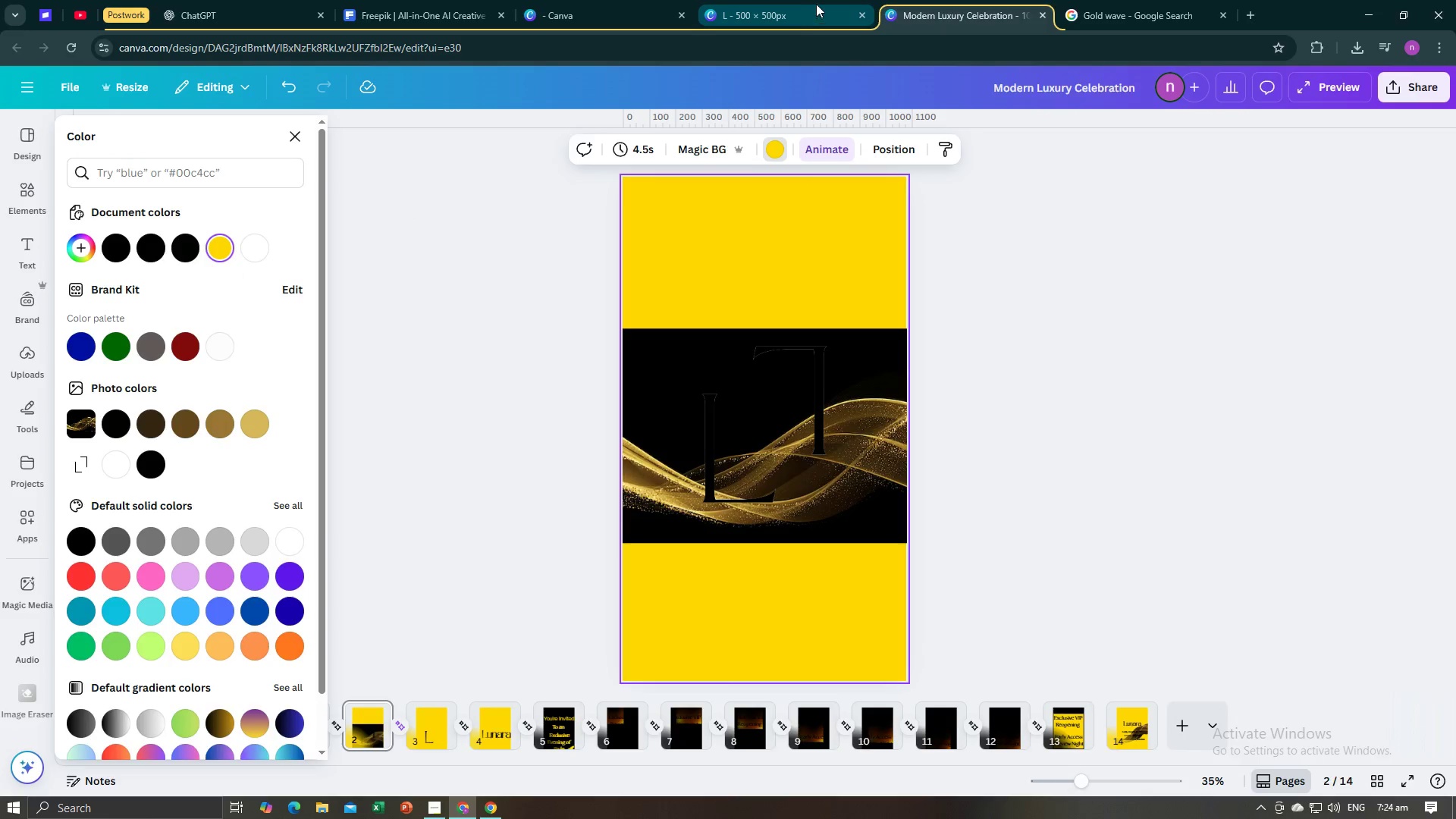 
left_click([816, 1])
 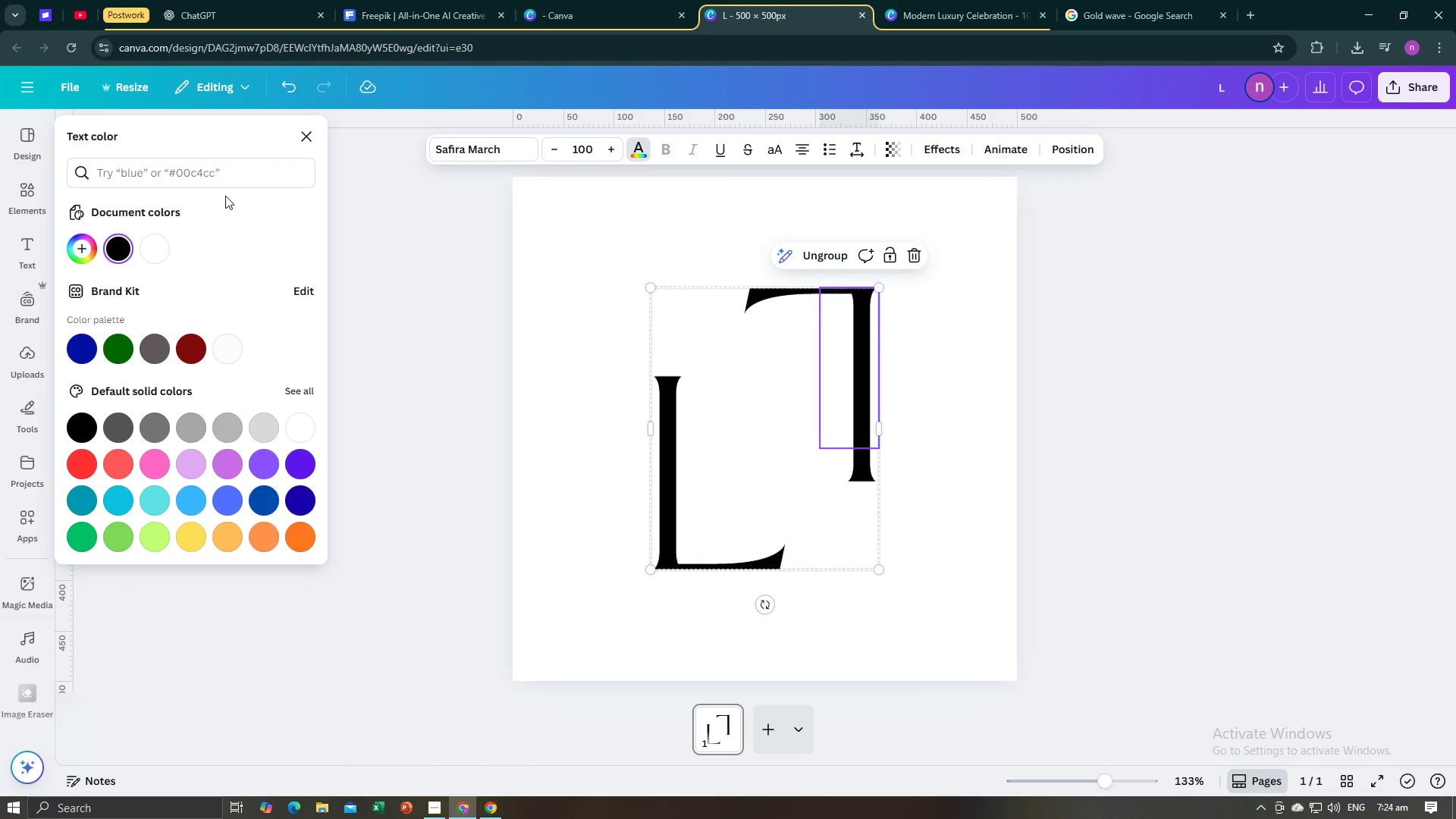 
left_click([223, 172])
 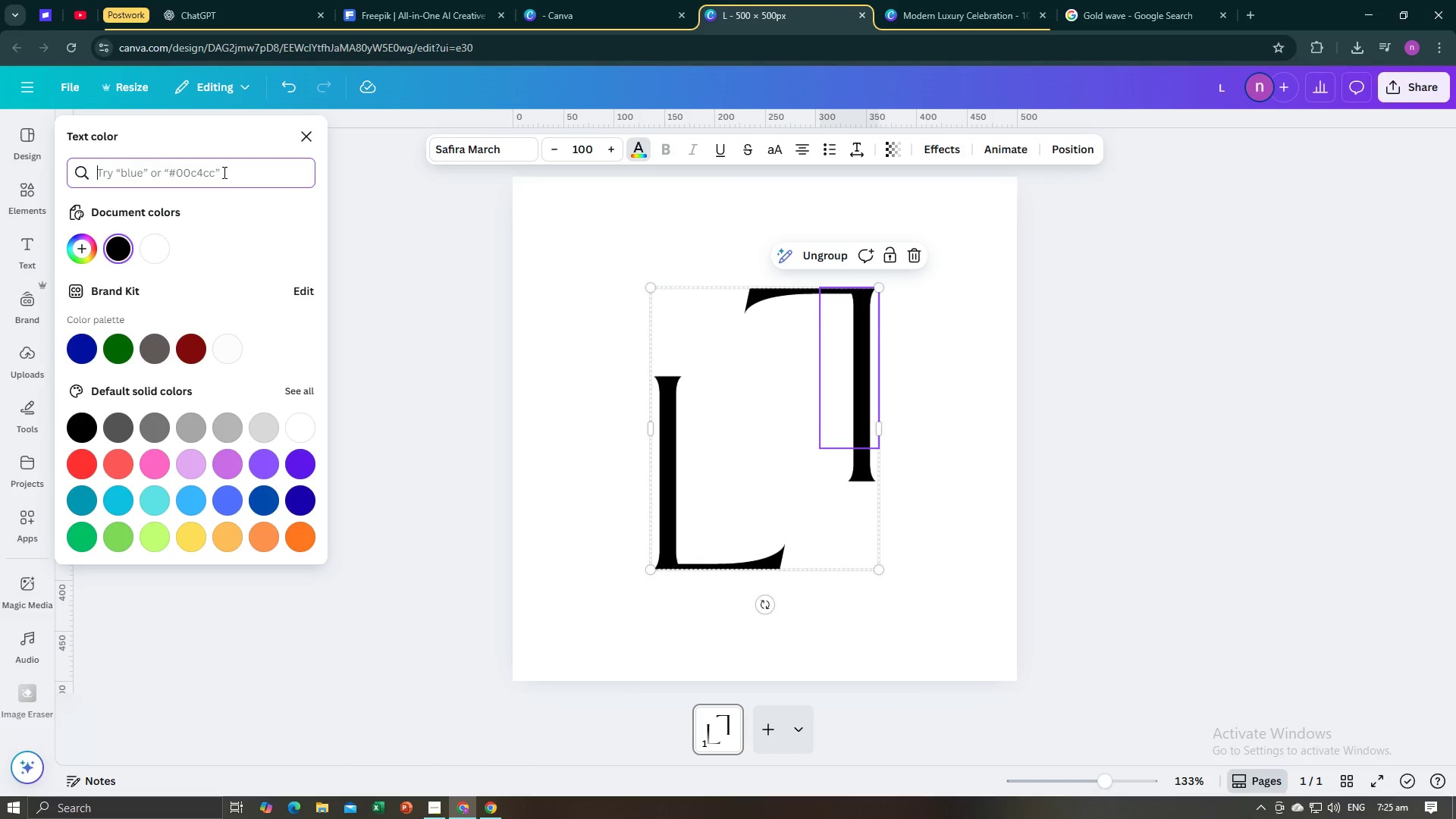 
type(f=)
key(Backspace)
key(Backspace)
key(Backspace)
type(#ffd700)
 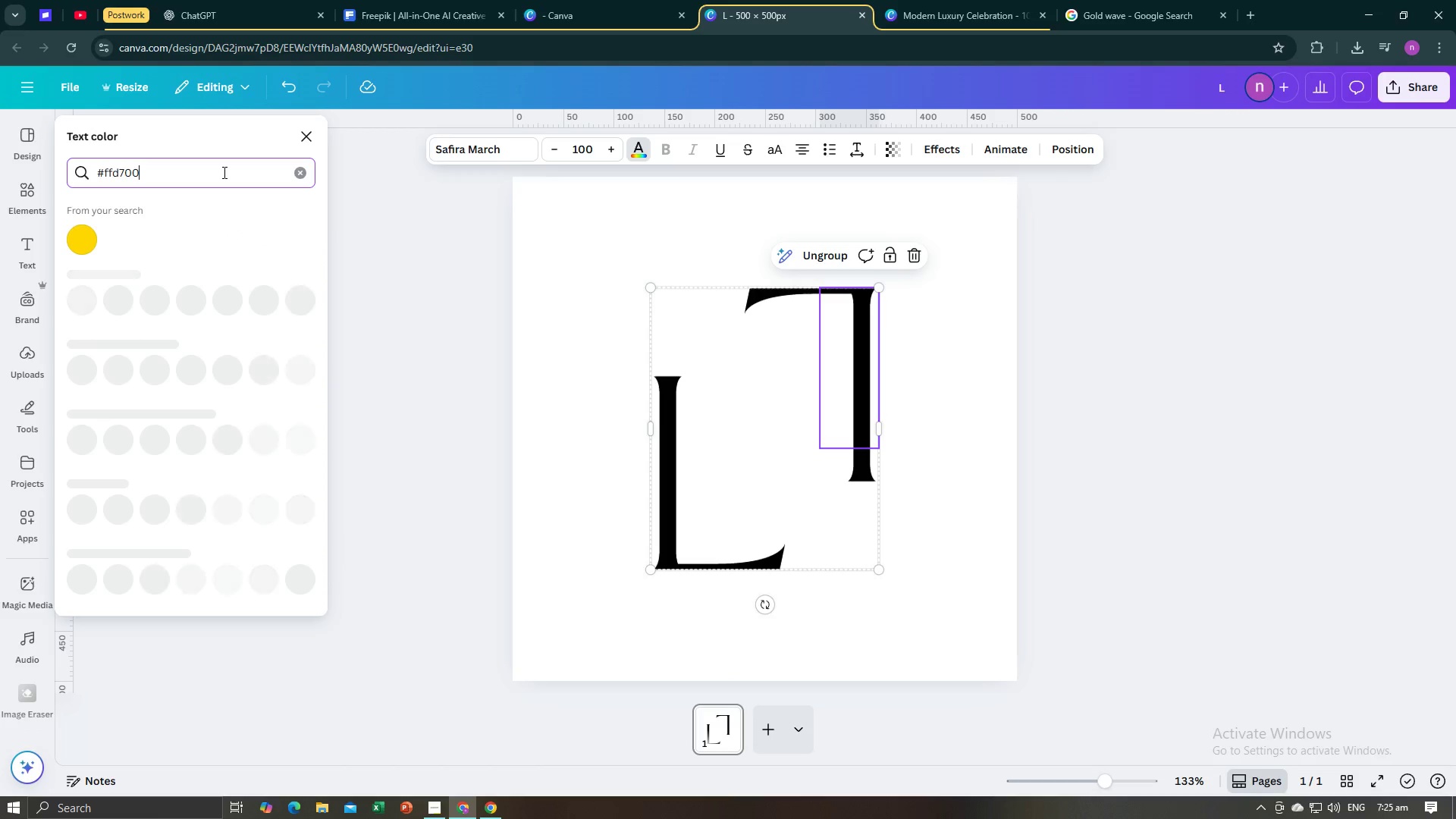 
left_click([91, 243])
 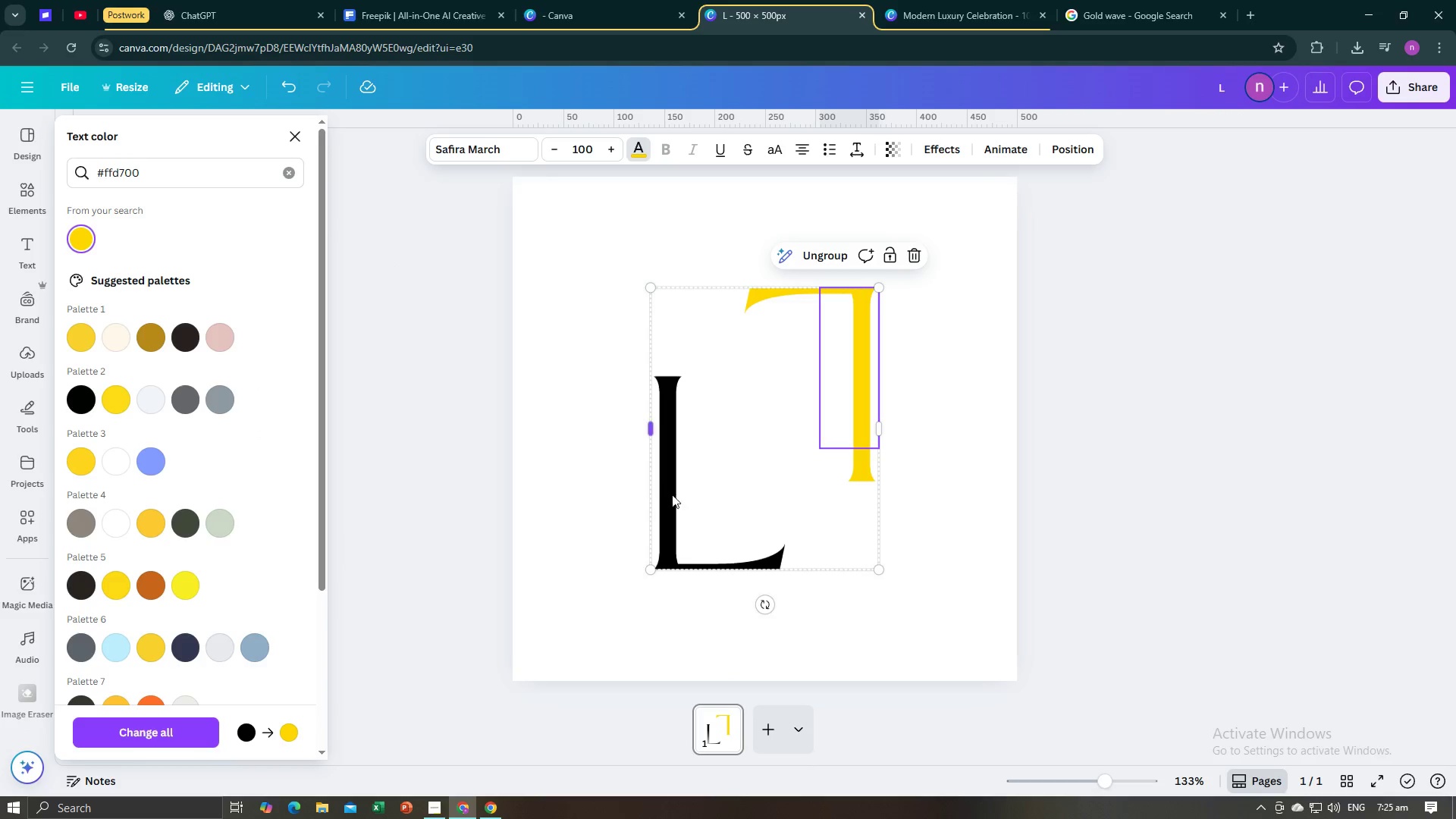 
left_click([675, 496])
 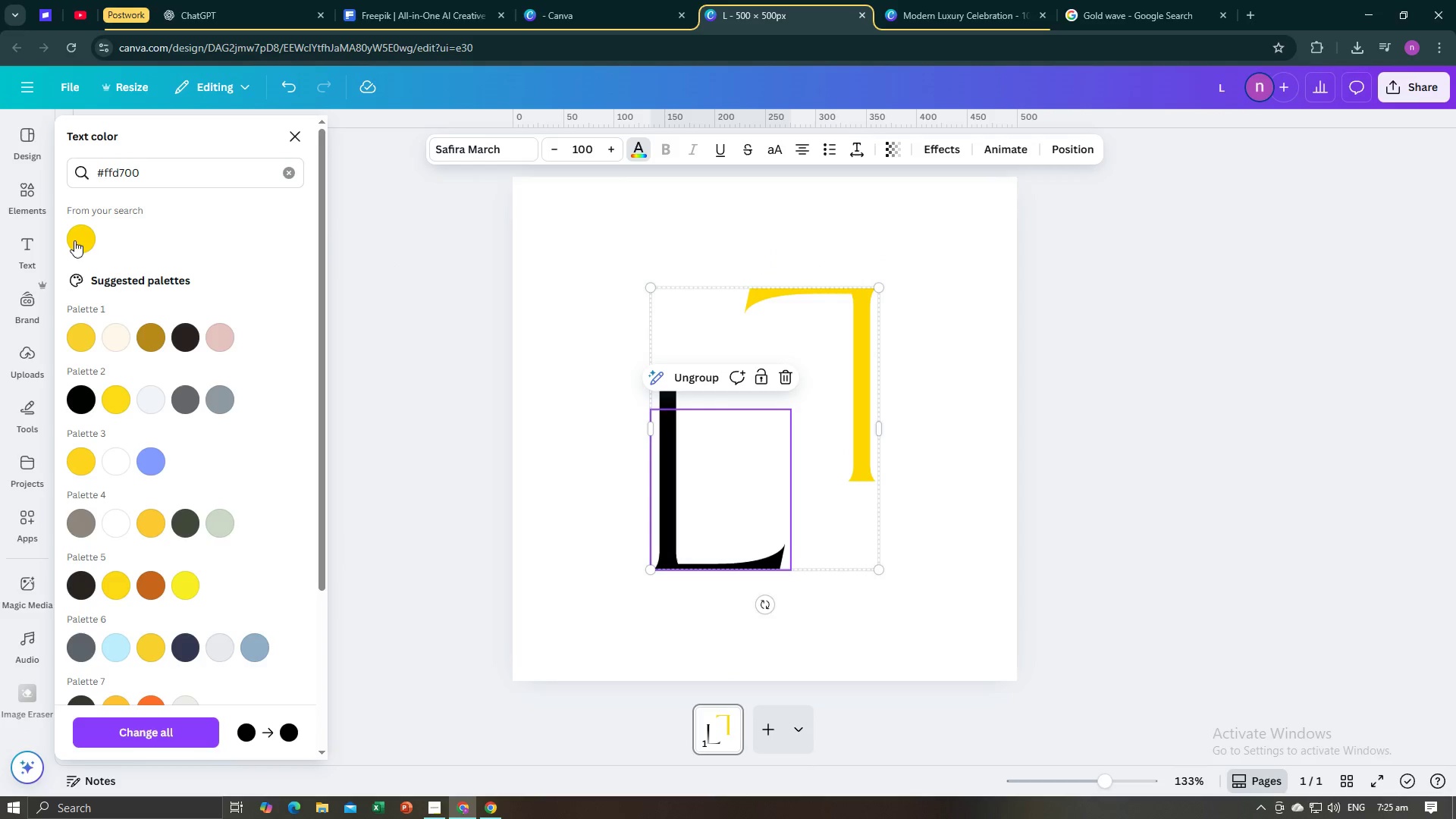 
left_click([73, 240])
 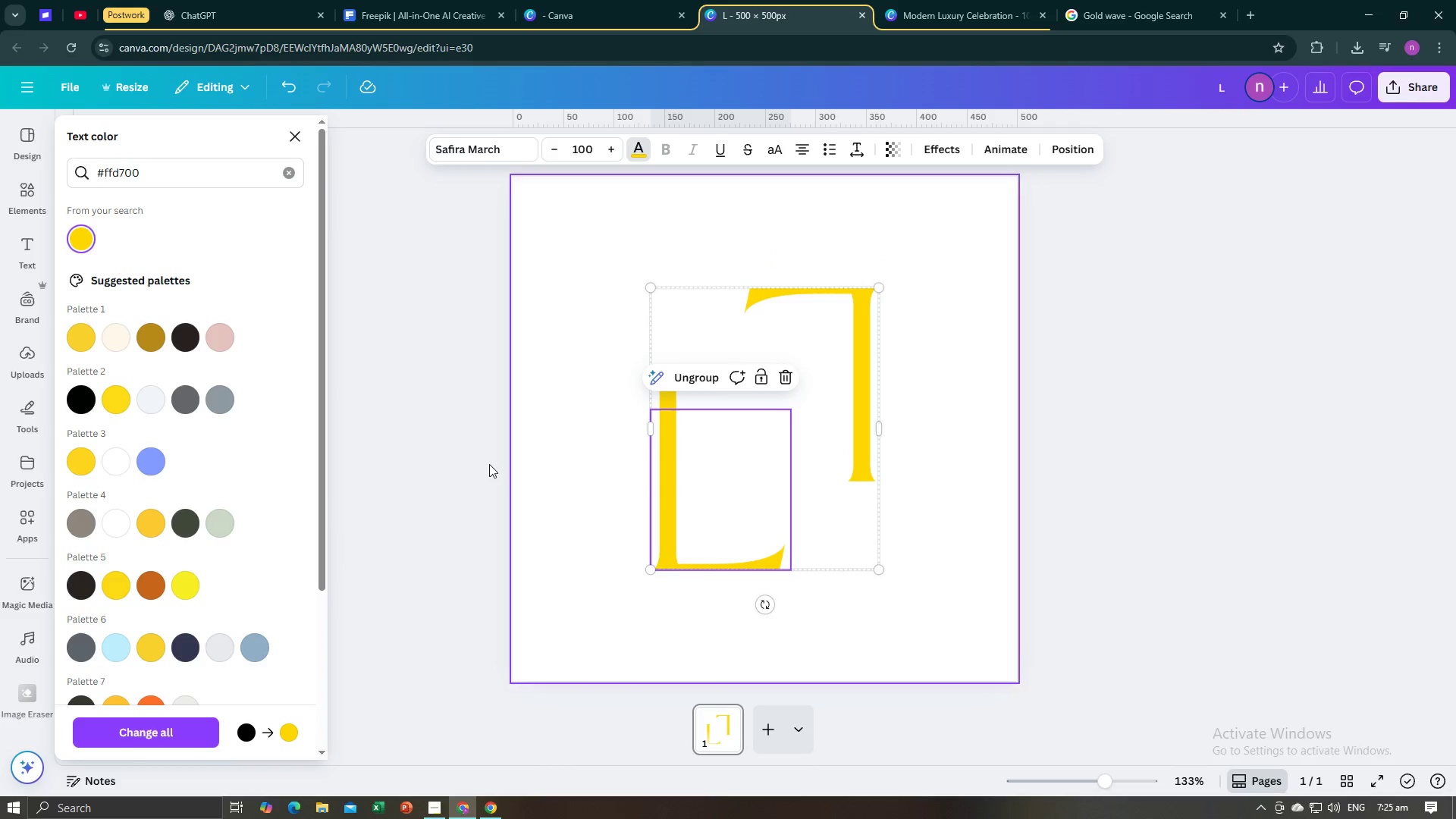 
left_click([487, 465])
 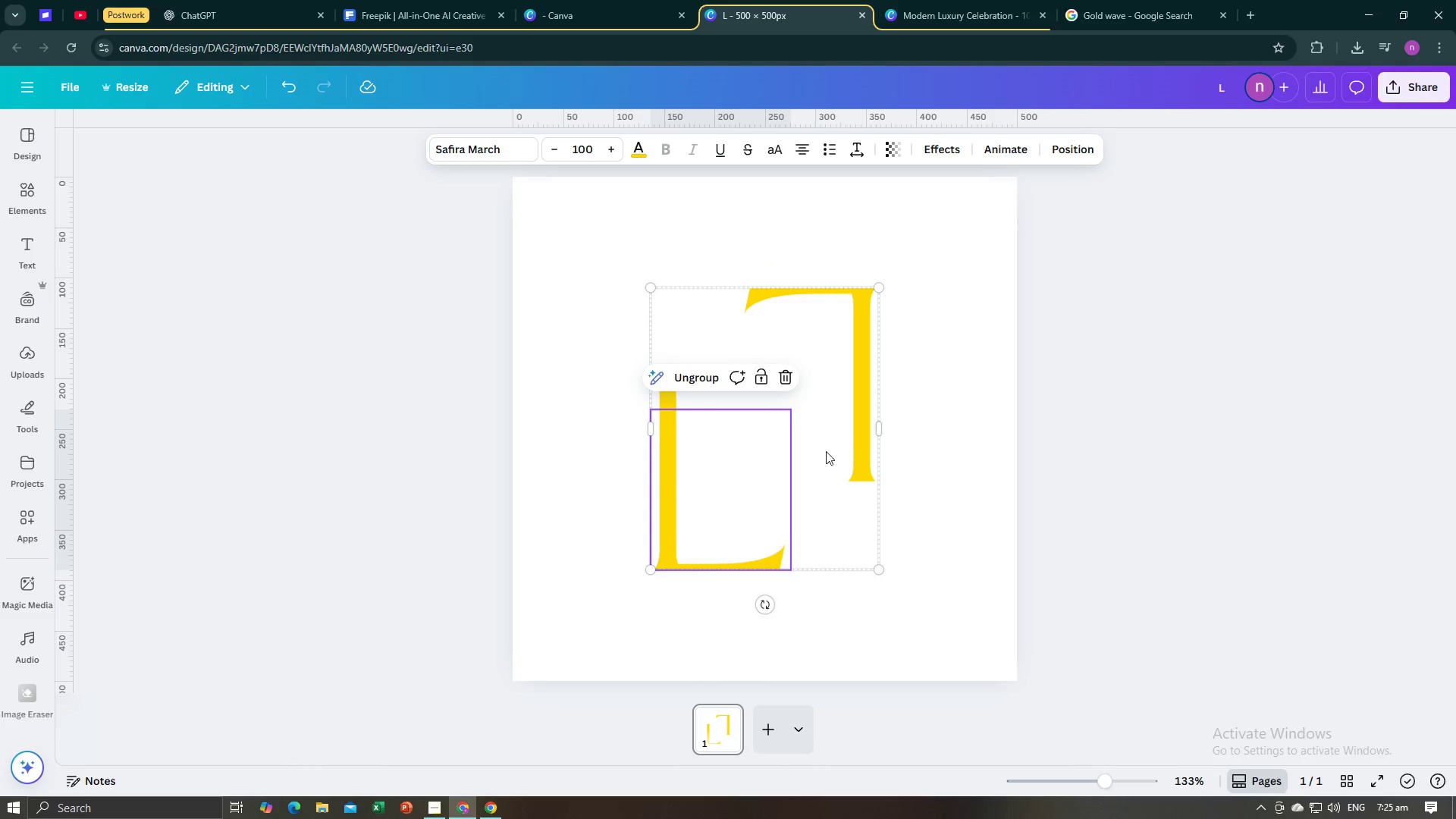 
left_click([827, 453])
 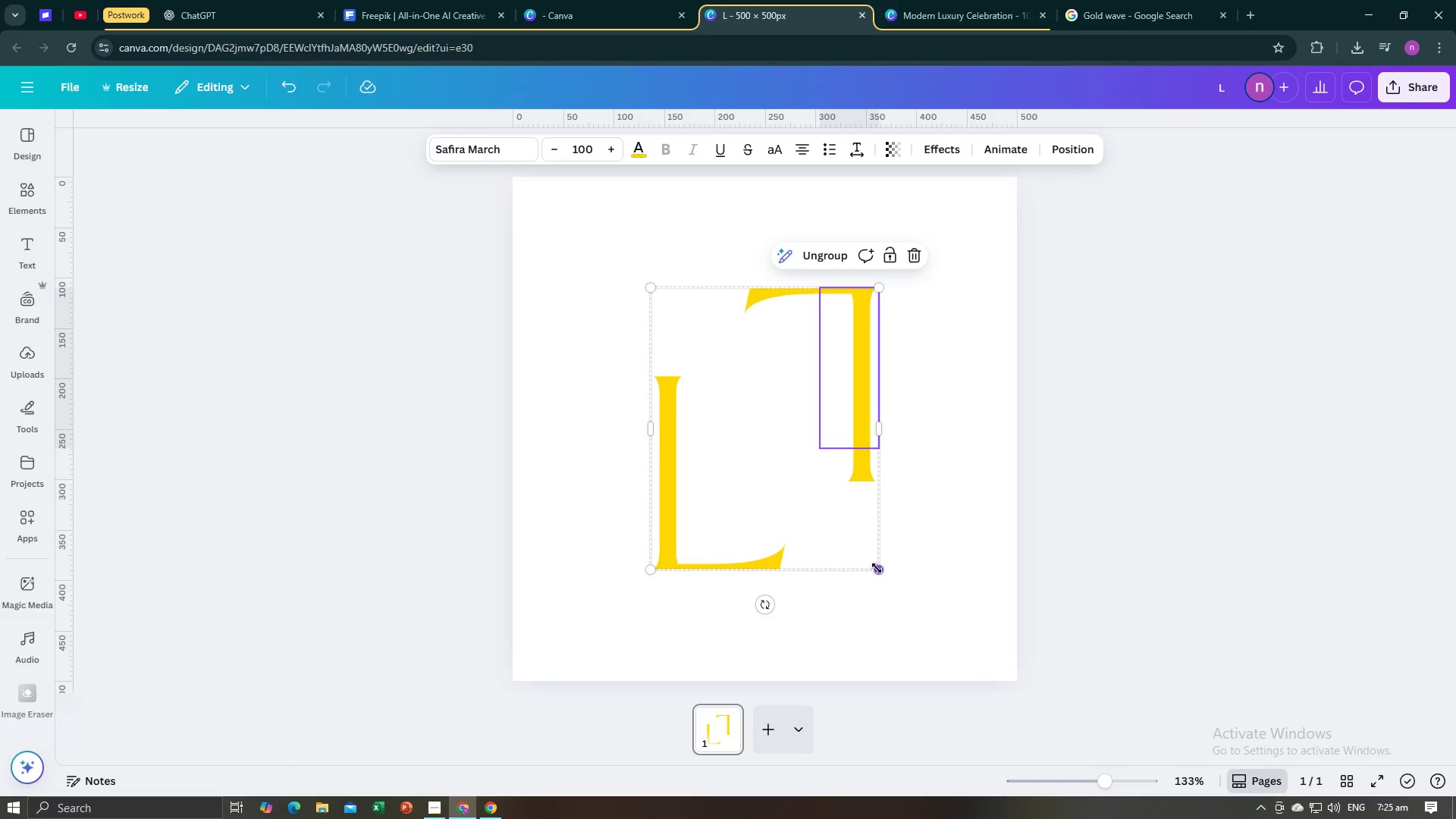 
left_click_drag(start_coordinate=[877, 568], to_coordinate=[977, 623])
 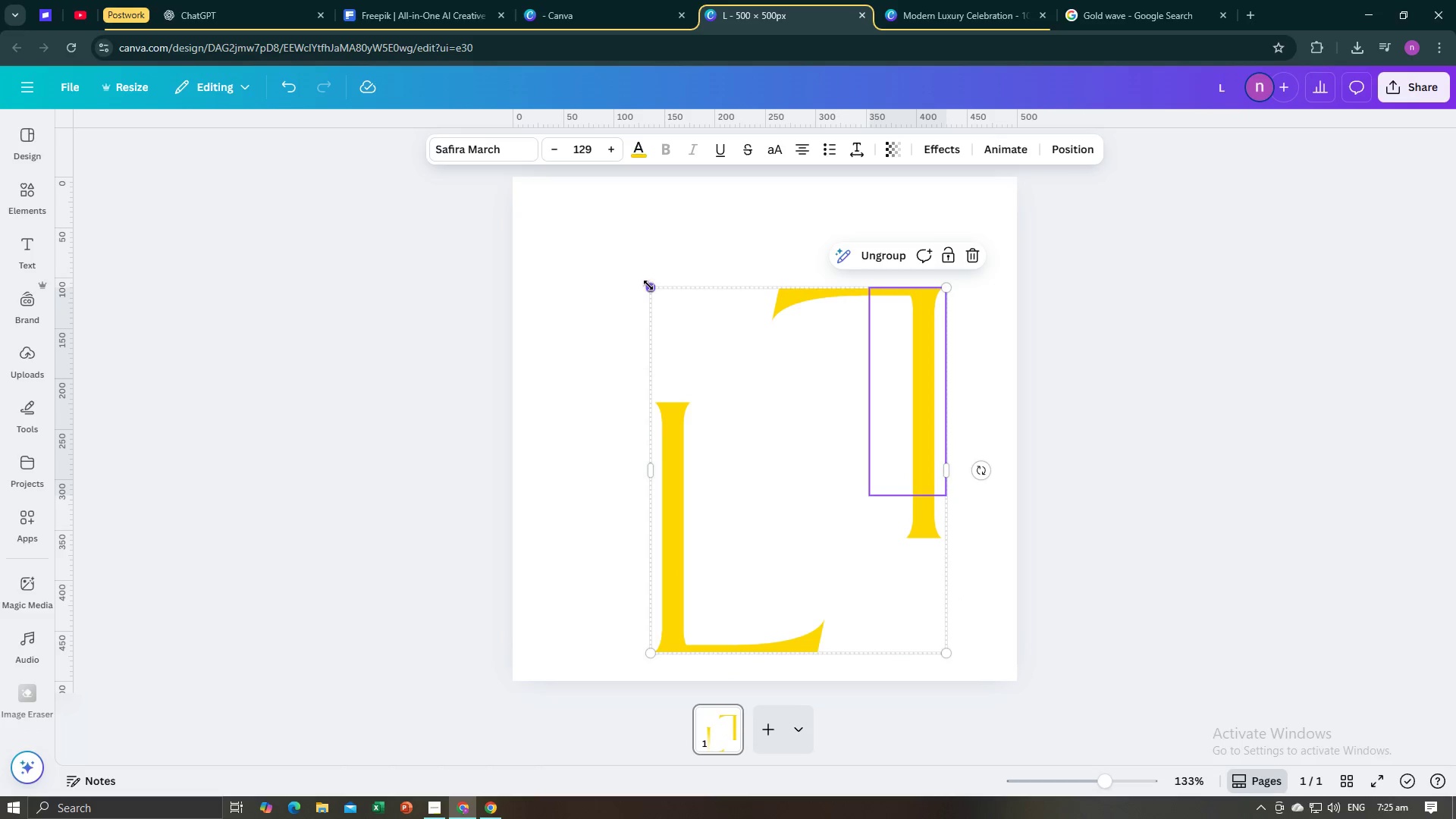 
left_click_drag(start_coordinate=[648, 284], to_coordinate=[604, 146])
 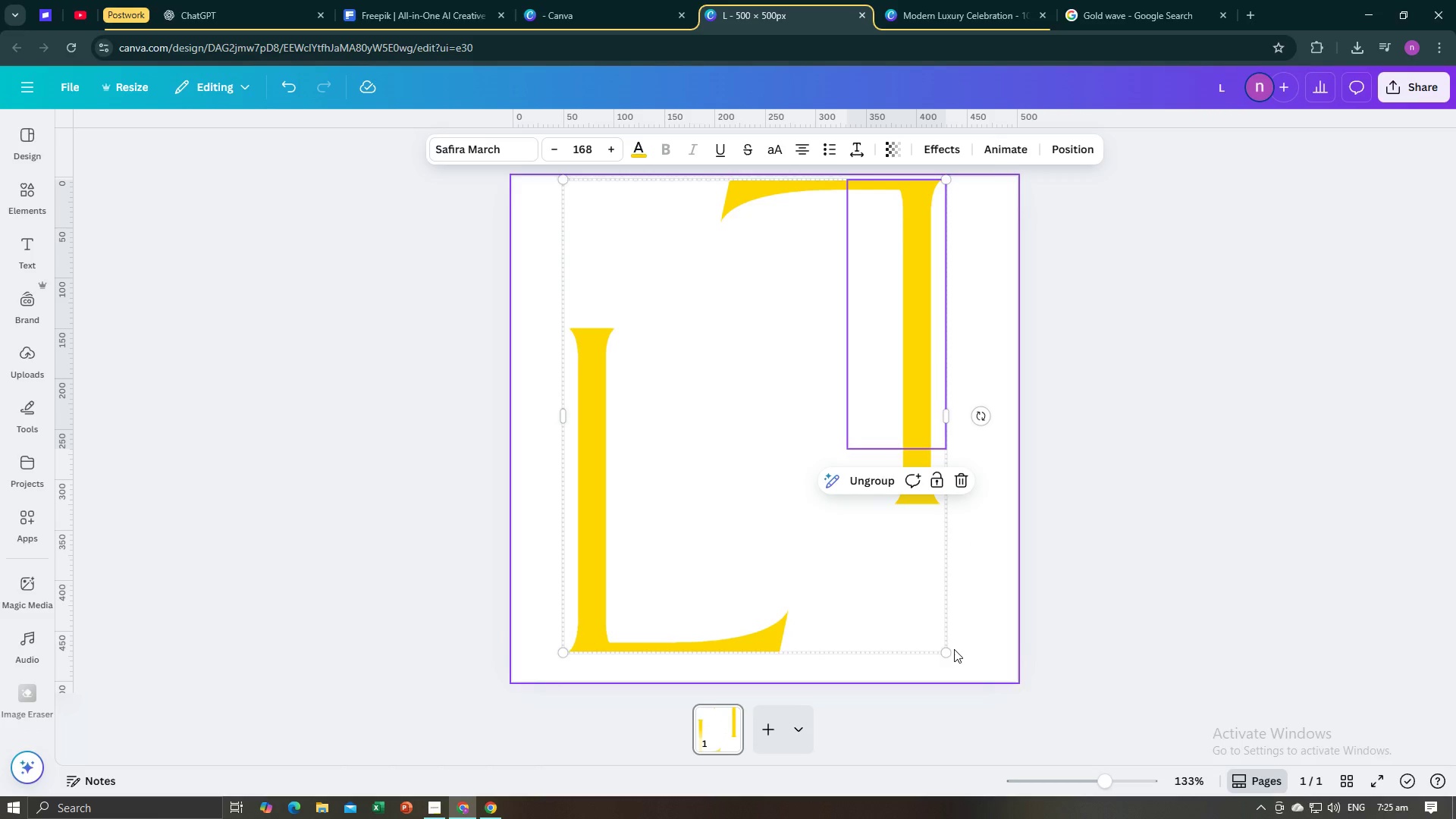 
left_click_drag(start_coordinate=[945, 651], to_coordinate=[952, 686])
 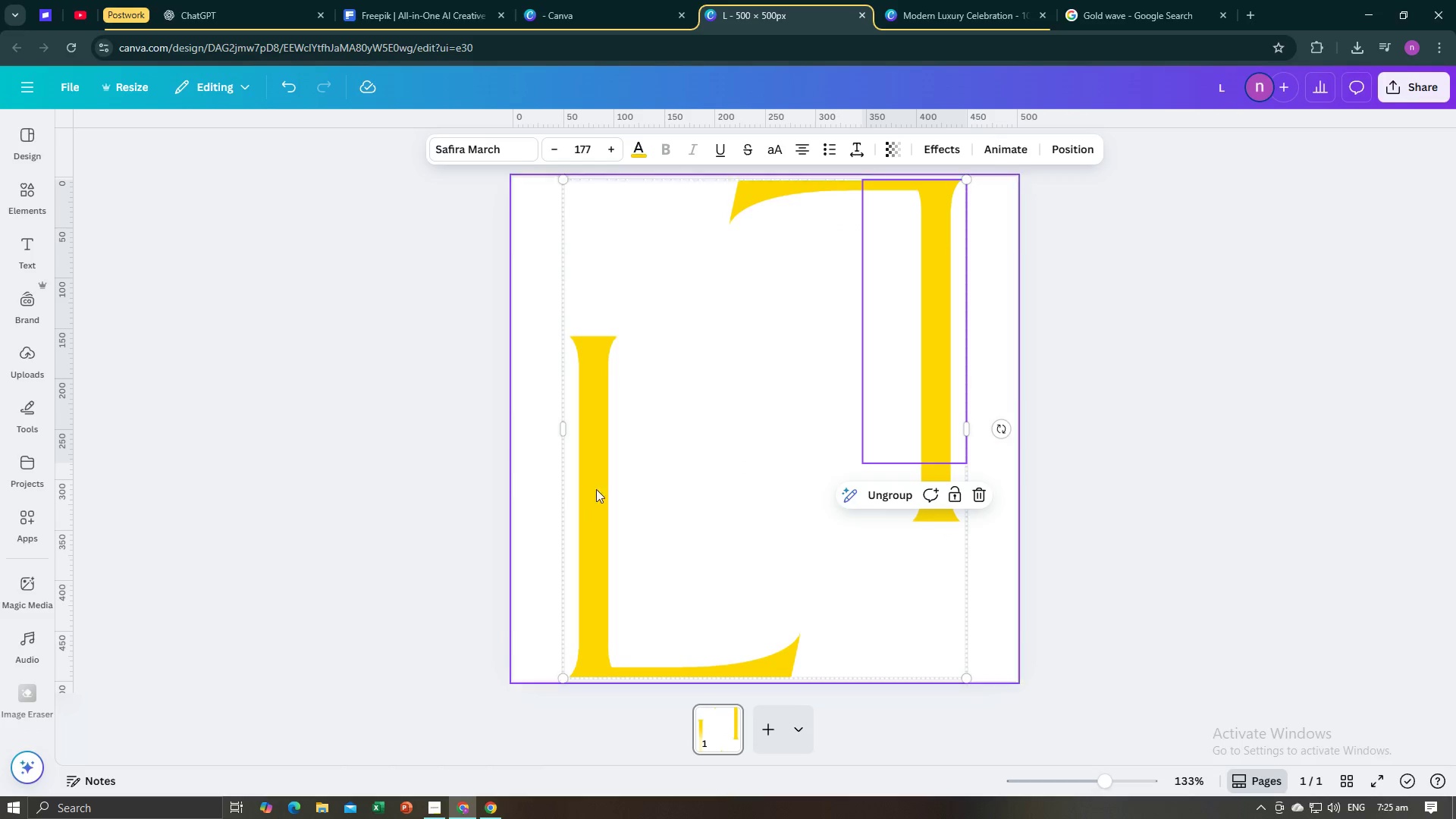 
left_click([1082, 500])
 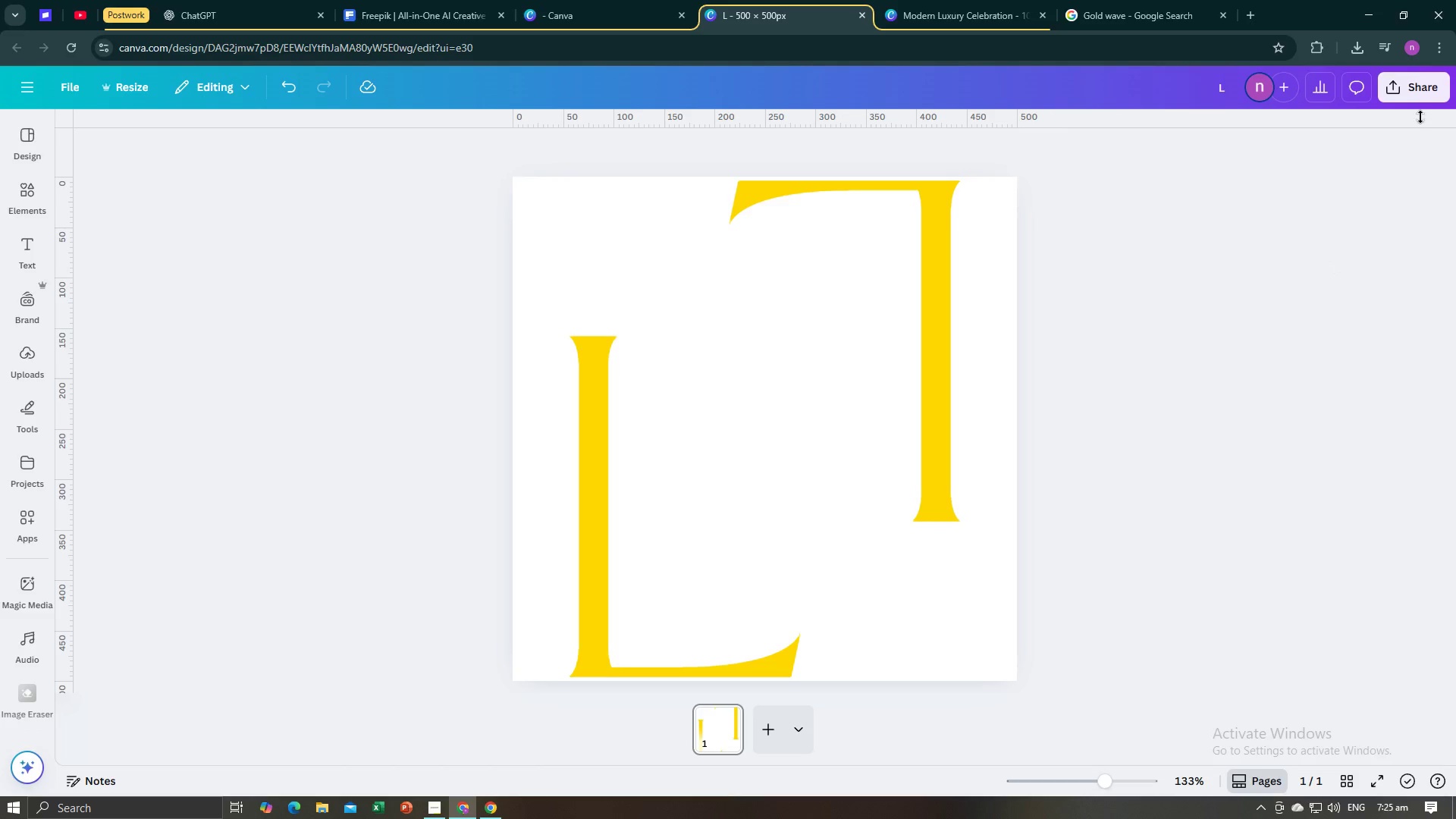 
left_click([1417, 93])
 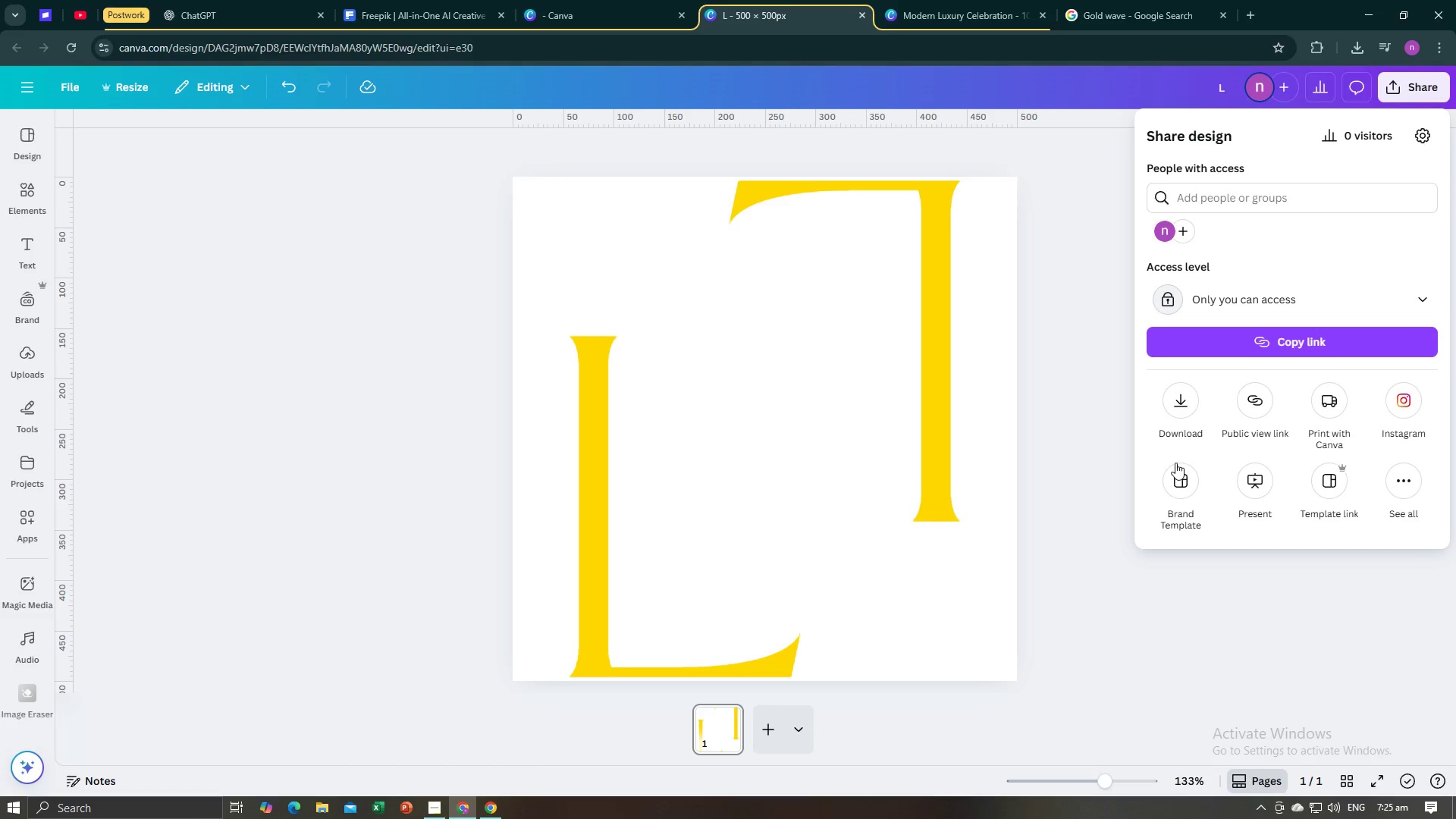 
left_click([1181, 406])
 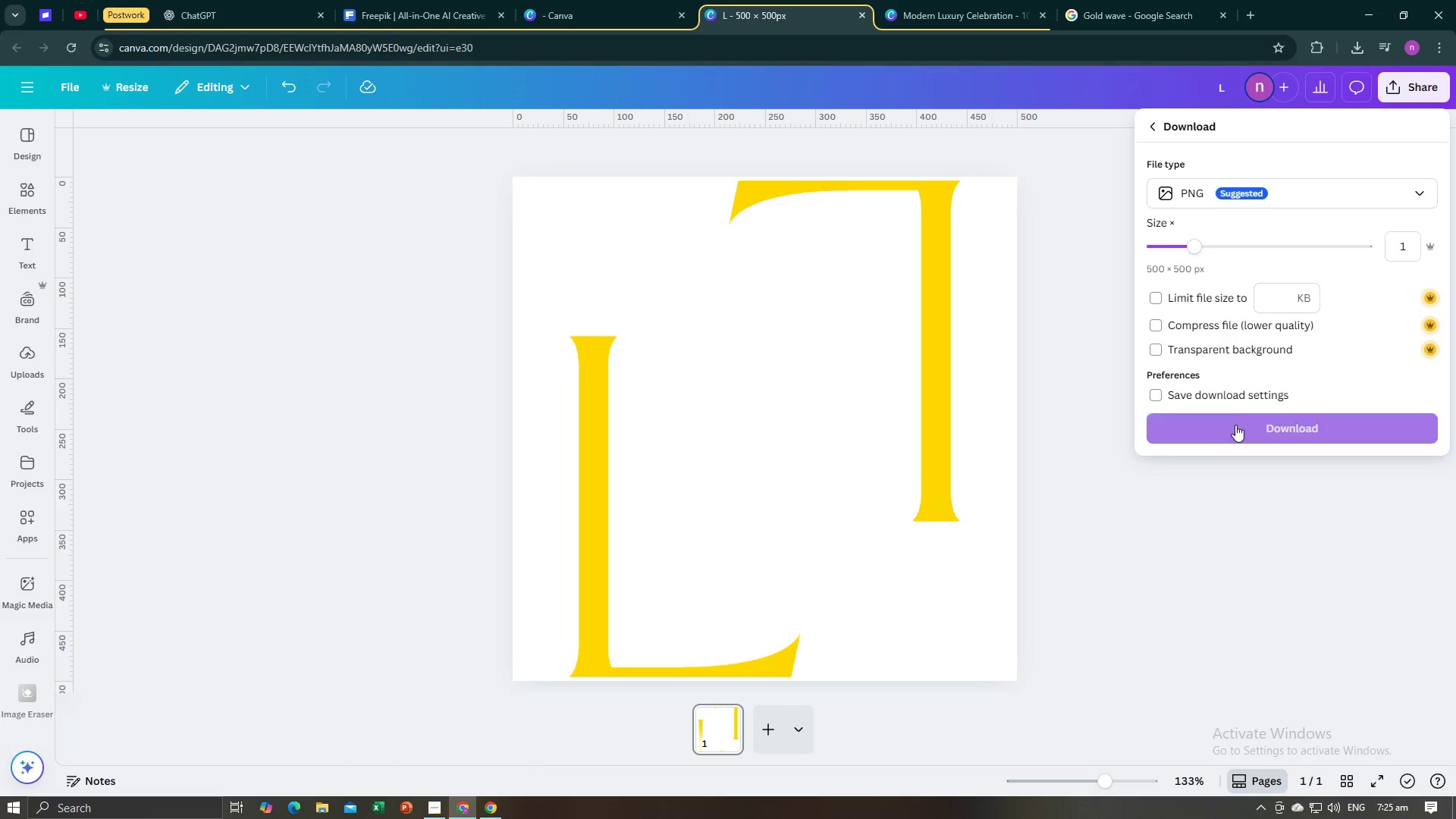 
left_click([1235, 426])
 